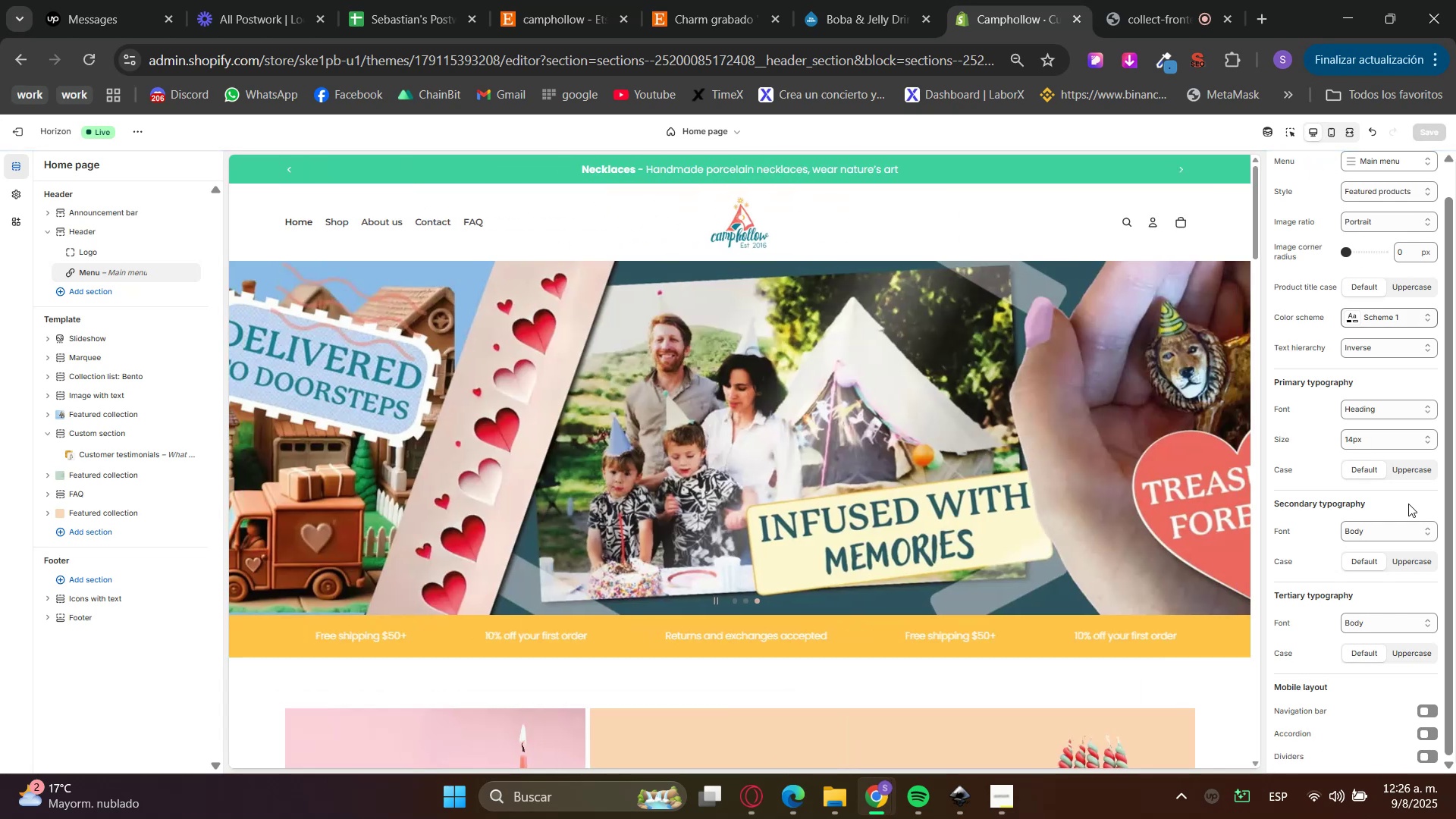 
left_click([1429, 733])
 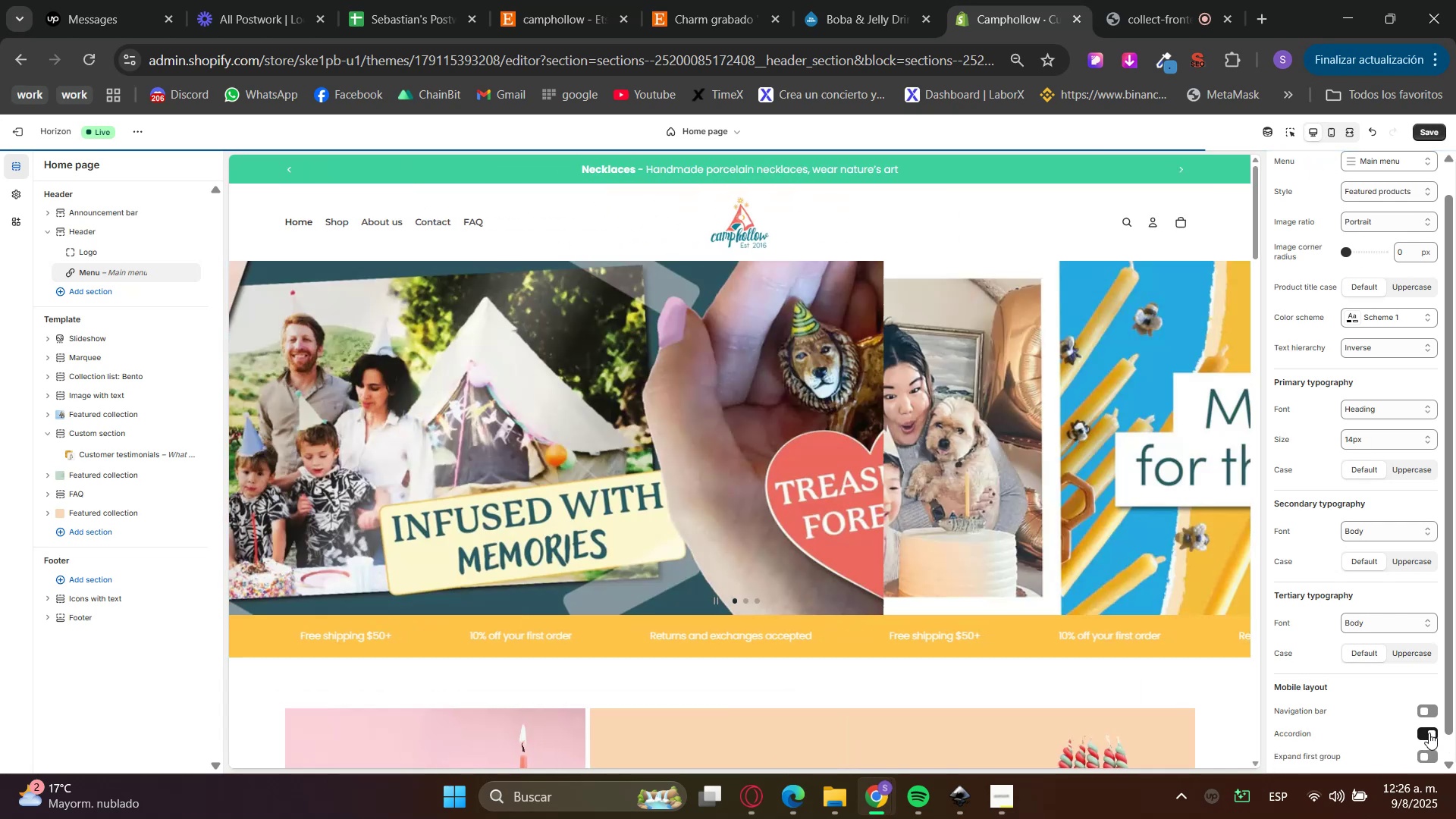 
double_click([1430, 761])
 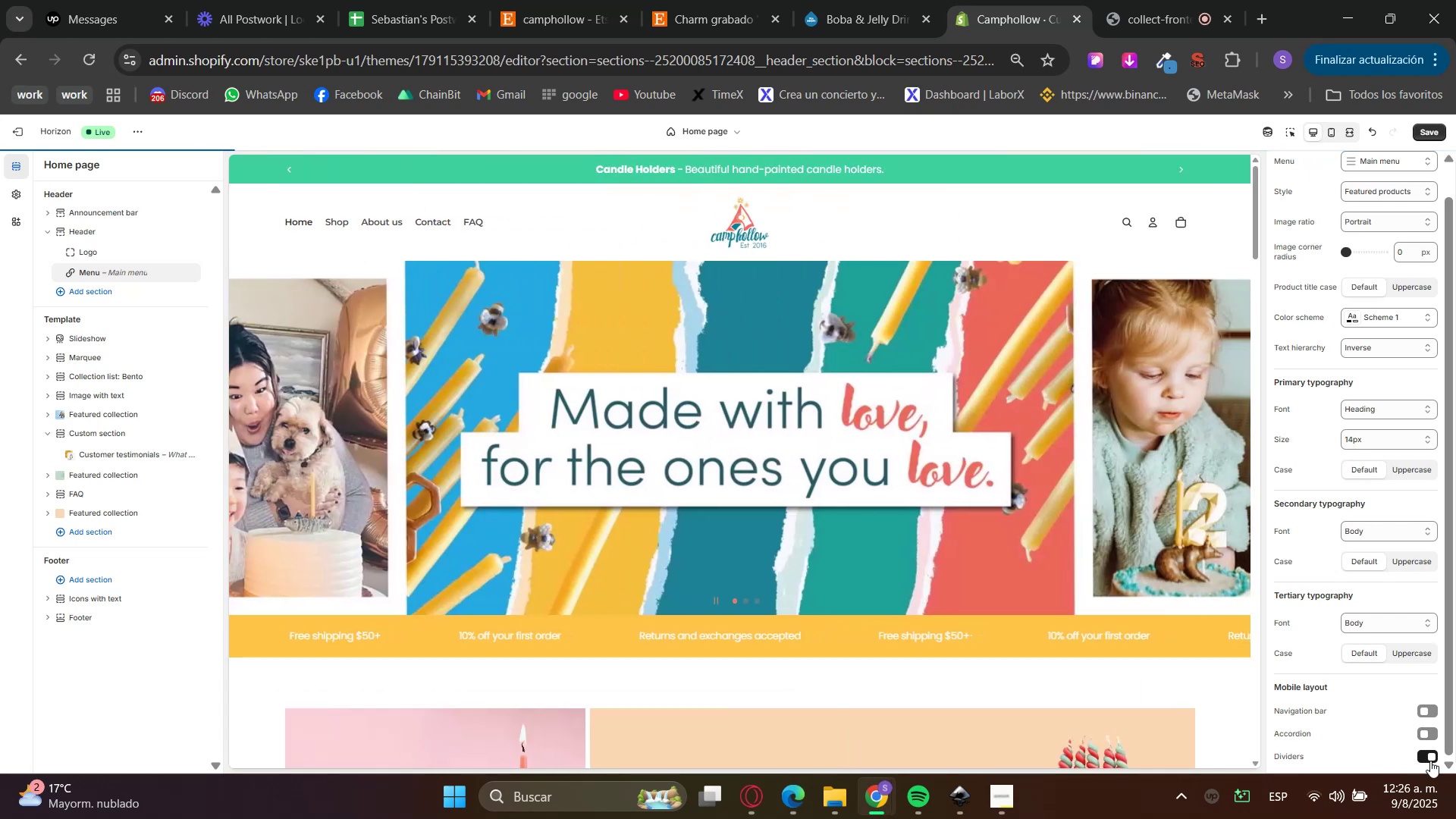 
left_click([1430, 761])
 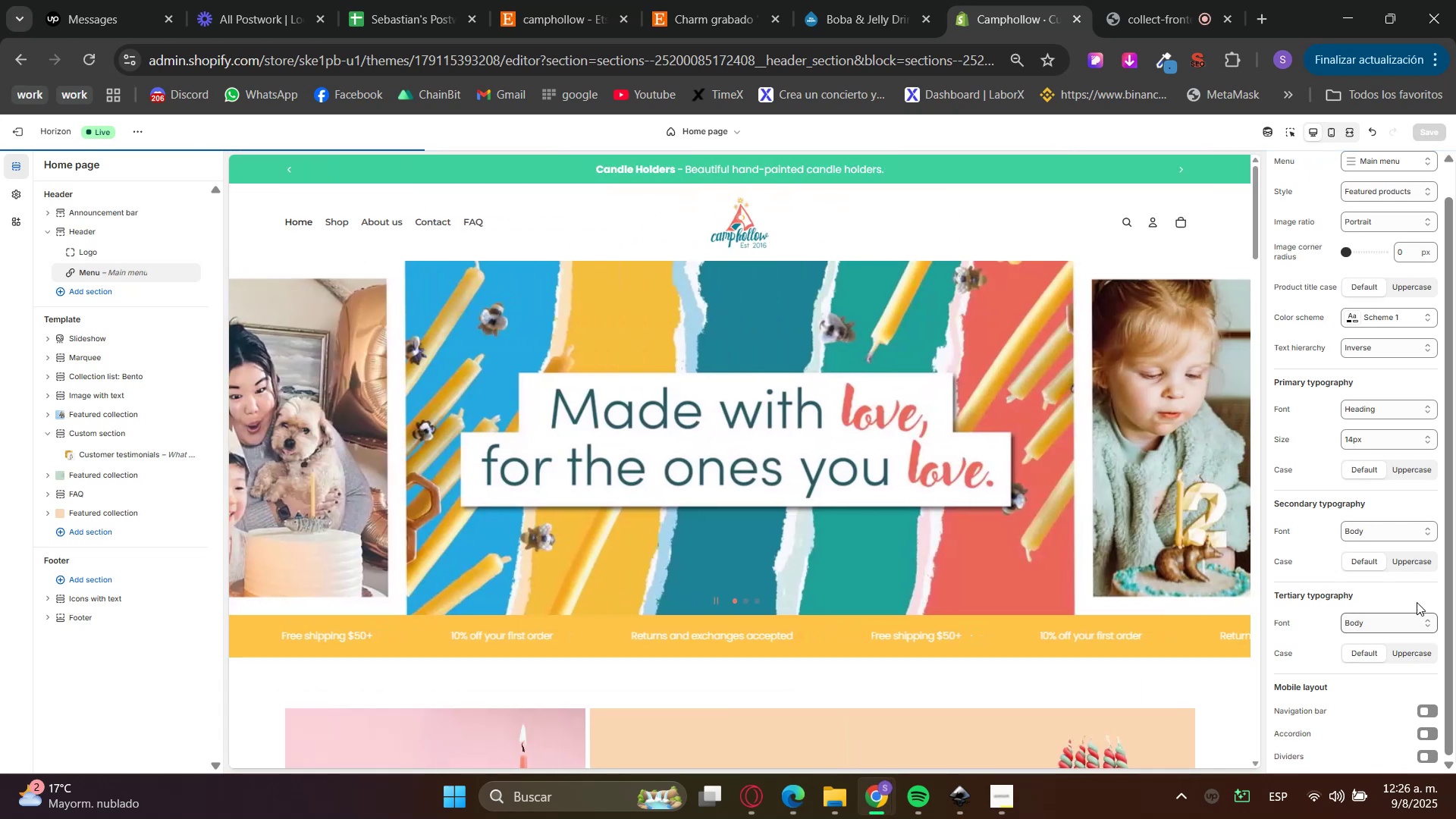 
scroll: coordinate [1385, 627], scroll_direction: up, amount: 1.0
 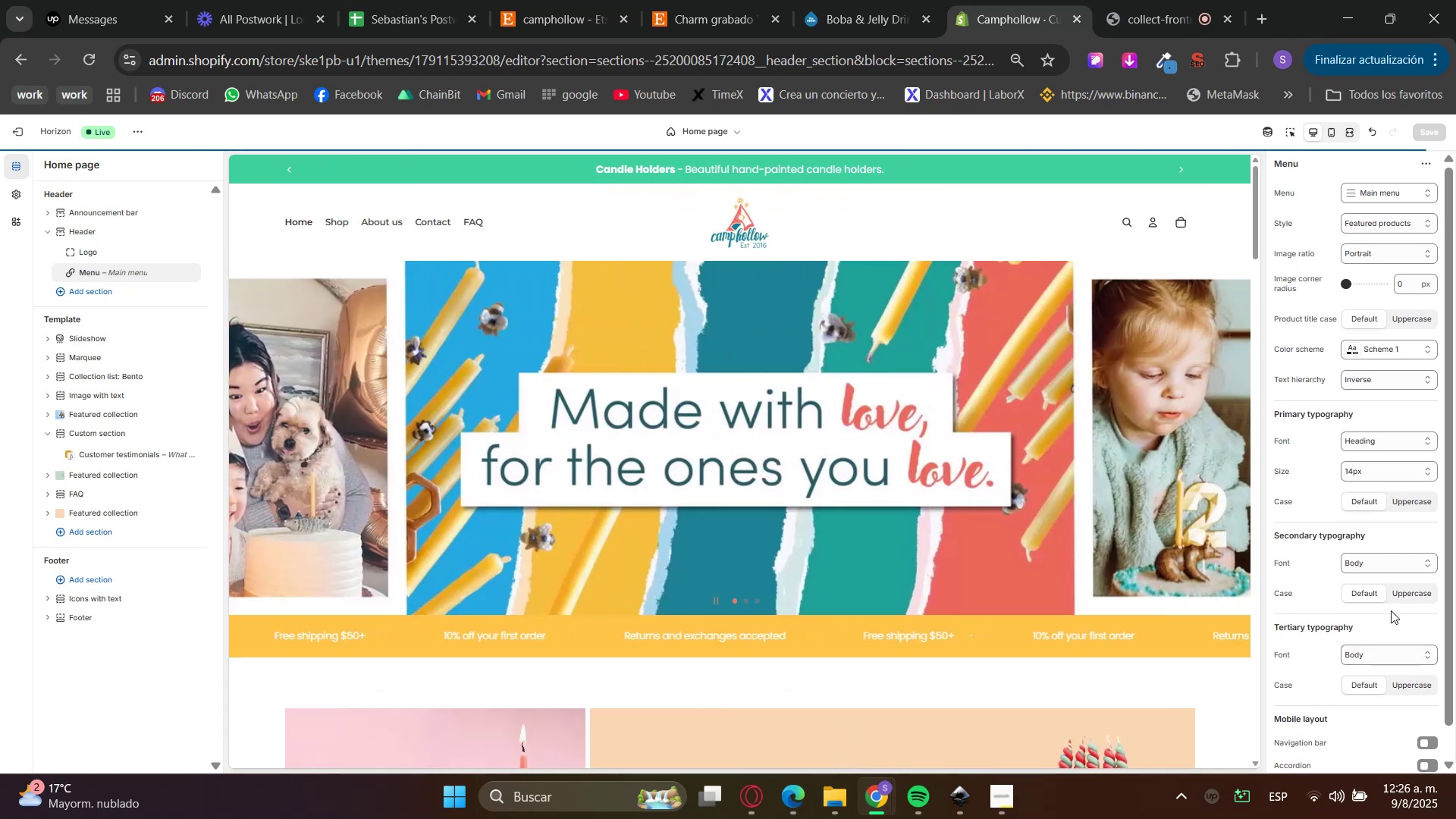 
mouse_move([1361, 464])
 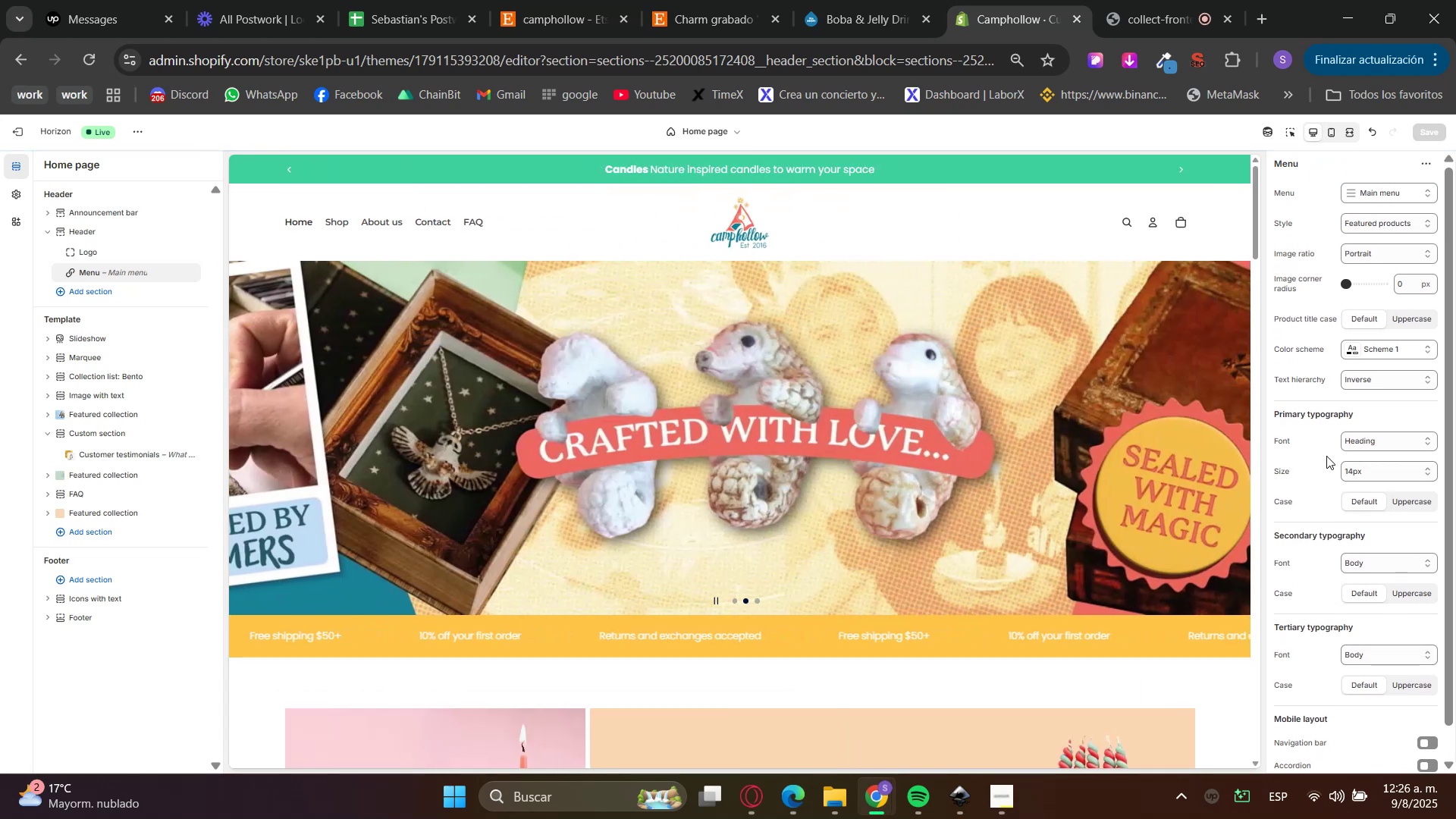 
scroll: coordinate [1323, 458], scroll_direction: up, amount: 1.0
 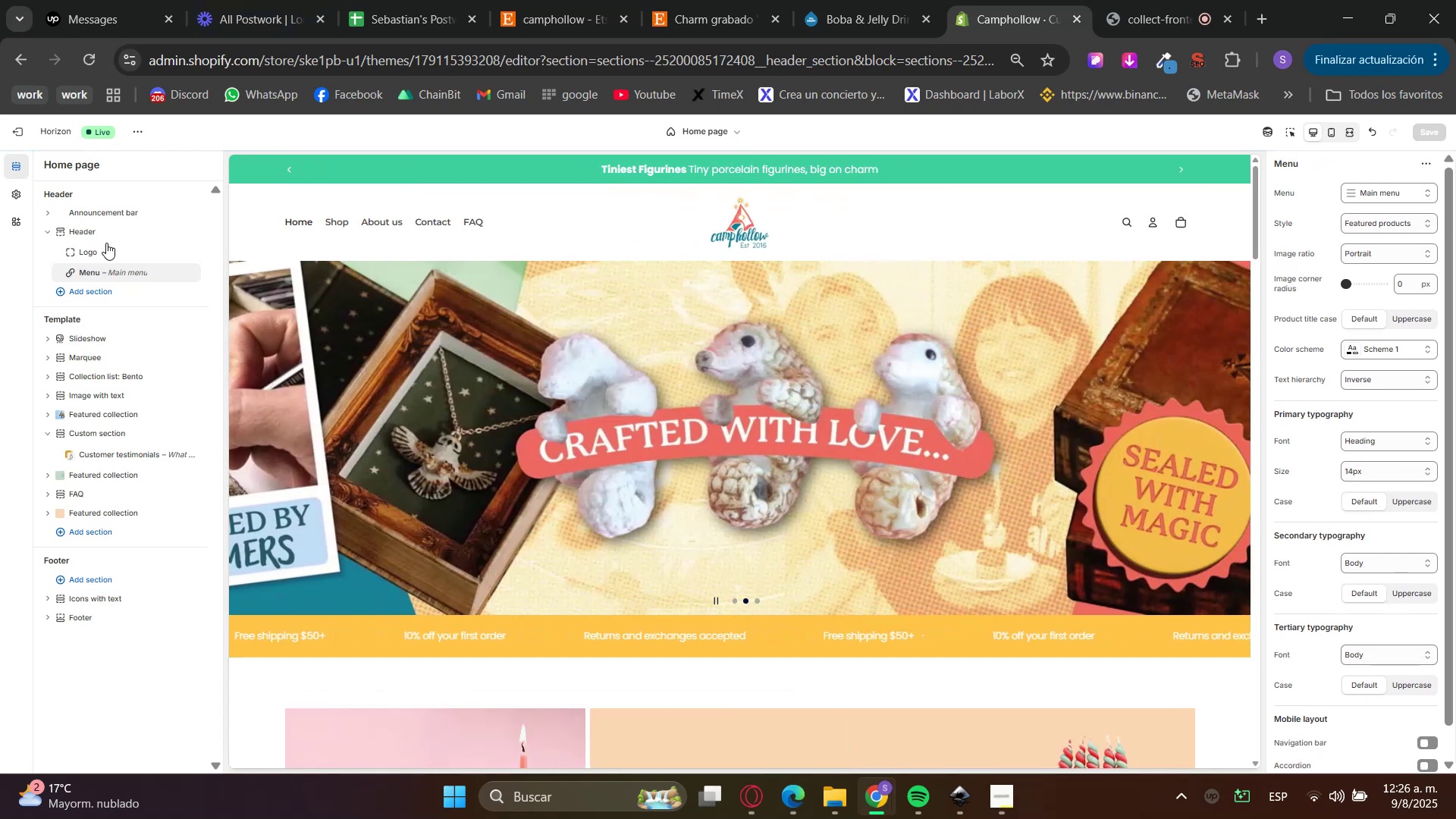 
left_click([100, 235])
 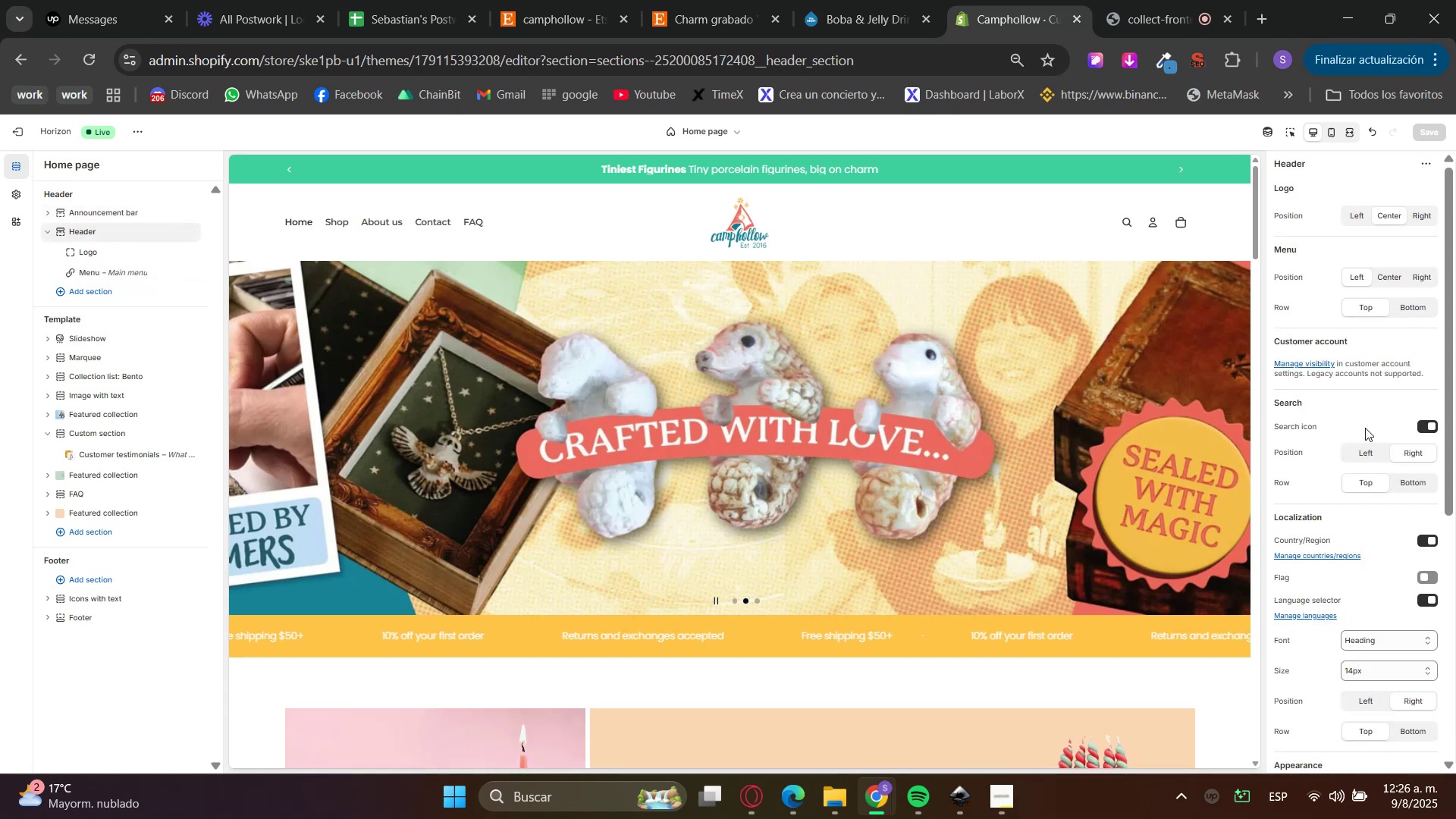 
scroll: coordinate [1338, 627], scroll_direction: down, amount: 9.0
 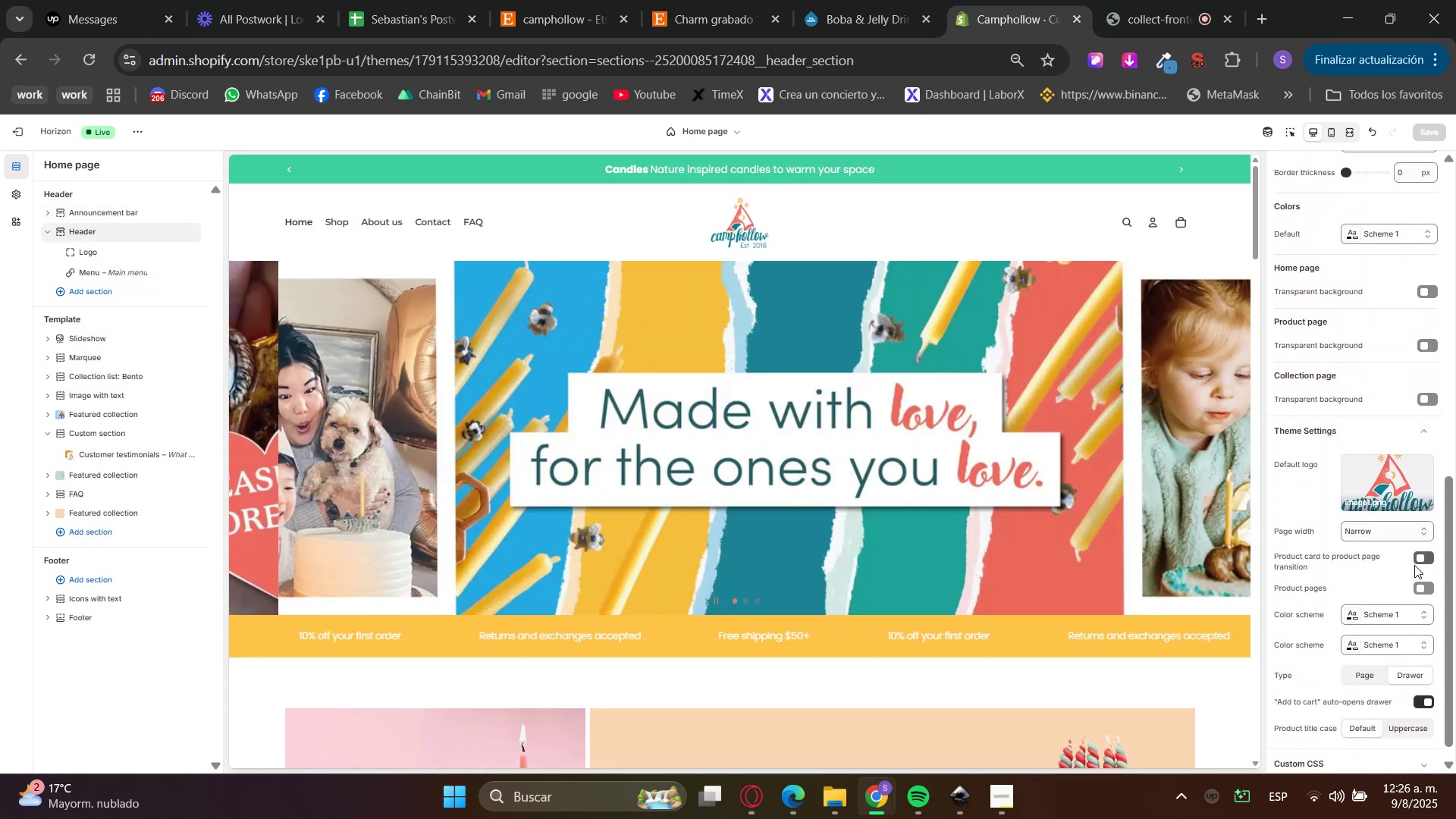 
scroll: coordinate [1325, 667], scroll_direction: down, amount: 2.0
 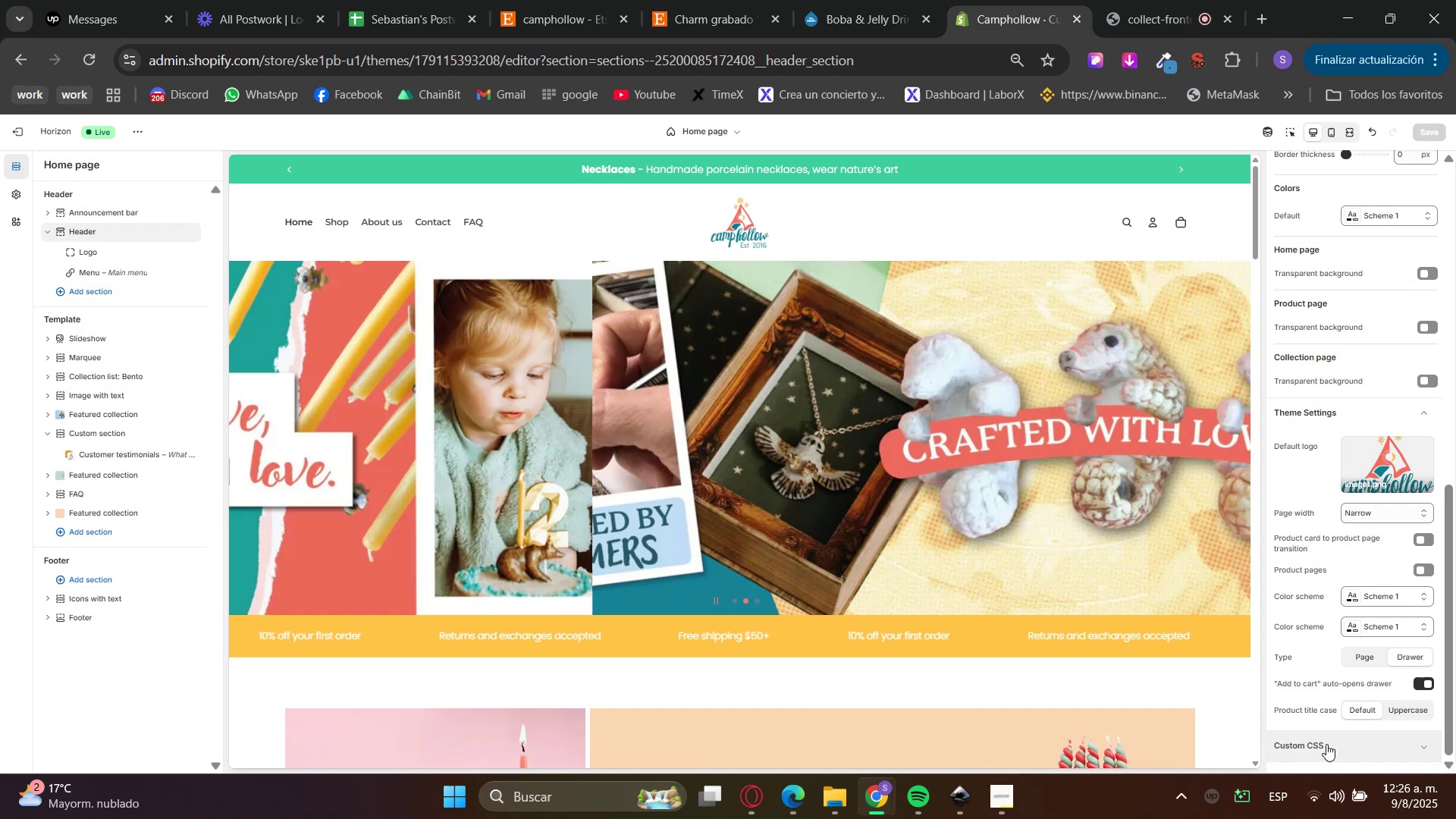 
left_click([1326, 748])
 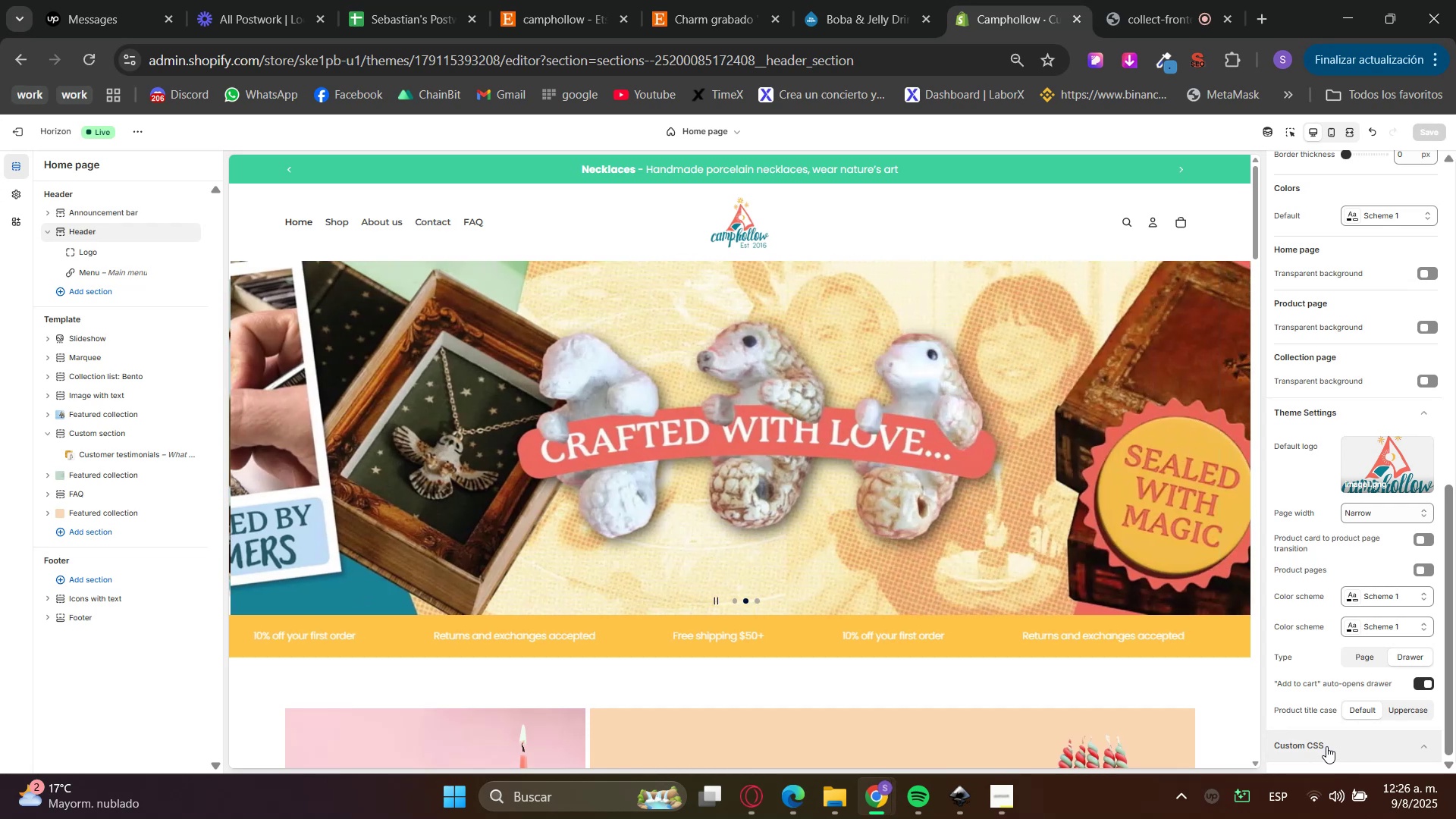 
scroll: coordinate [1318, 687], scroll_direction: down, amount: 2.0
 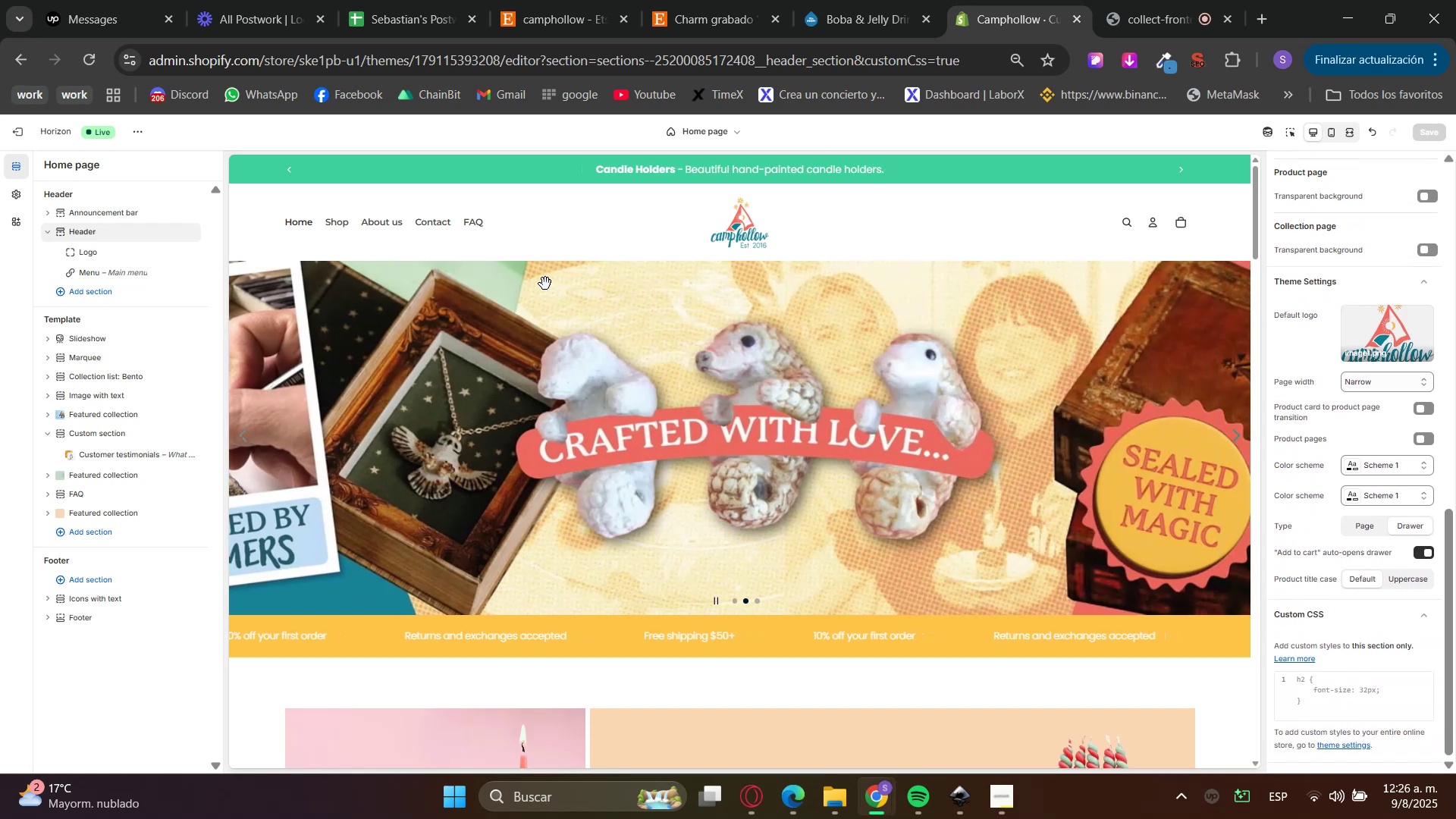 
left_click([718, 133])
 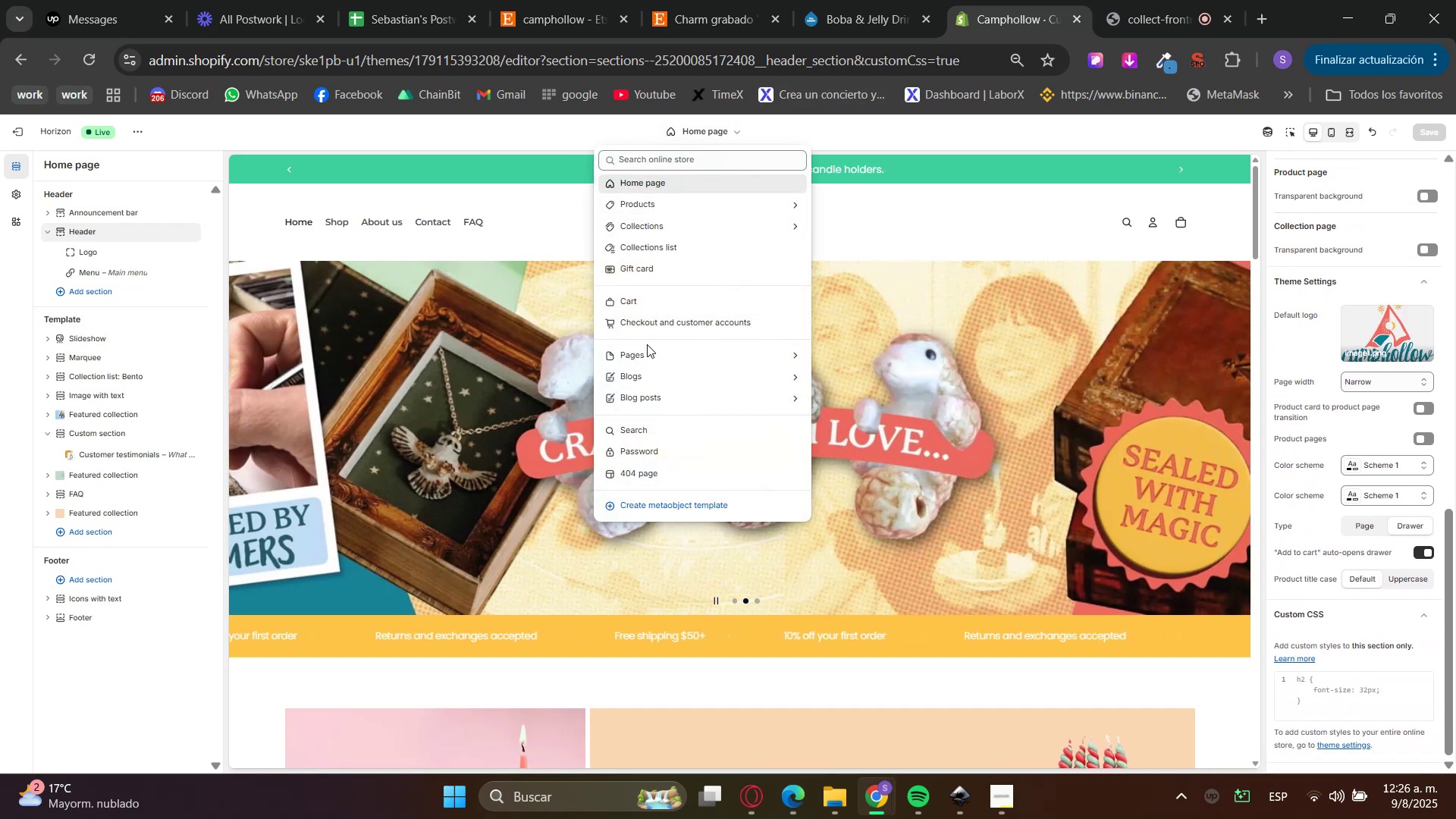 
left_click([645, 354])
 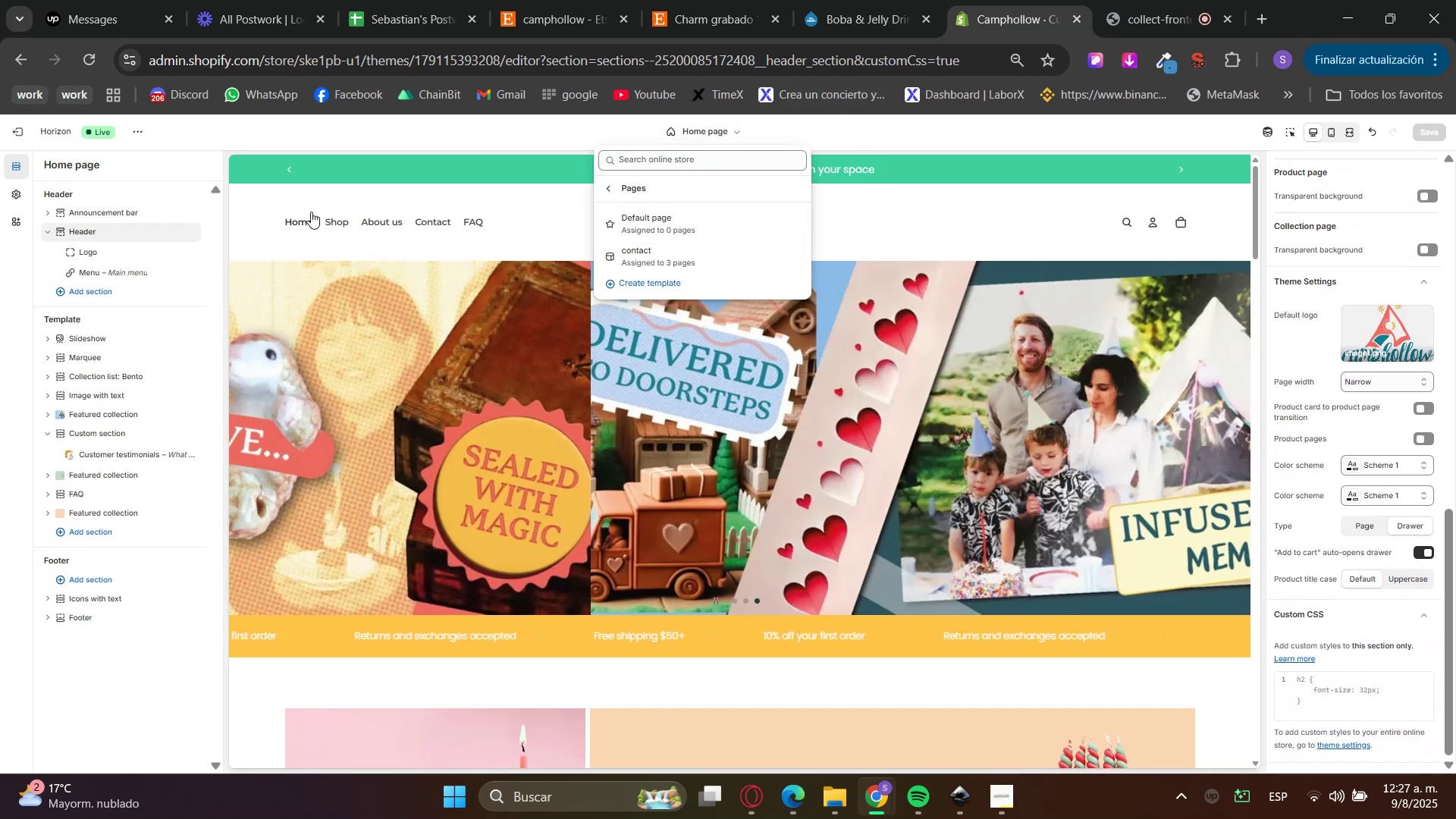 
left_click([334, 225])
 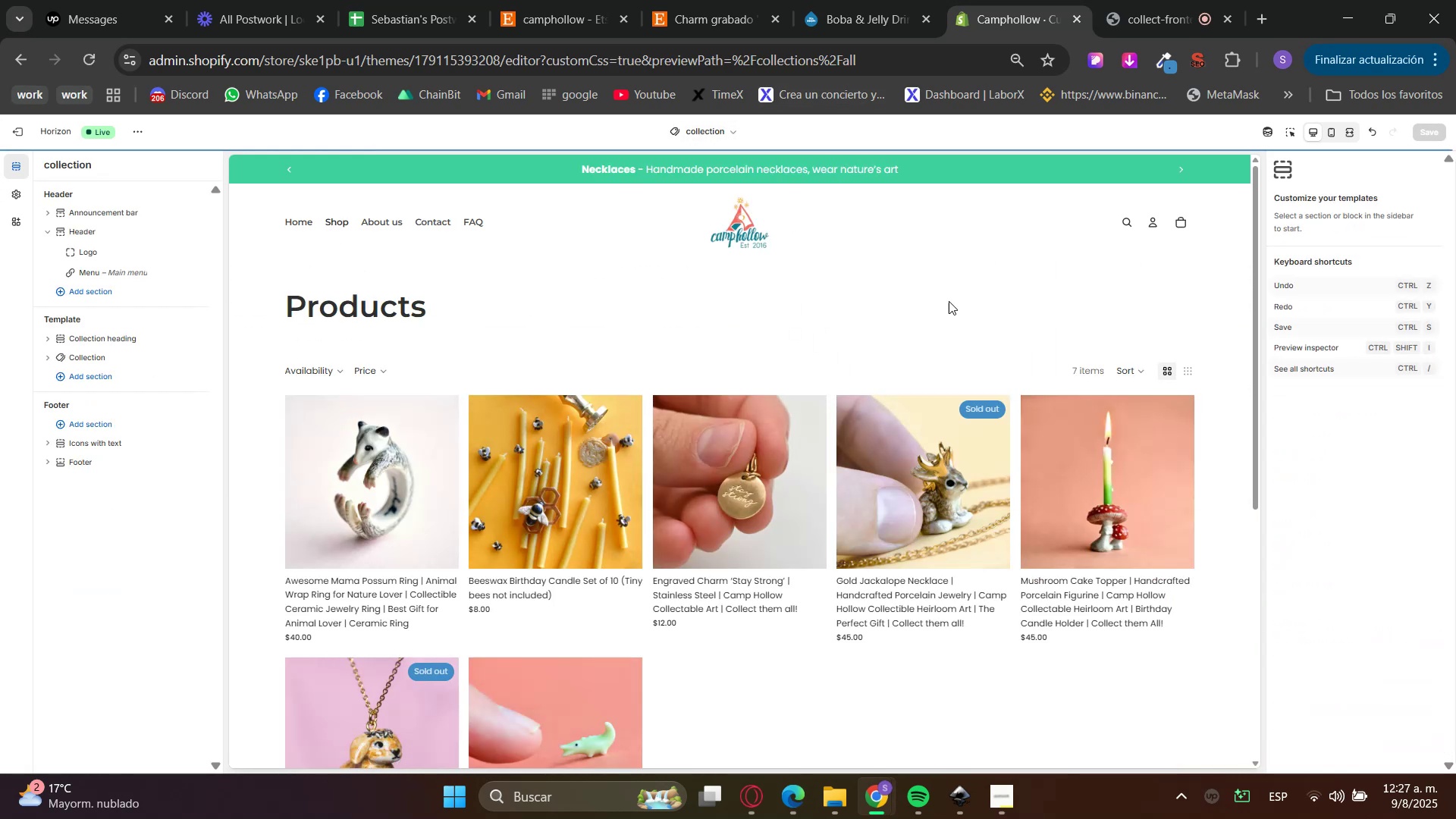 
scroll: coordinate [937, 463], scroll_direction: down, amount: 1.0
 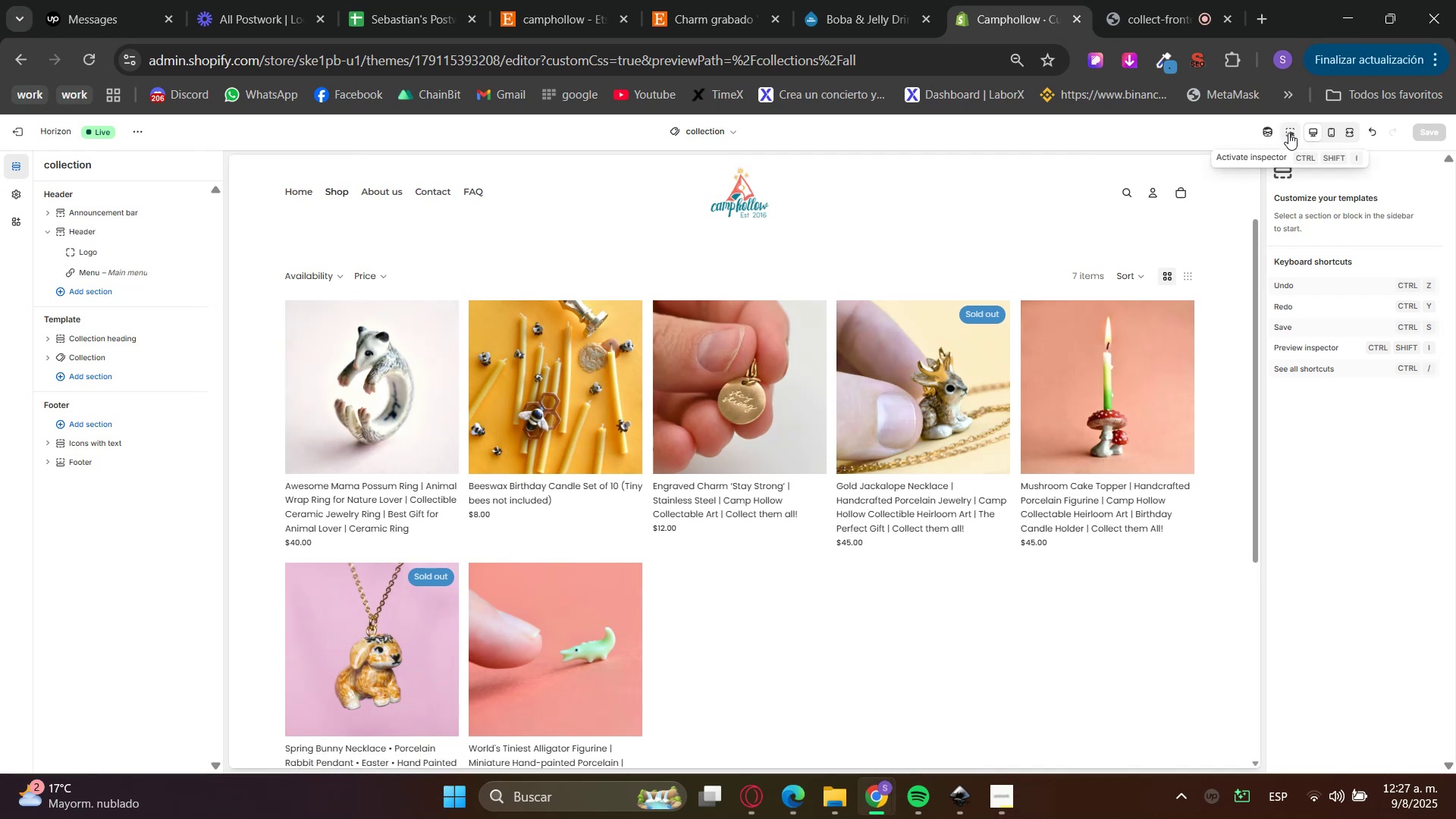 
double_click([1044, 635])
 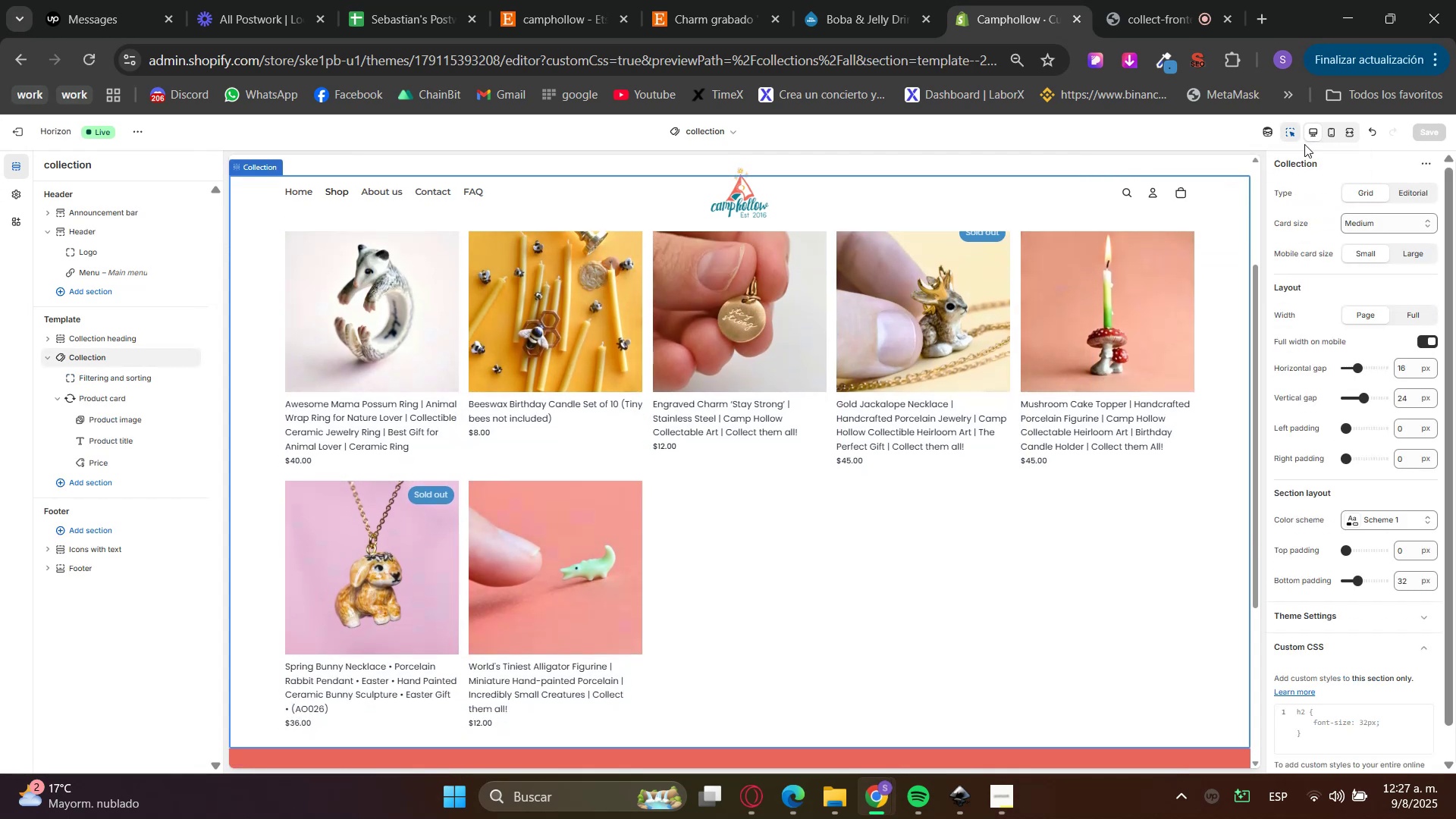 
left_click([1291, 139])
 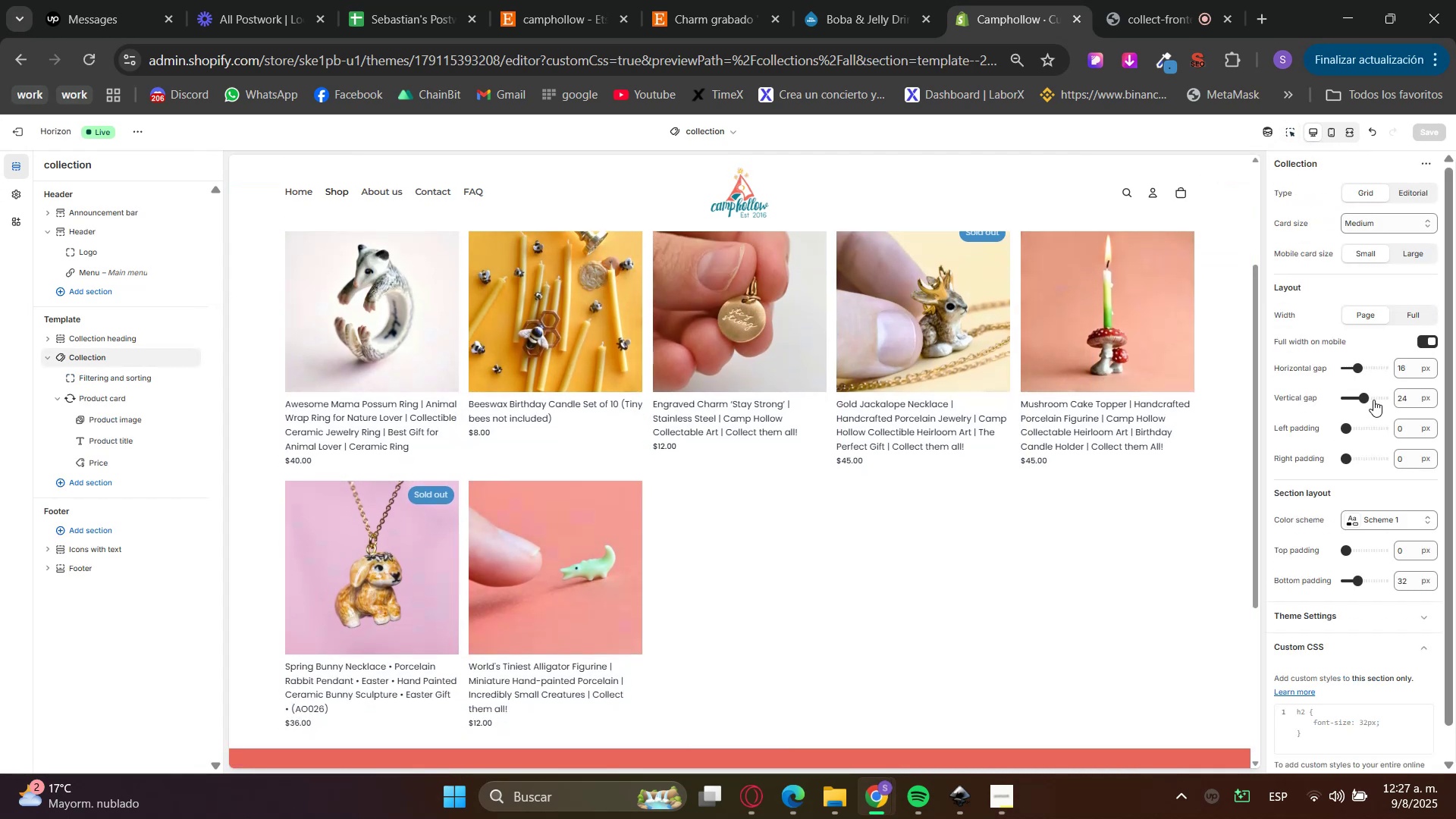 
scroll: coordinate [1172, 522], scroll_direction: up, amount: 2.0
 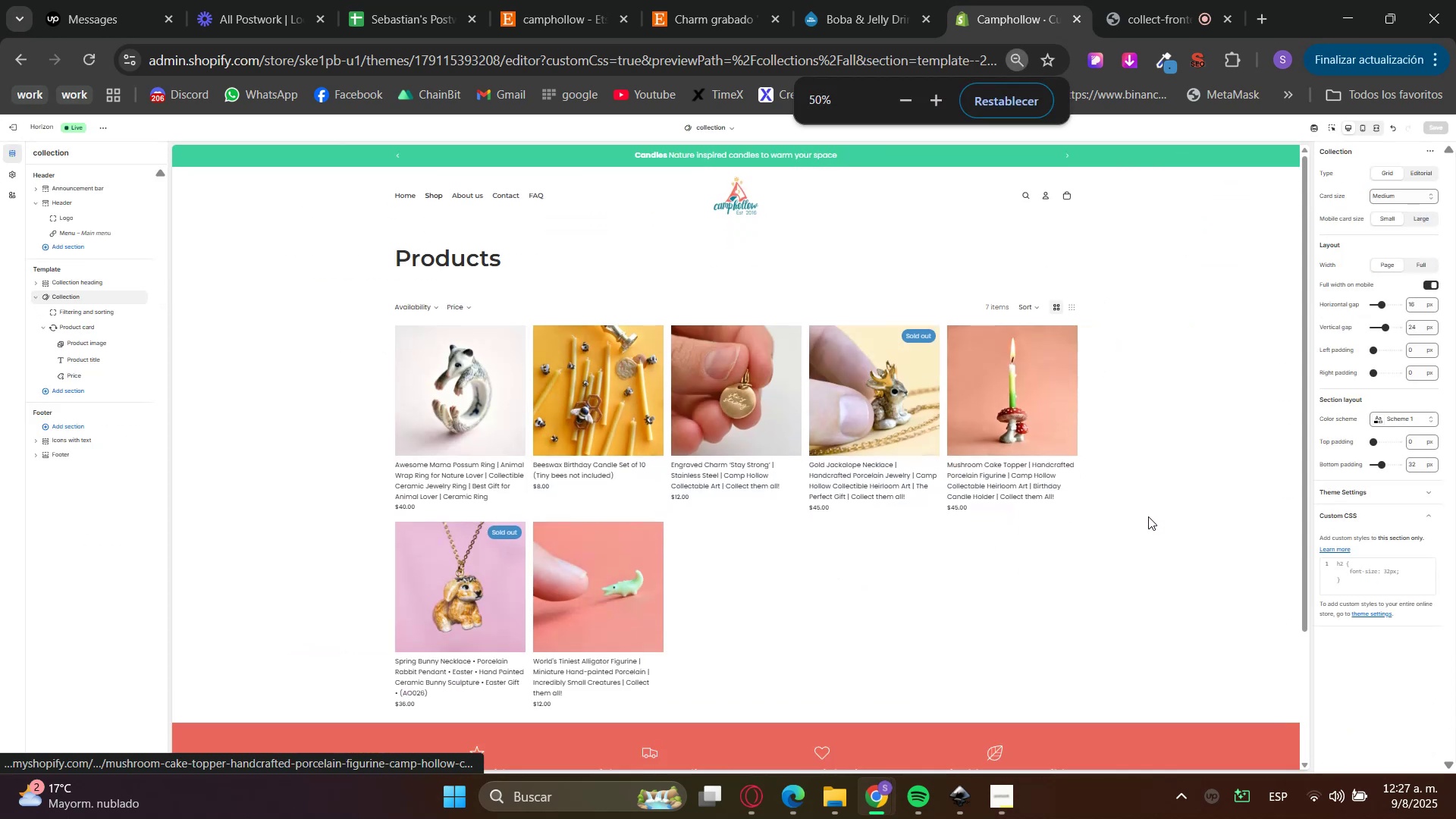 
hold_key(key=ControlLeft, duration=1.39)
scroll: coordinate [1266, 478], scroll_direction: up, amount: 1.0
 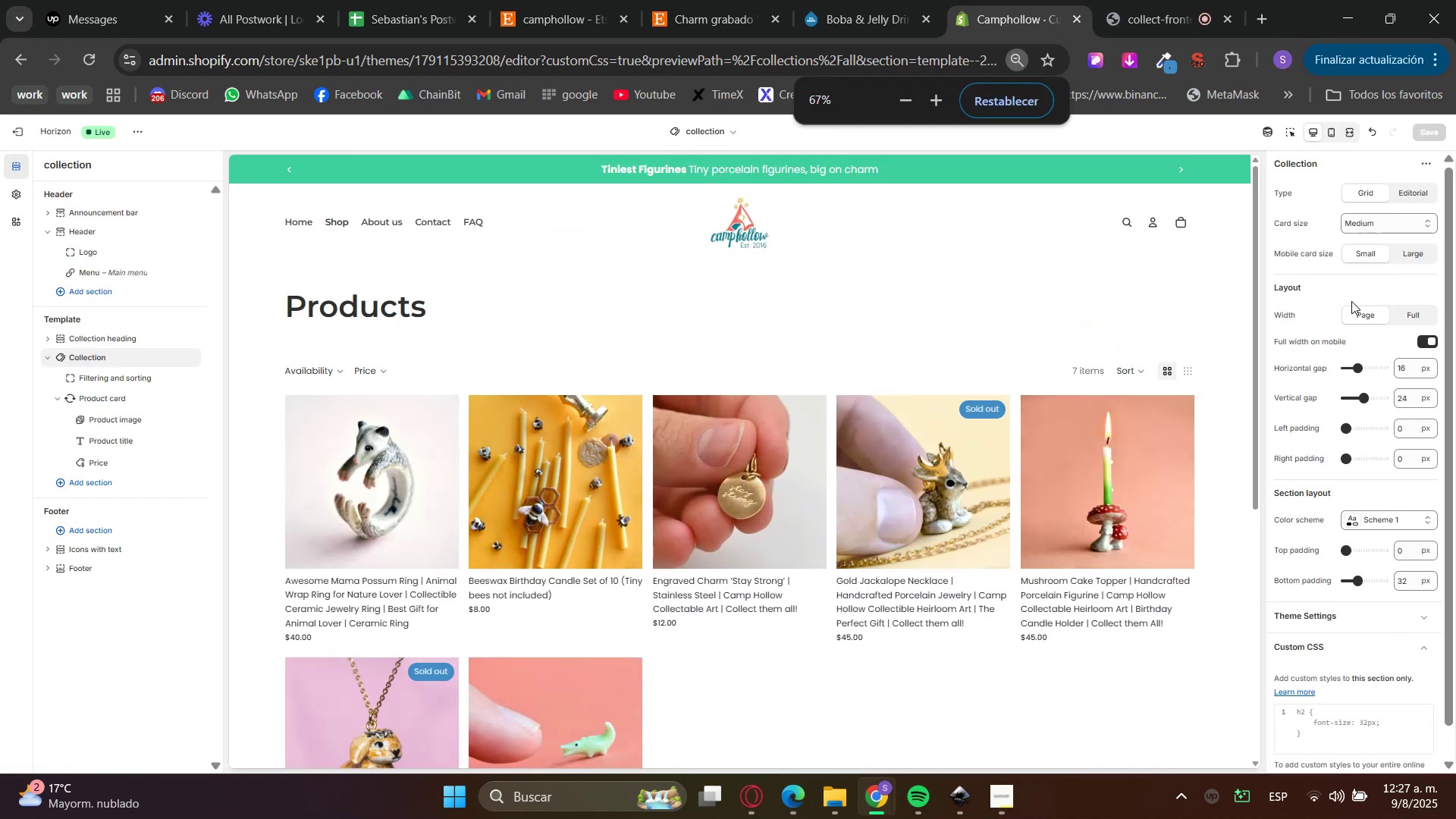 
left_click([1384, 223])
 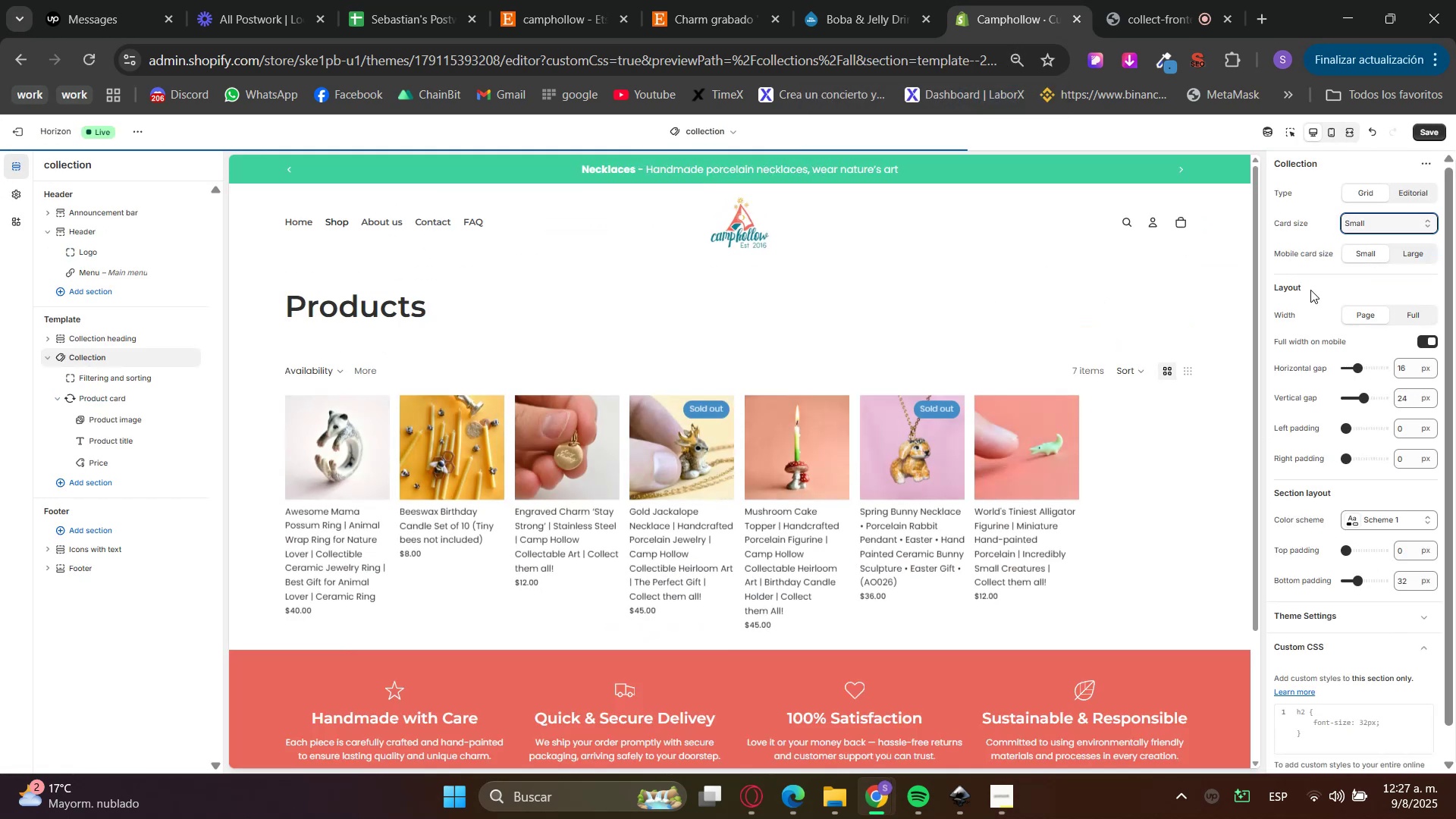 
left_click([1370, 218])
 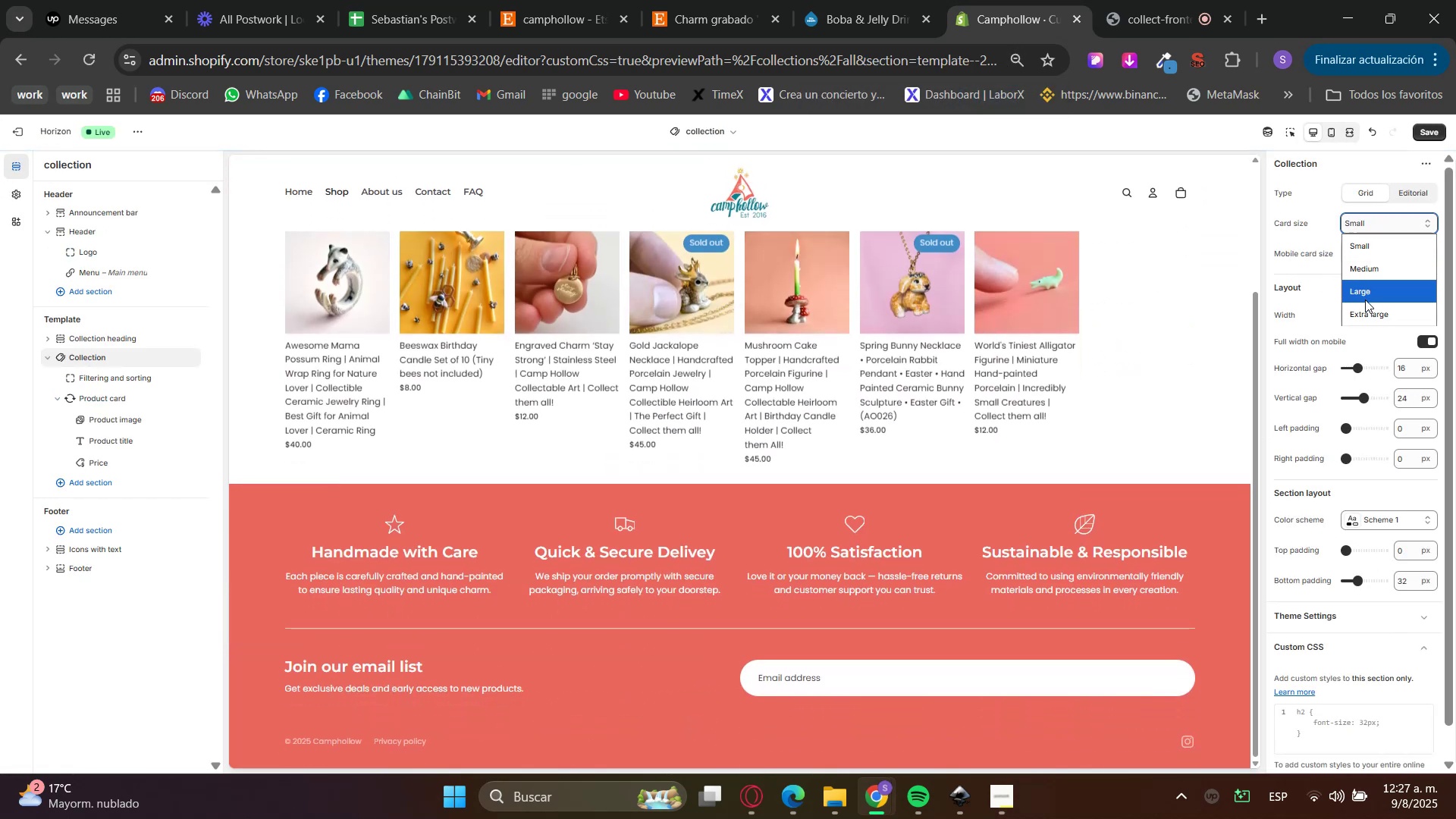 
double_click([1367, 293])
 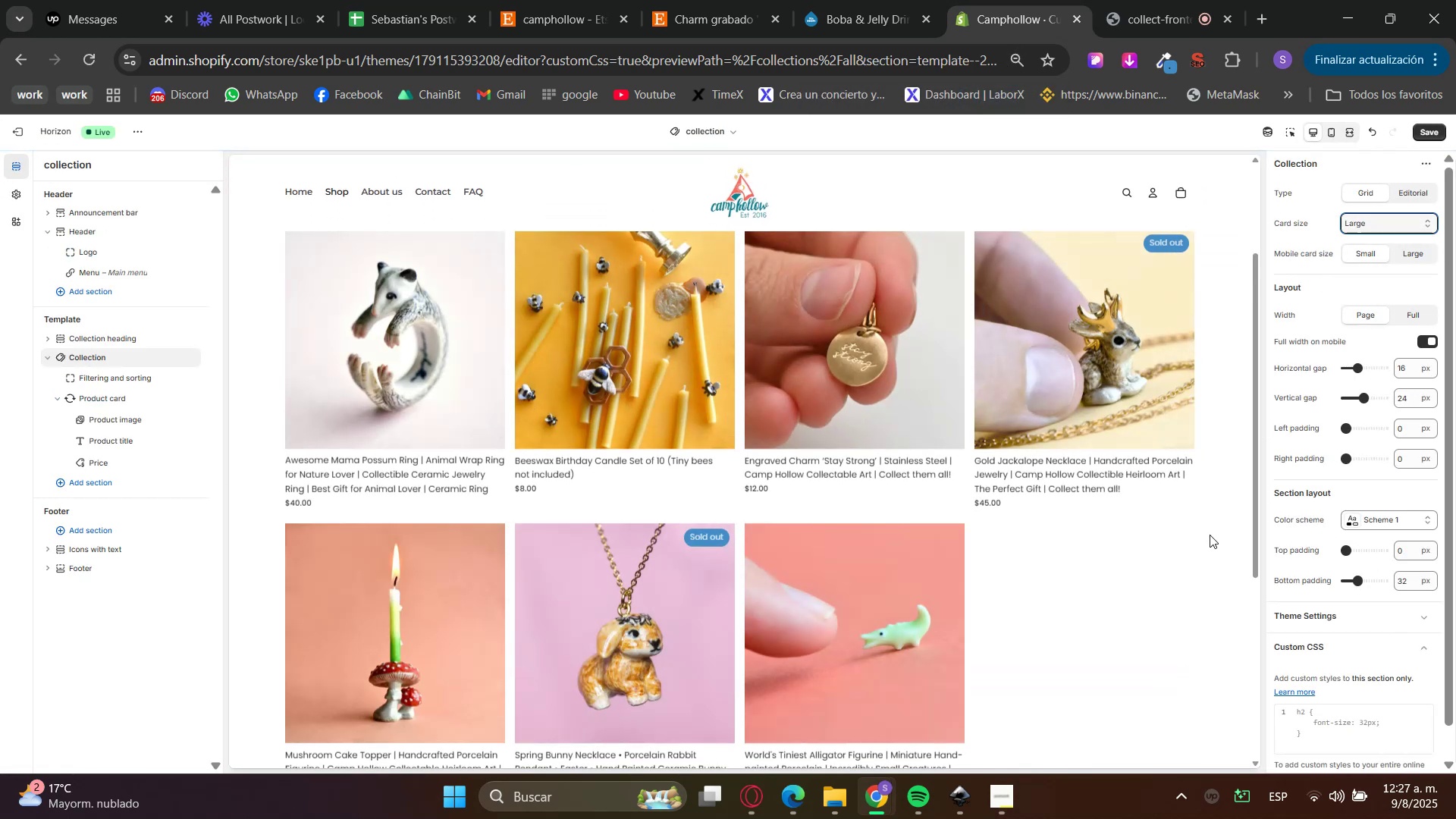 
scroll: coordinate [1231, 665], scroll_direction: up, amount: 2.0
 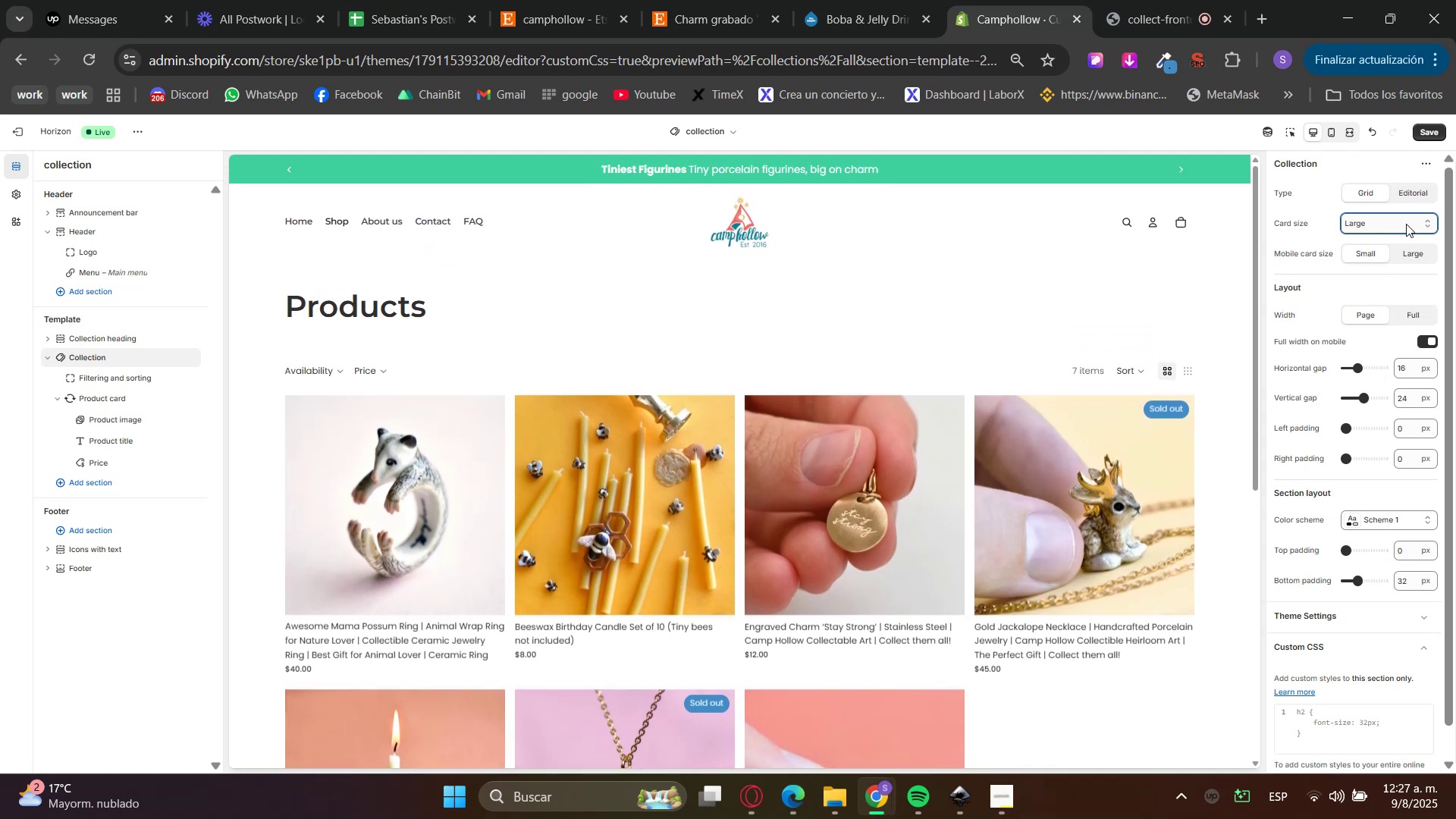 
left_click([1410, 196])
 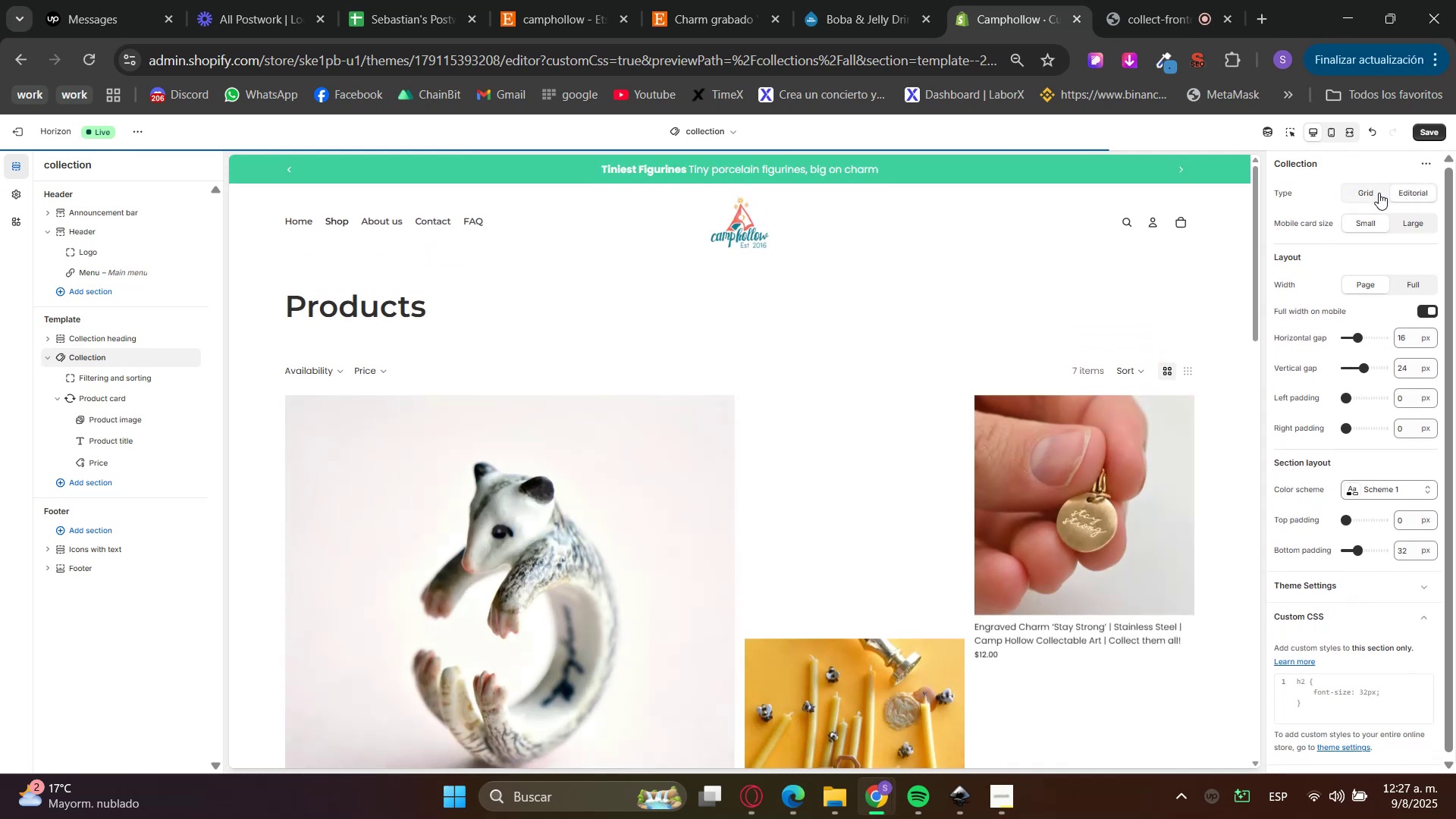 
left_click([1372, 194])
 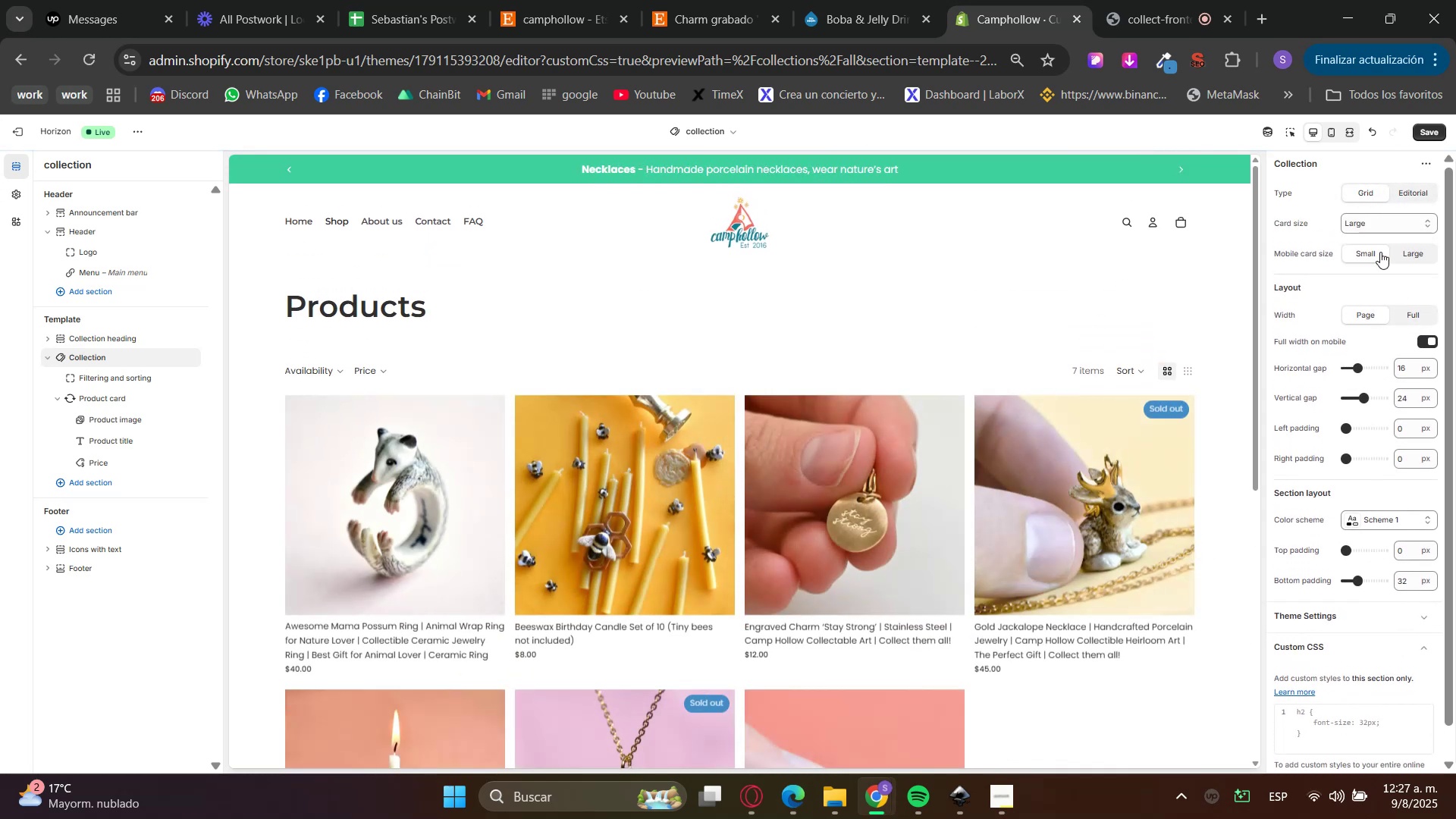 
left_click([1399, 308])
 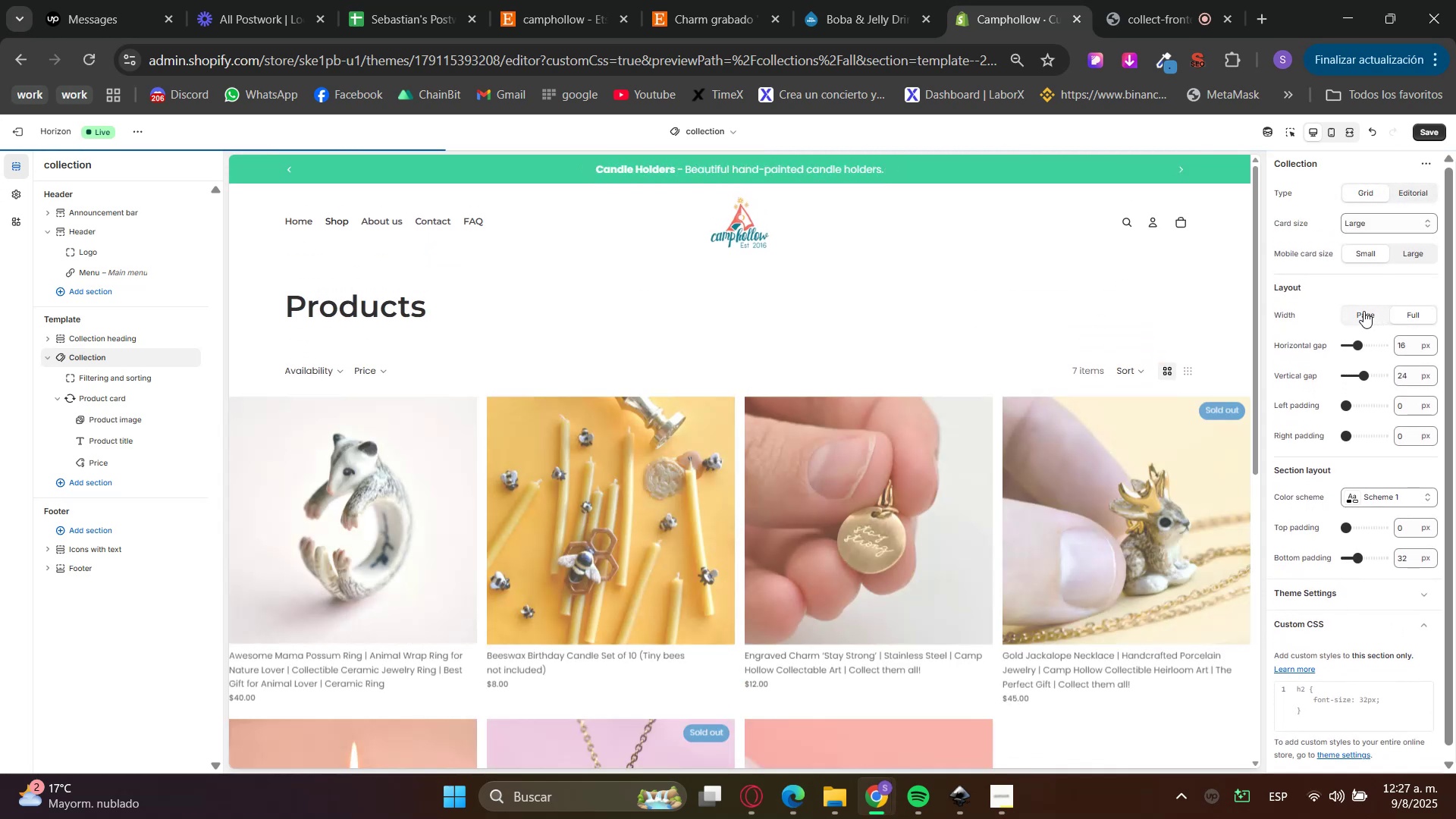 
left_click([1363, 311])
 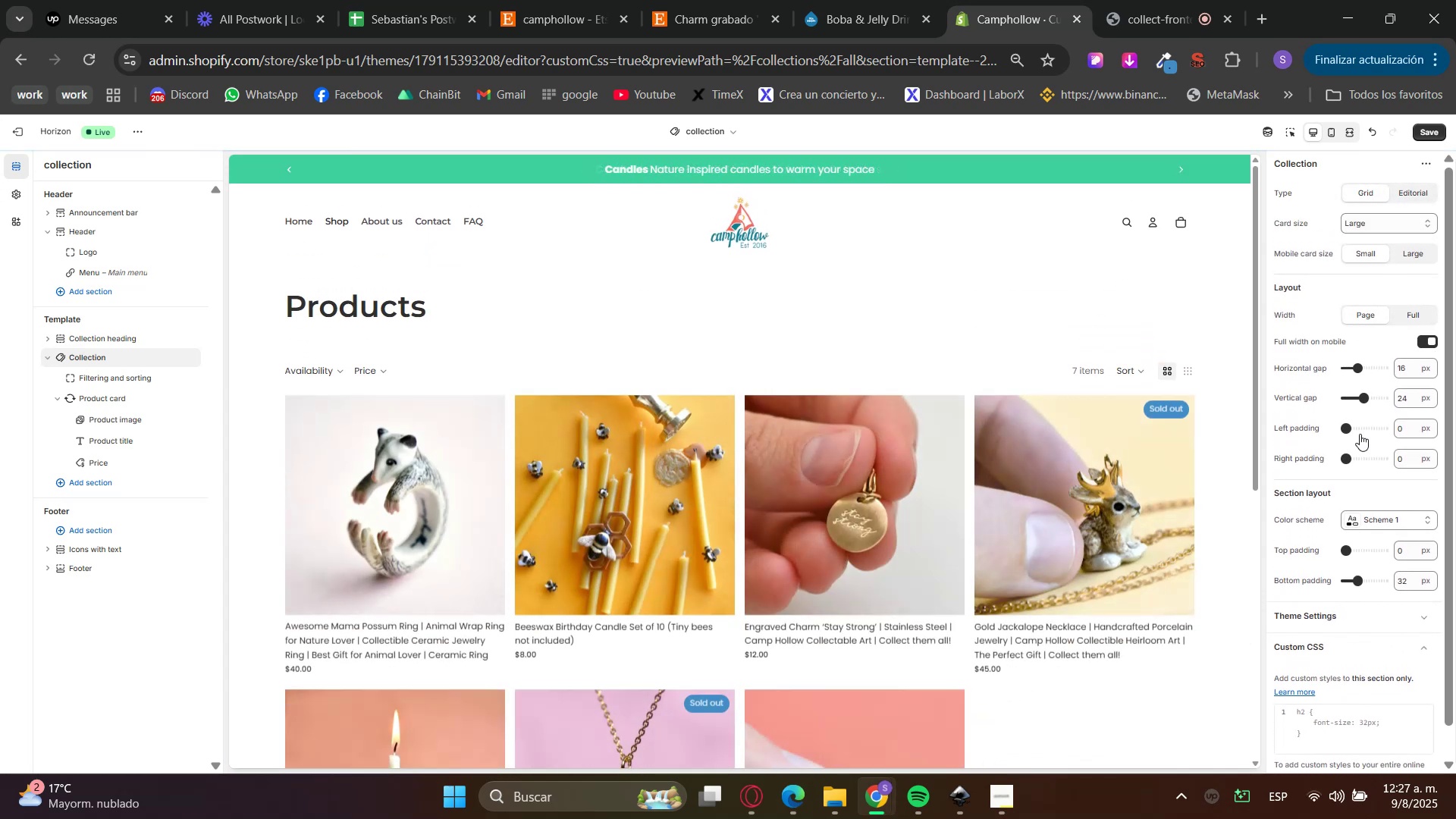 
double_click([1400, 365])
 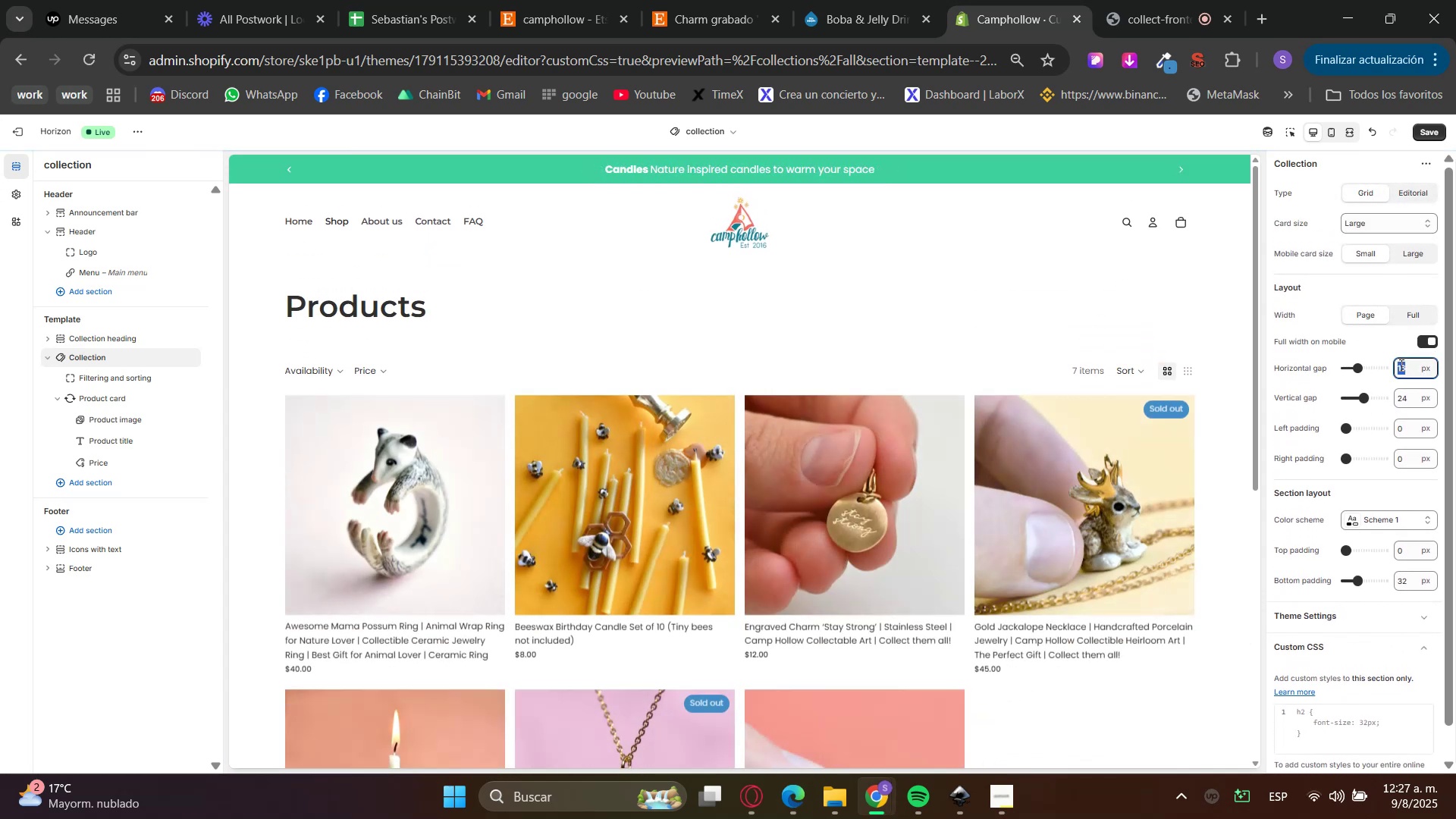 
key(Numpad2)
 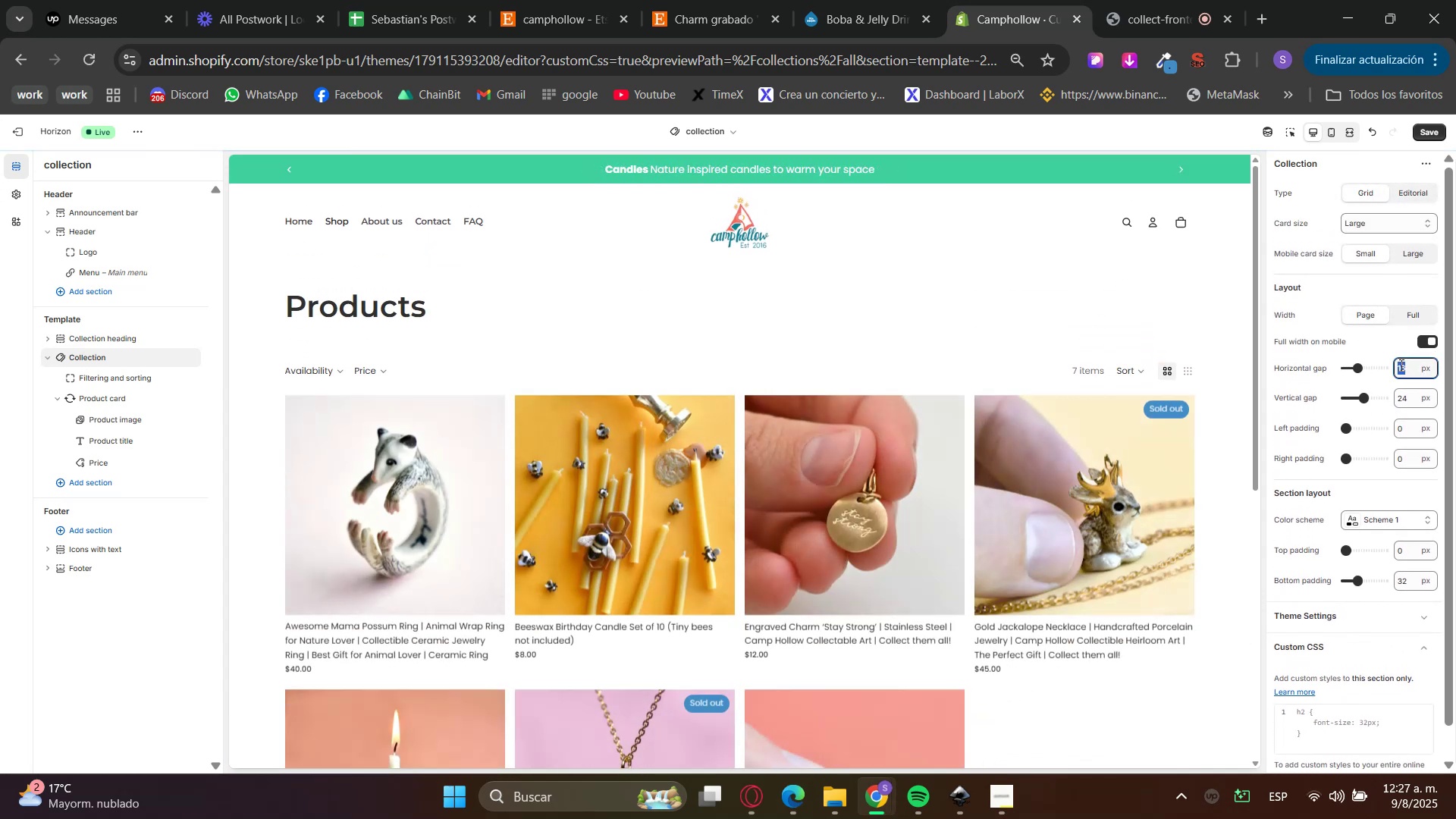 
key(Numpad4)
 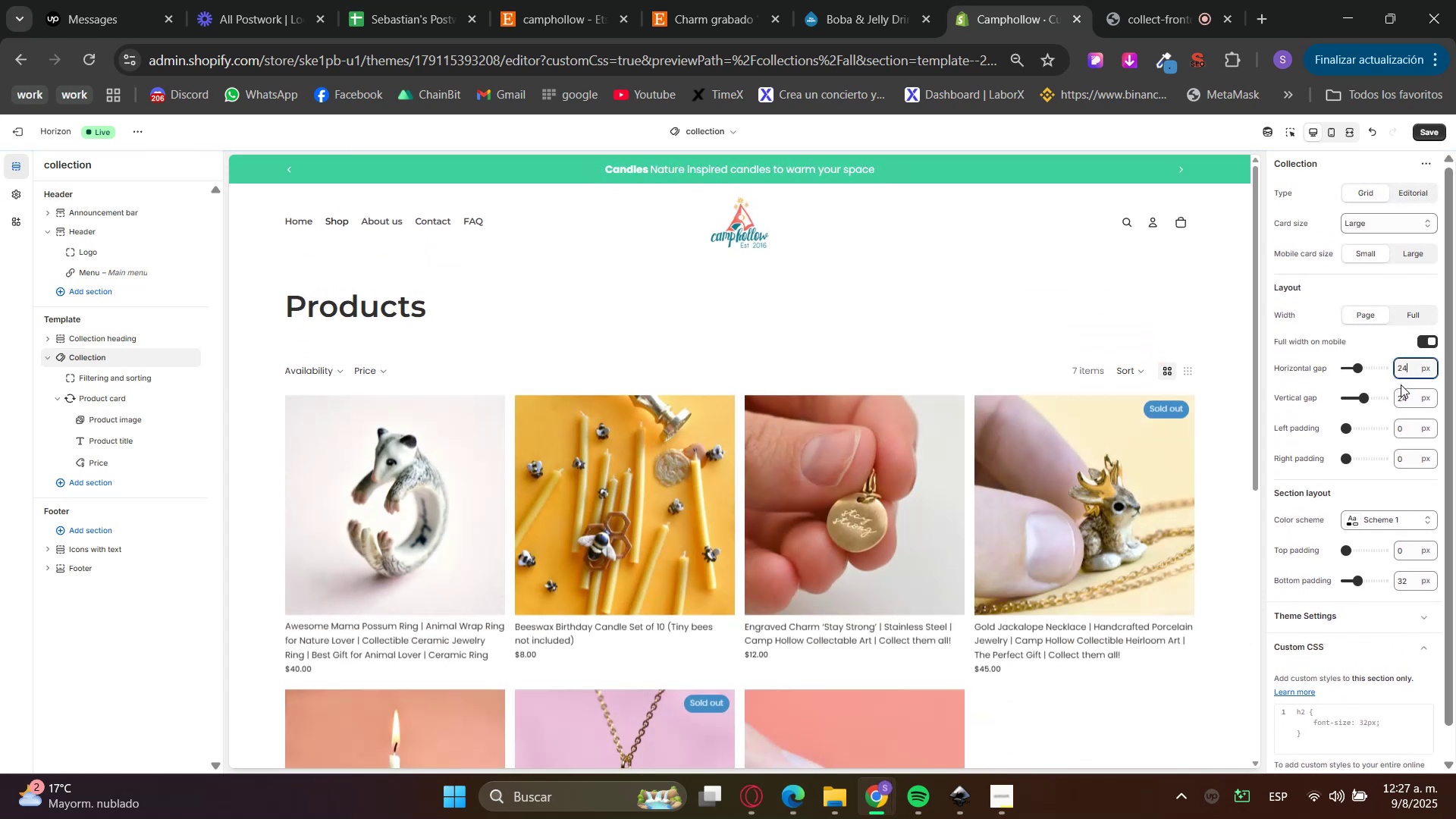 
left_click([1394, 381])
 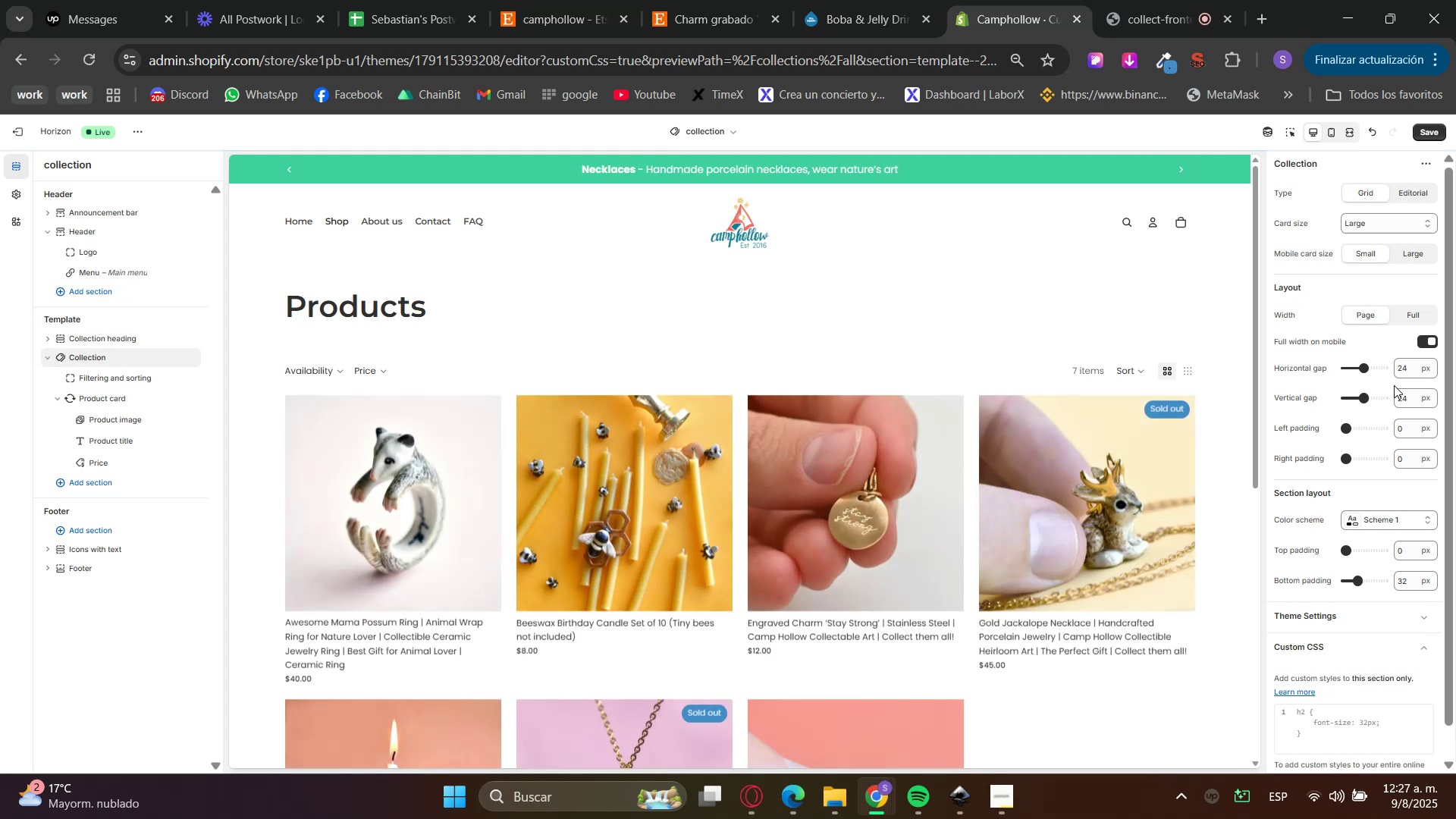 
left_click([1420, 130])
 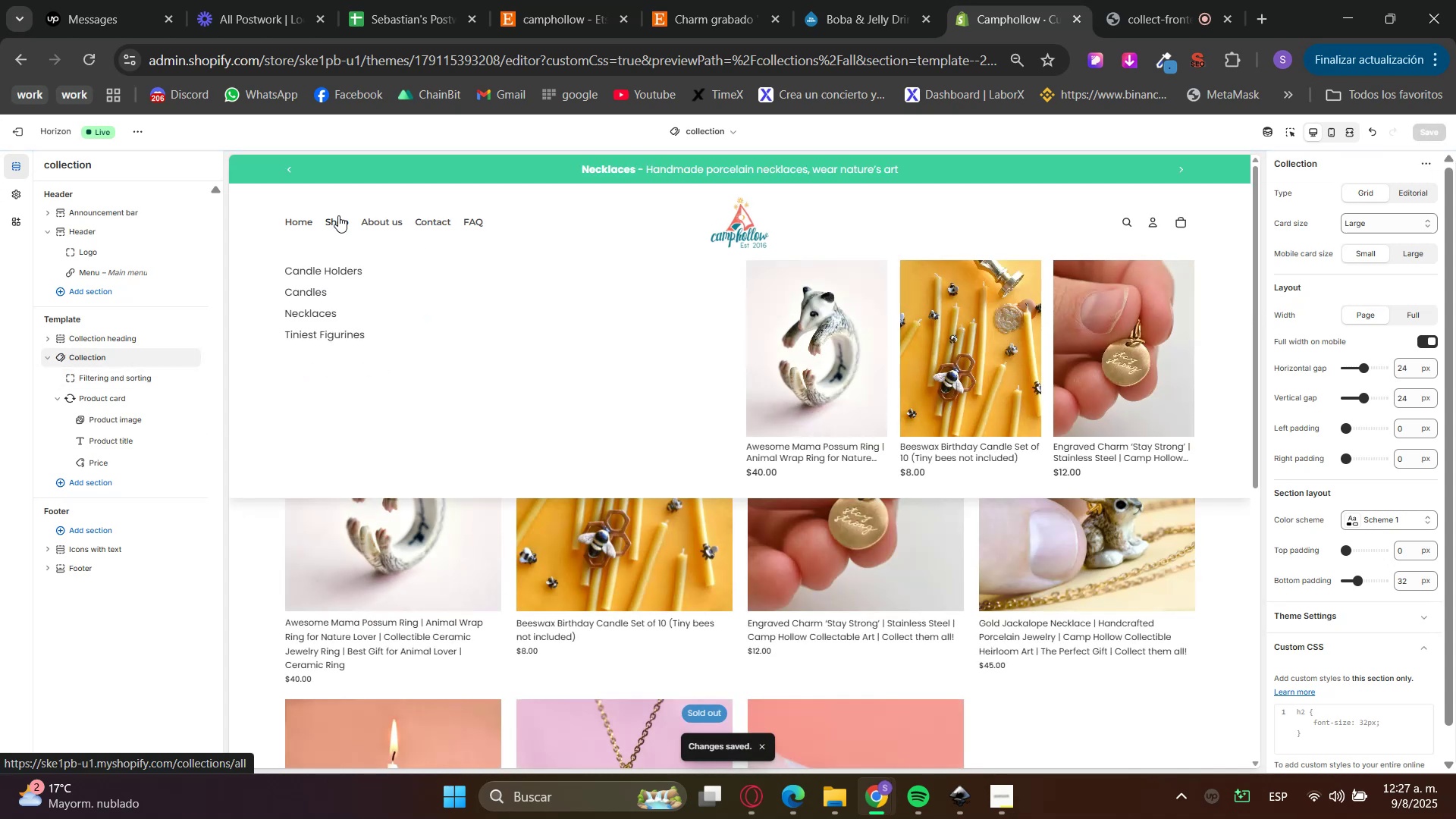 
wait(5.03)
 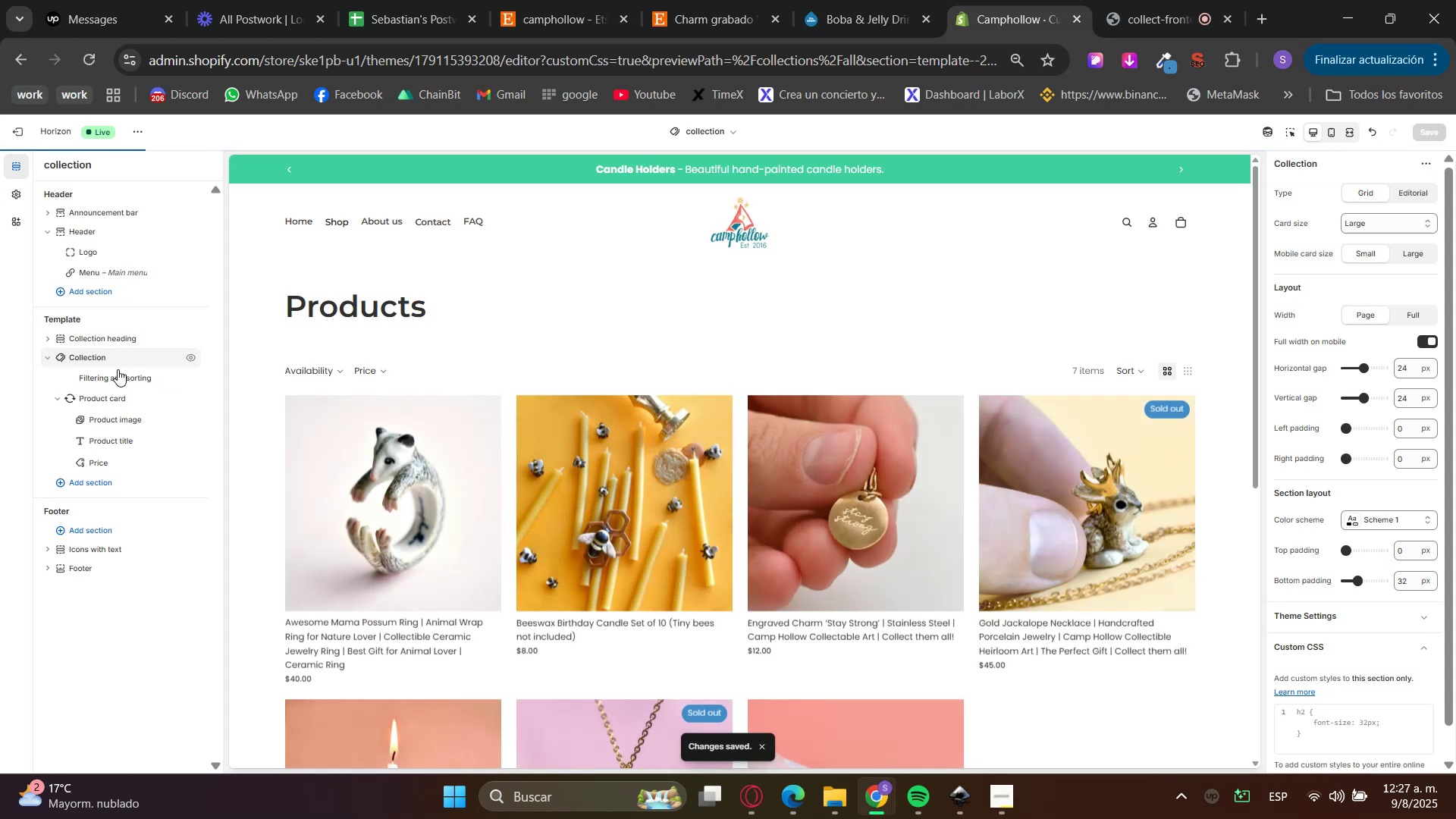 
left_click([716, 125])
 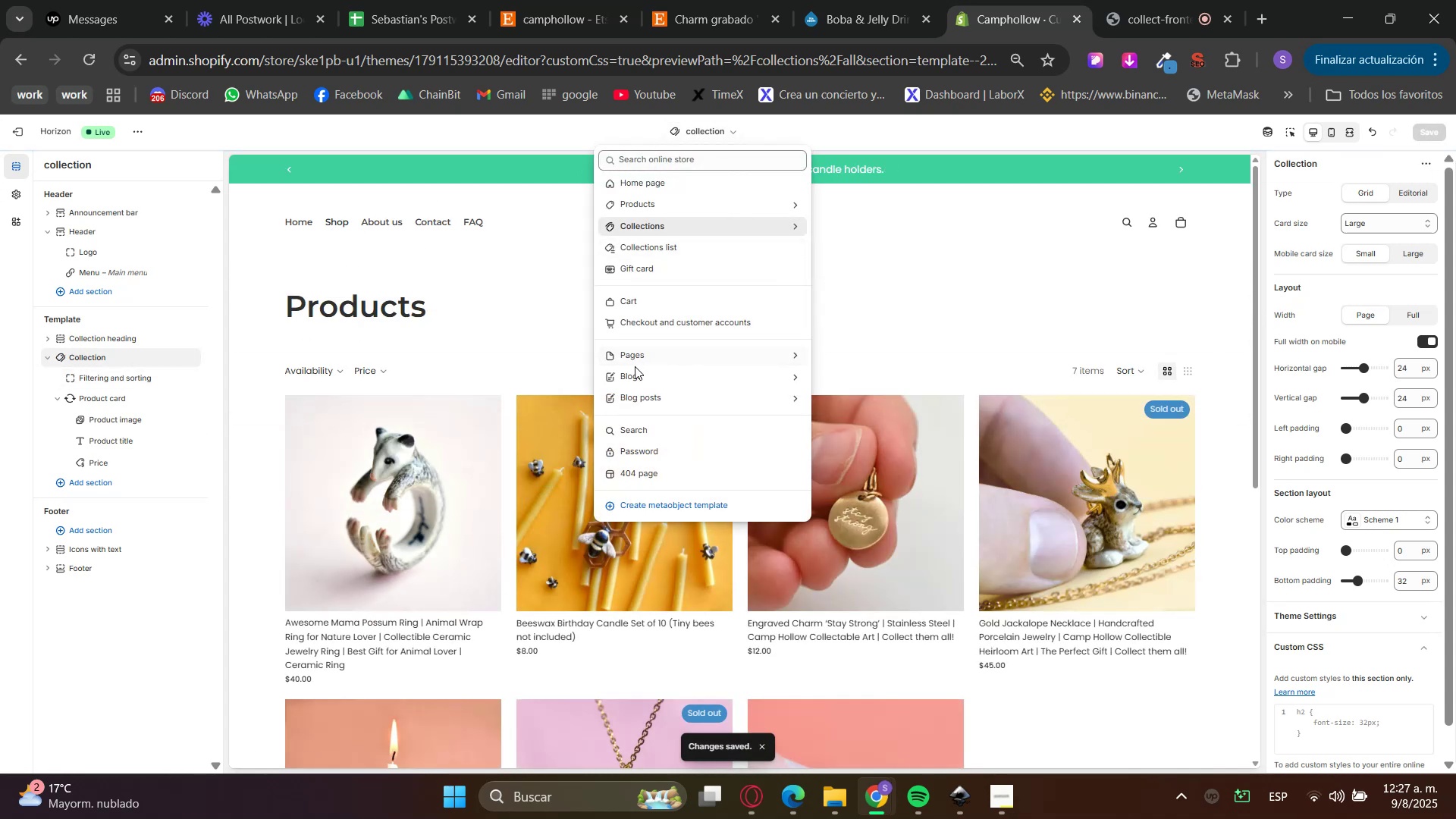 
left_click([631, 359])
 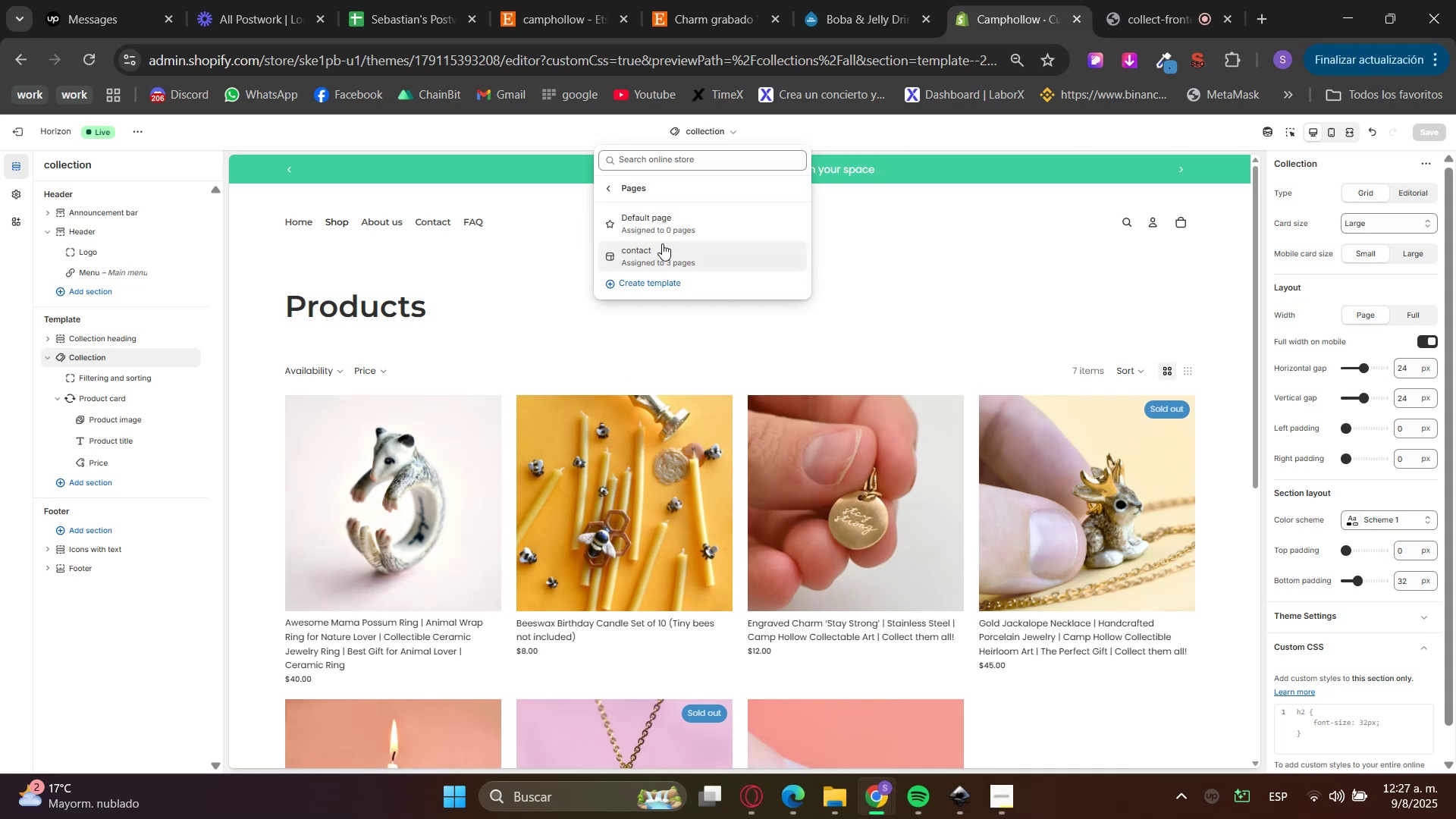 
left_click([676, 288])
 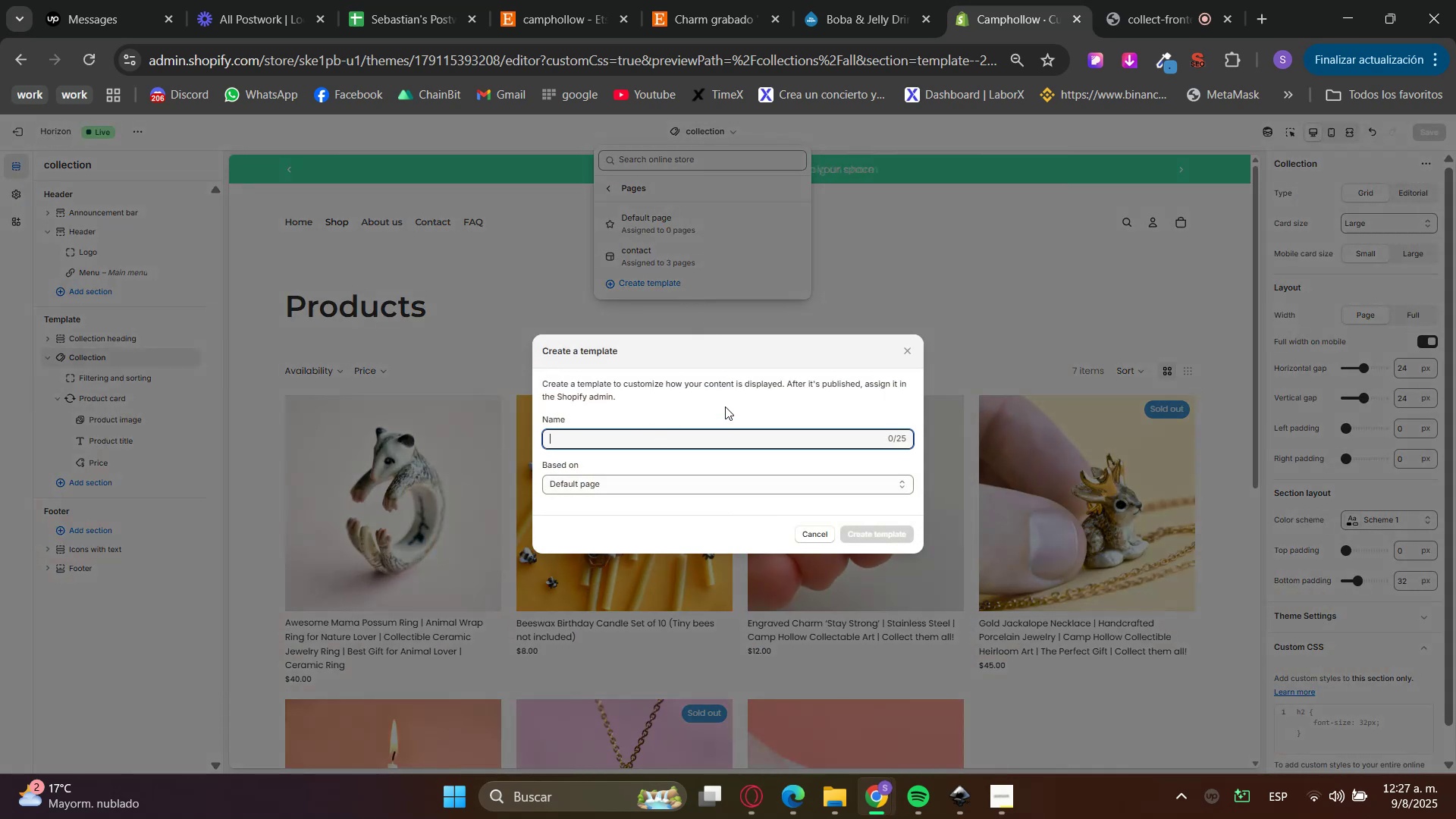 
type(about us)
 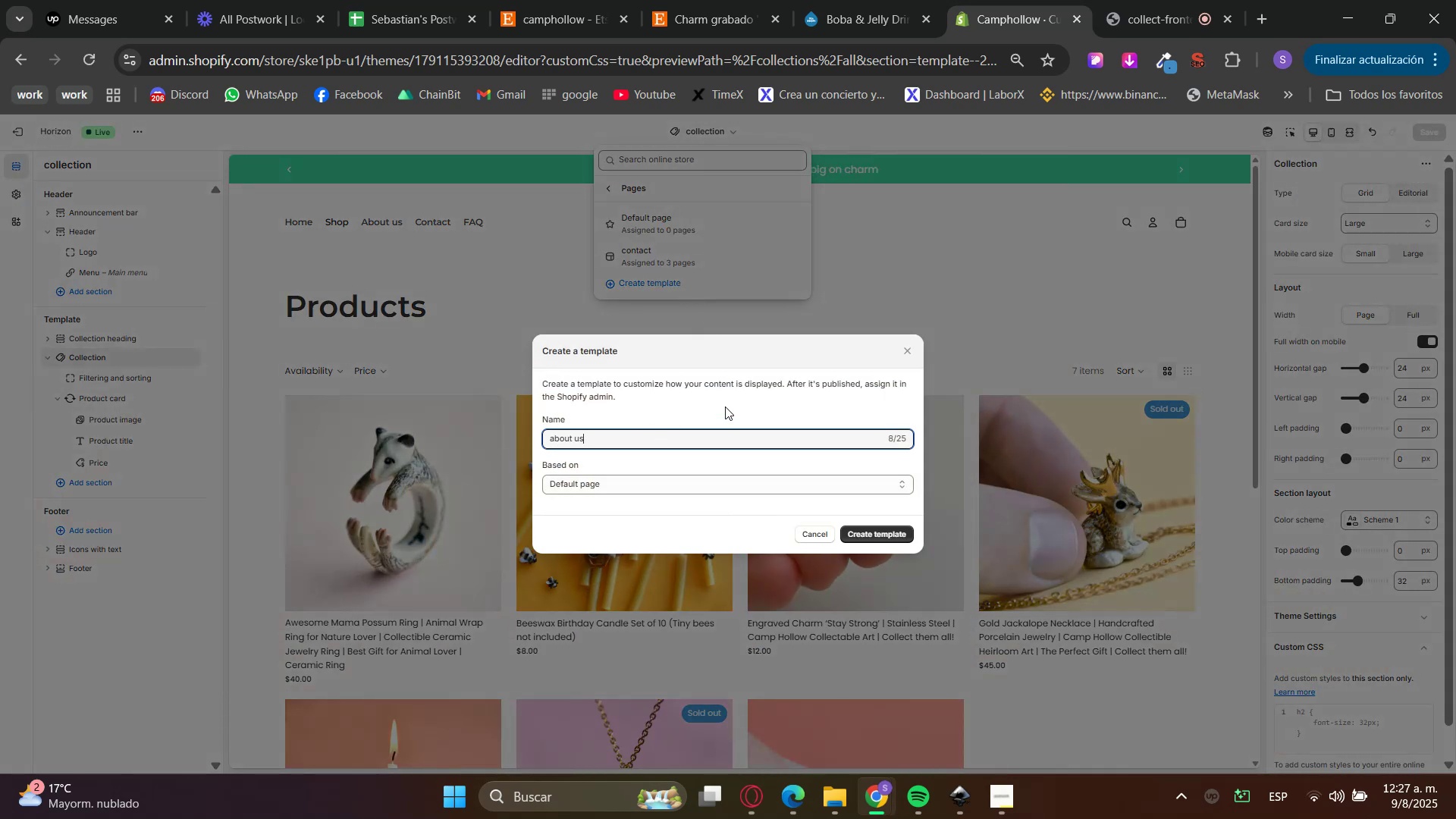 
key(ArrowLeft)
 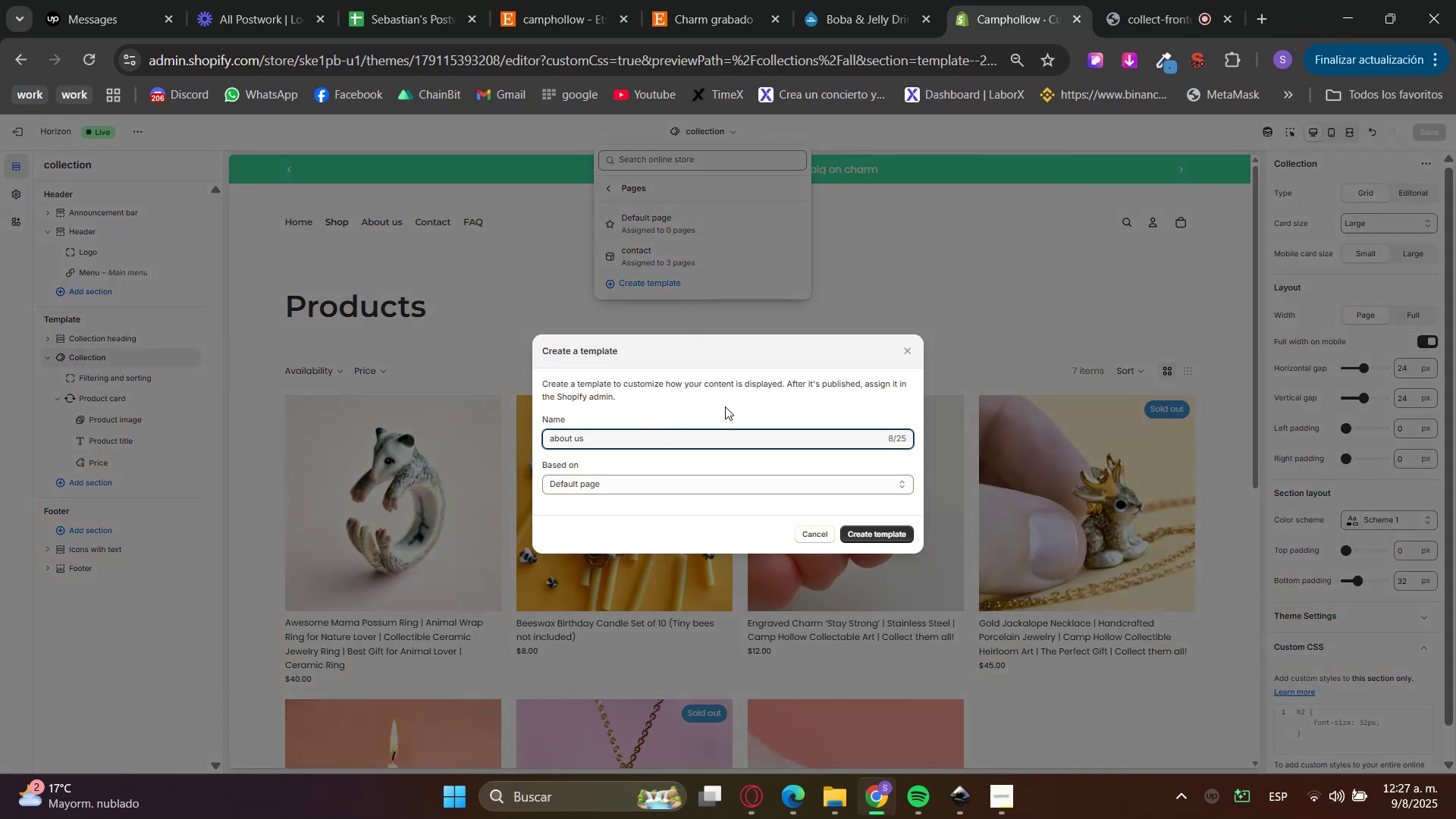 
key(ArrowLeft)
 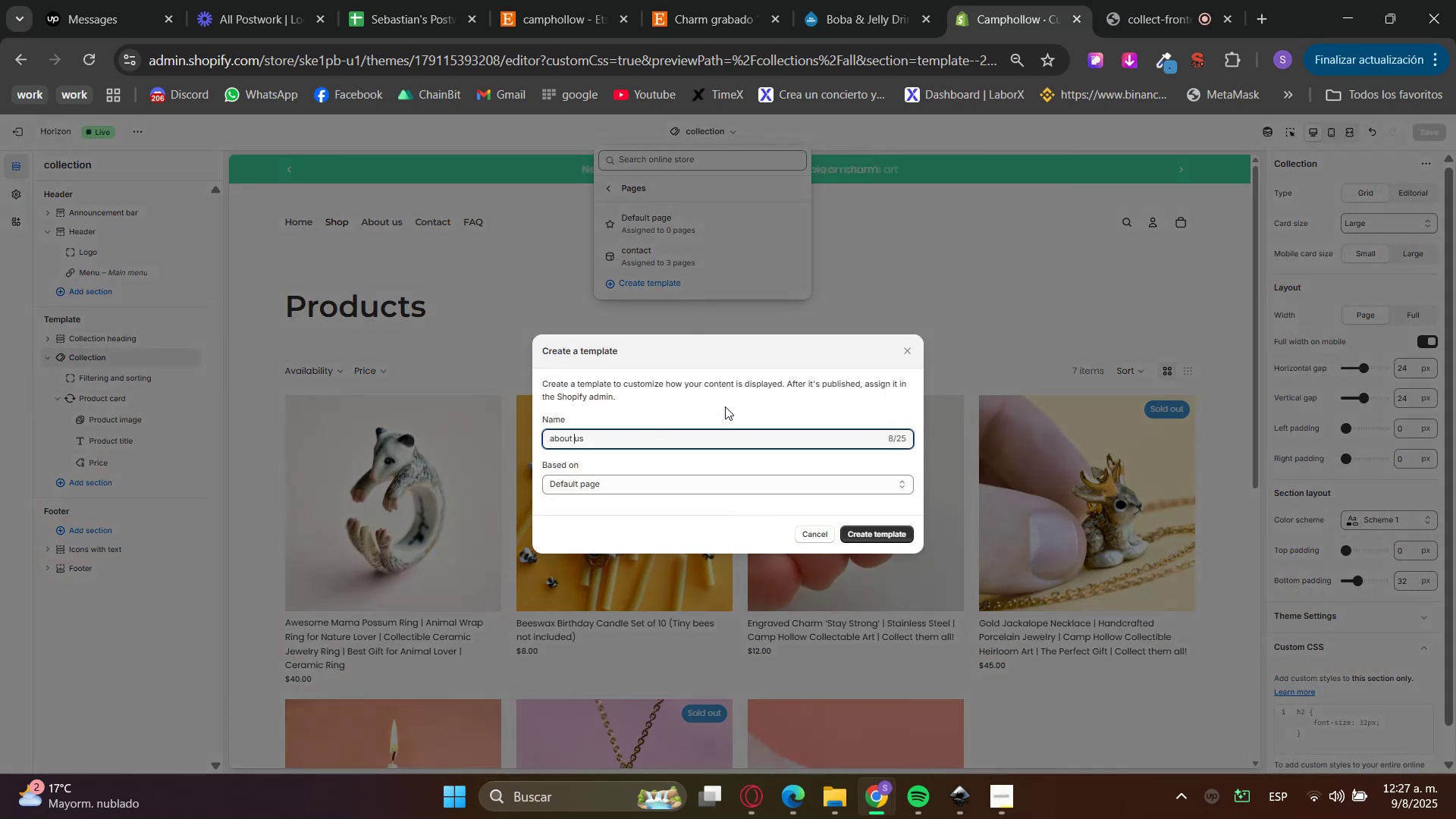 
key(Backspace)
 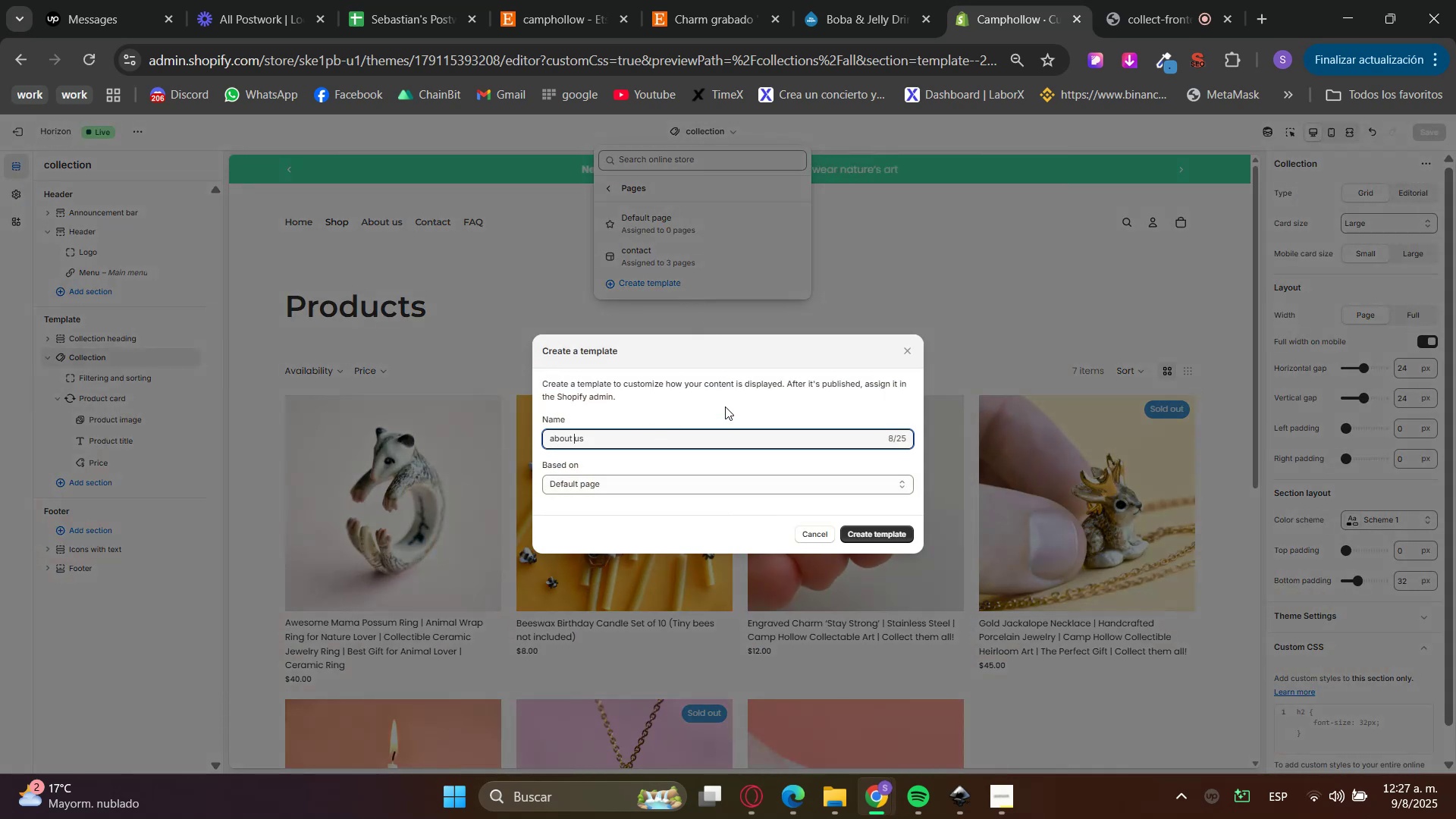 
key(Period)
 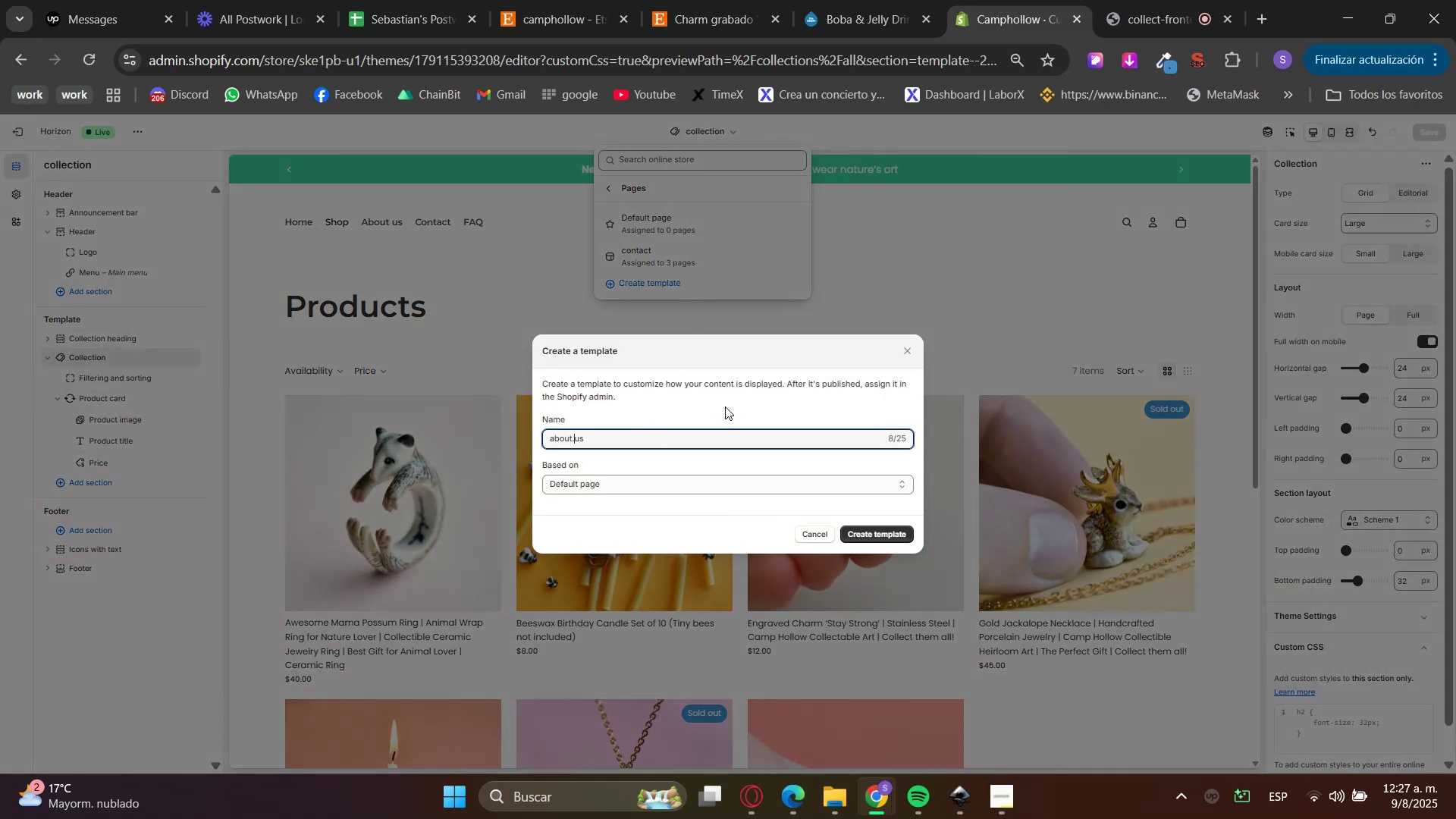 
key(Minus)
 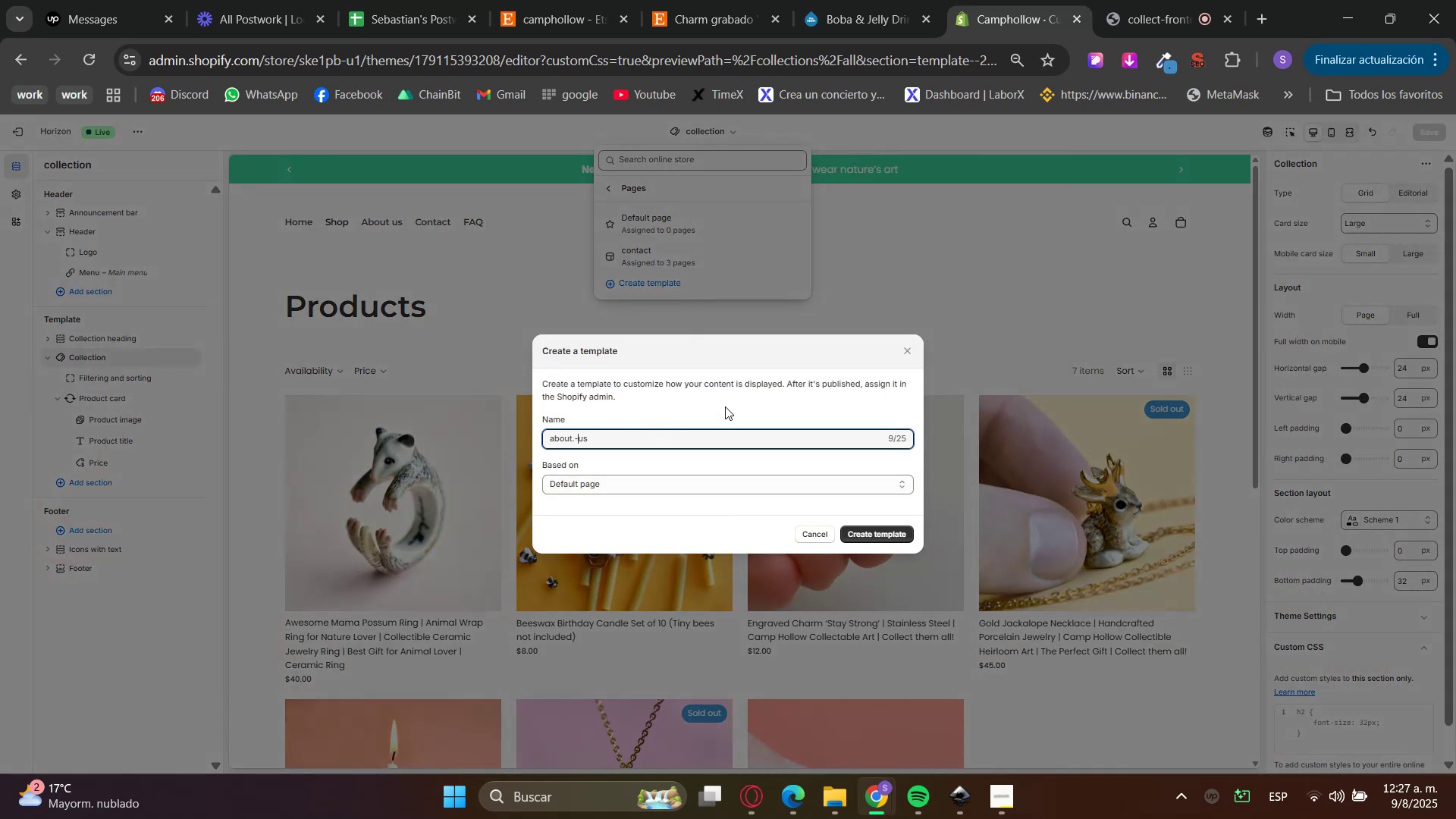 
key(Backspace)
 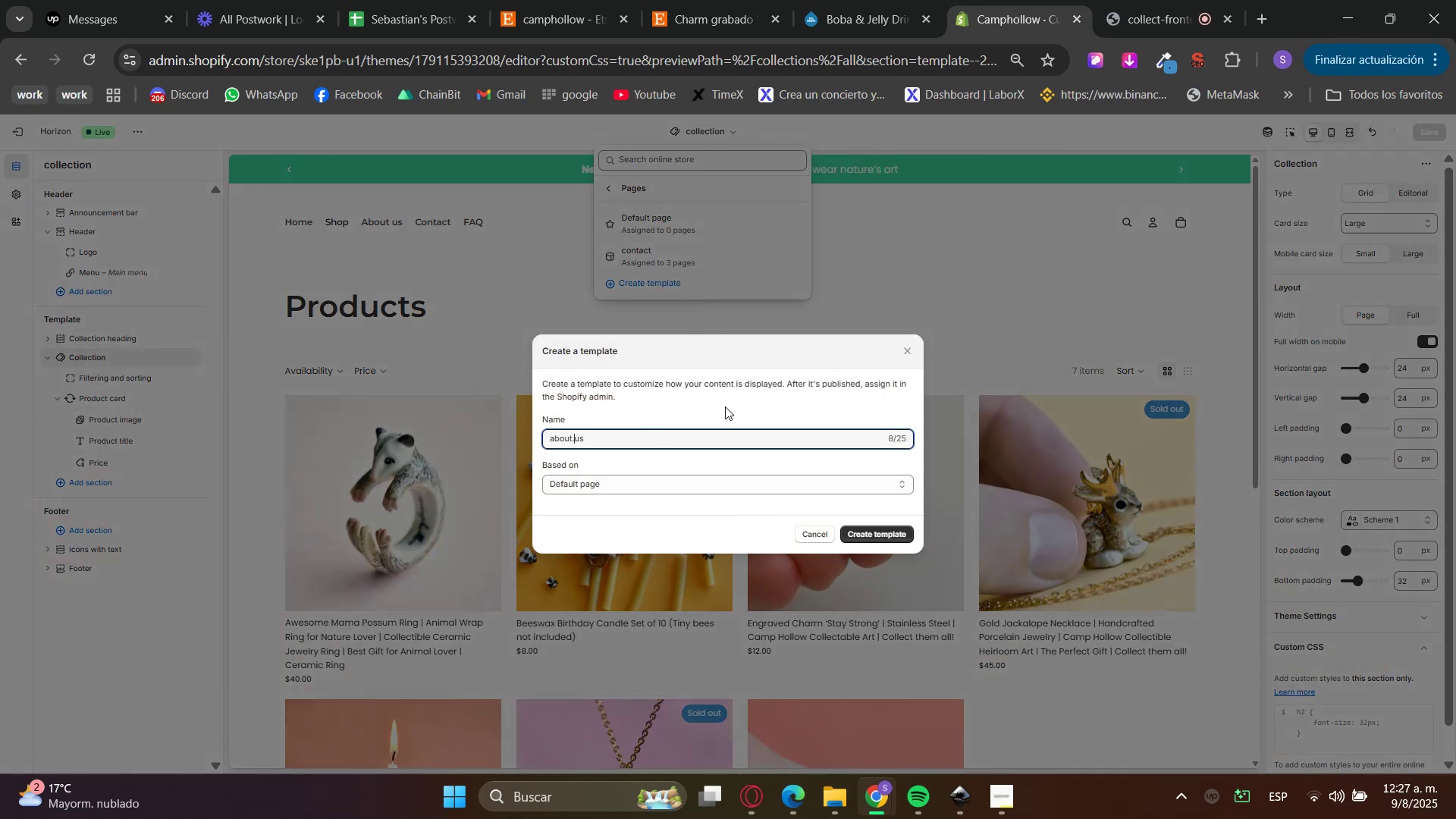 
key(Backspace)
 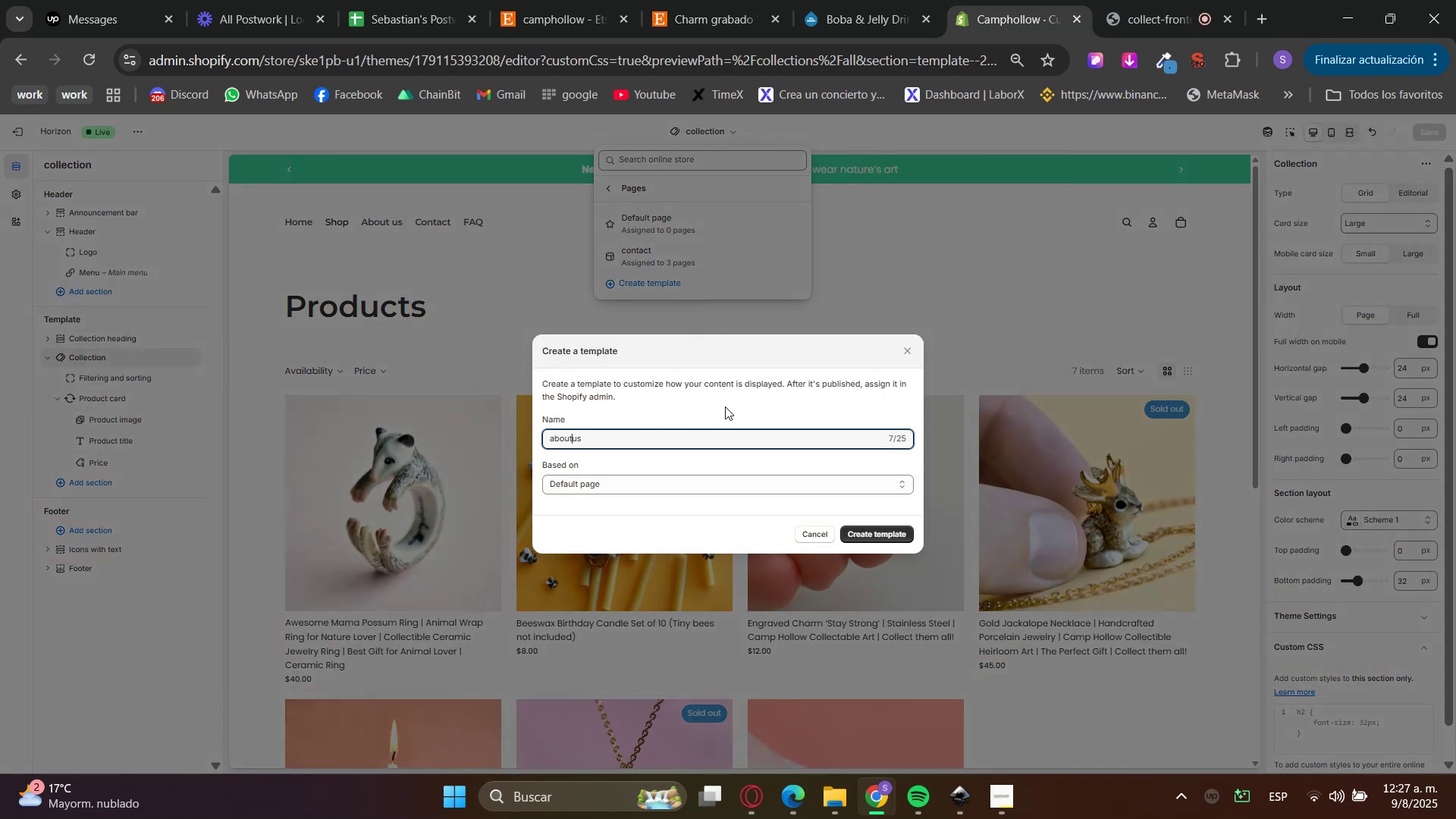 
key(Minus)
 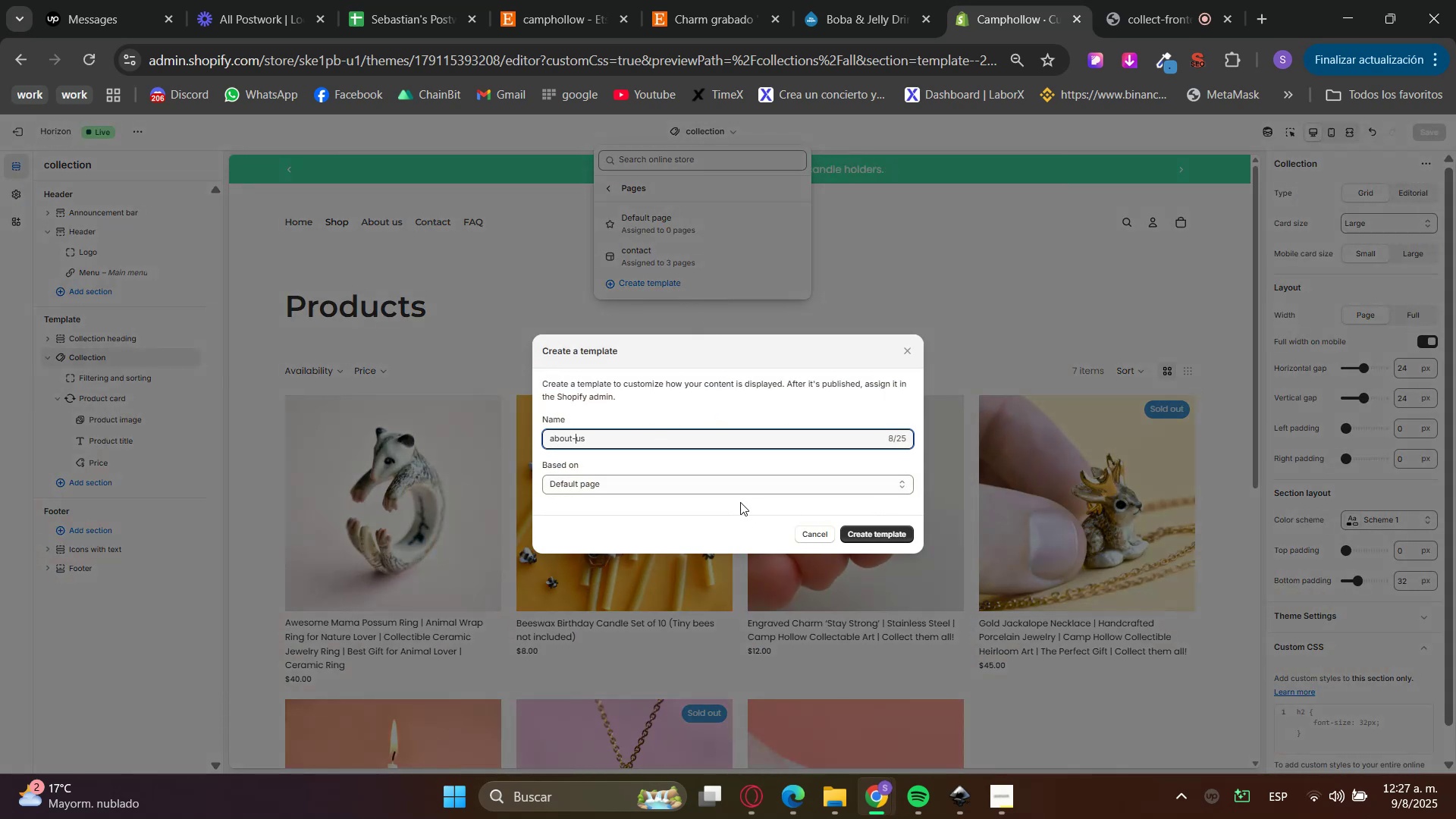 
left_click([889, 538])
 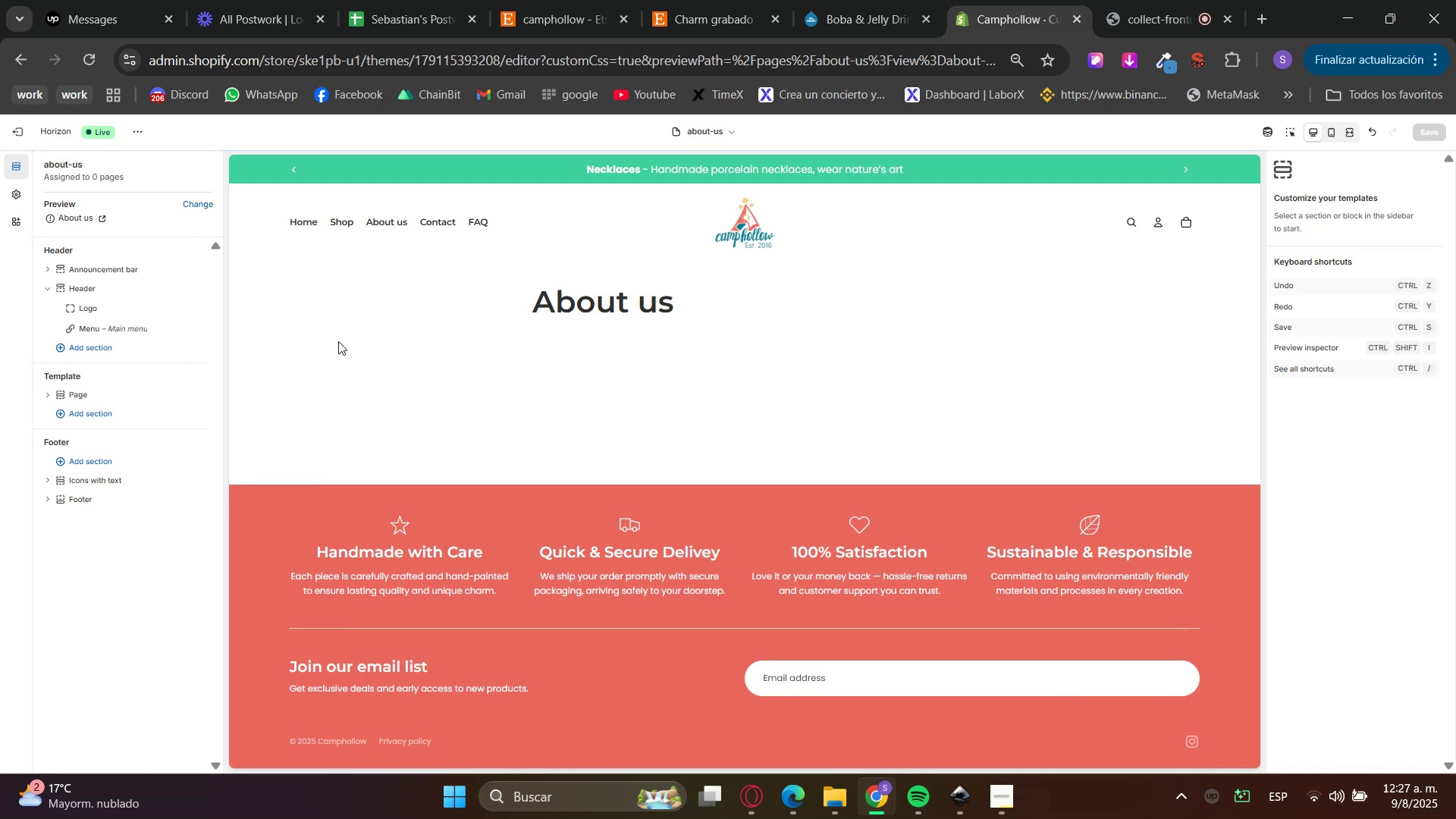 
left_click([115, 400])
 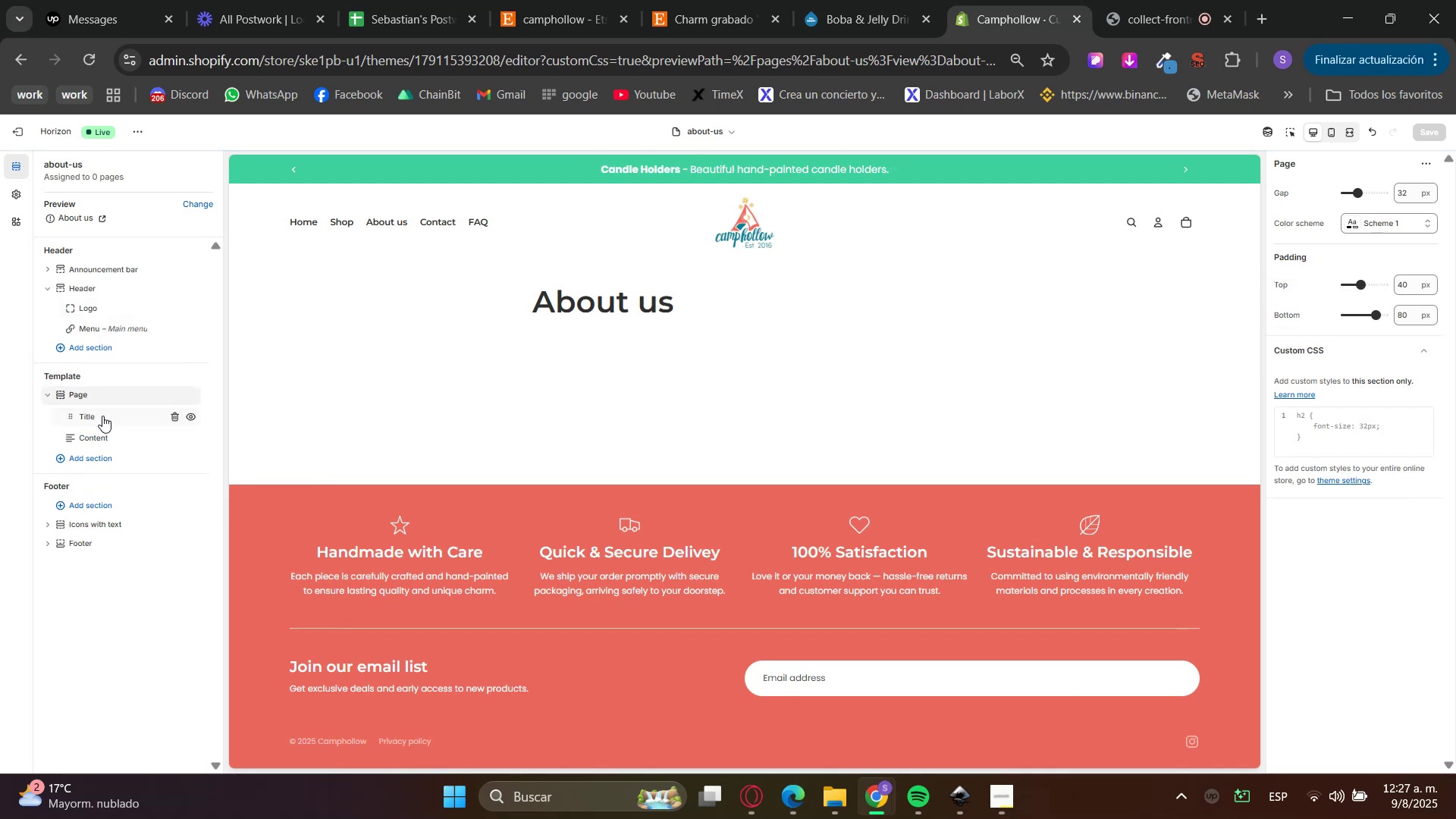 
left_click([102, 417])
 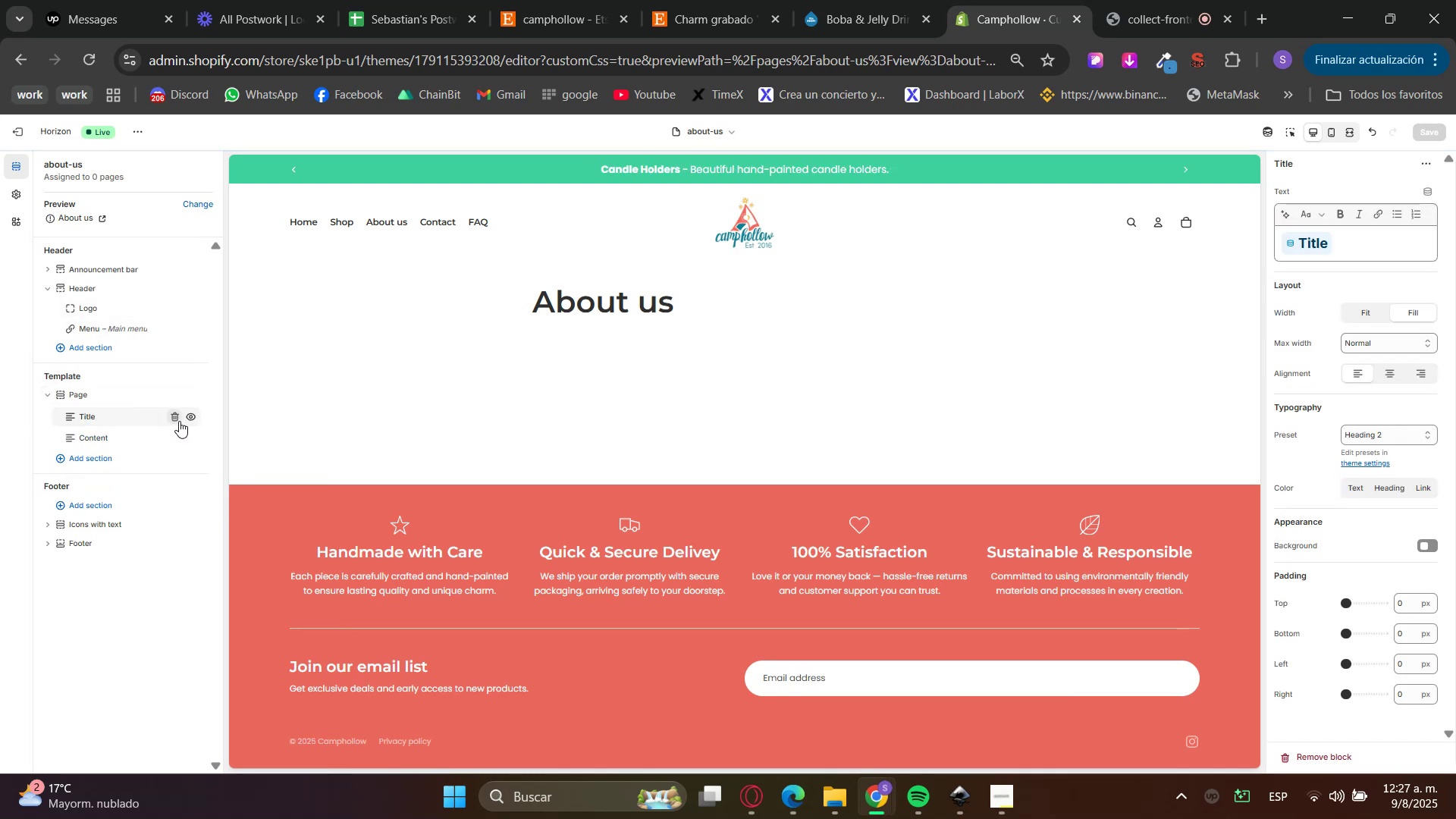 
left_click([174, 419])
 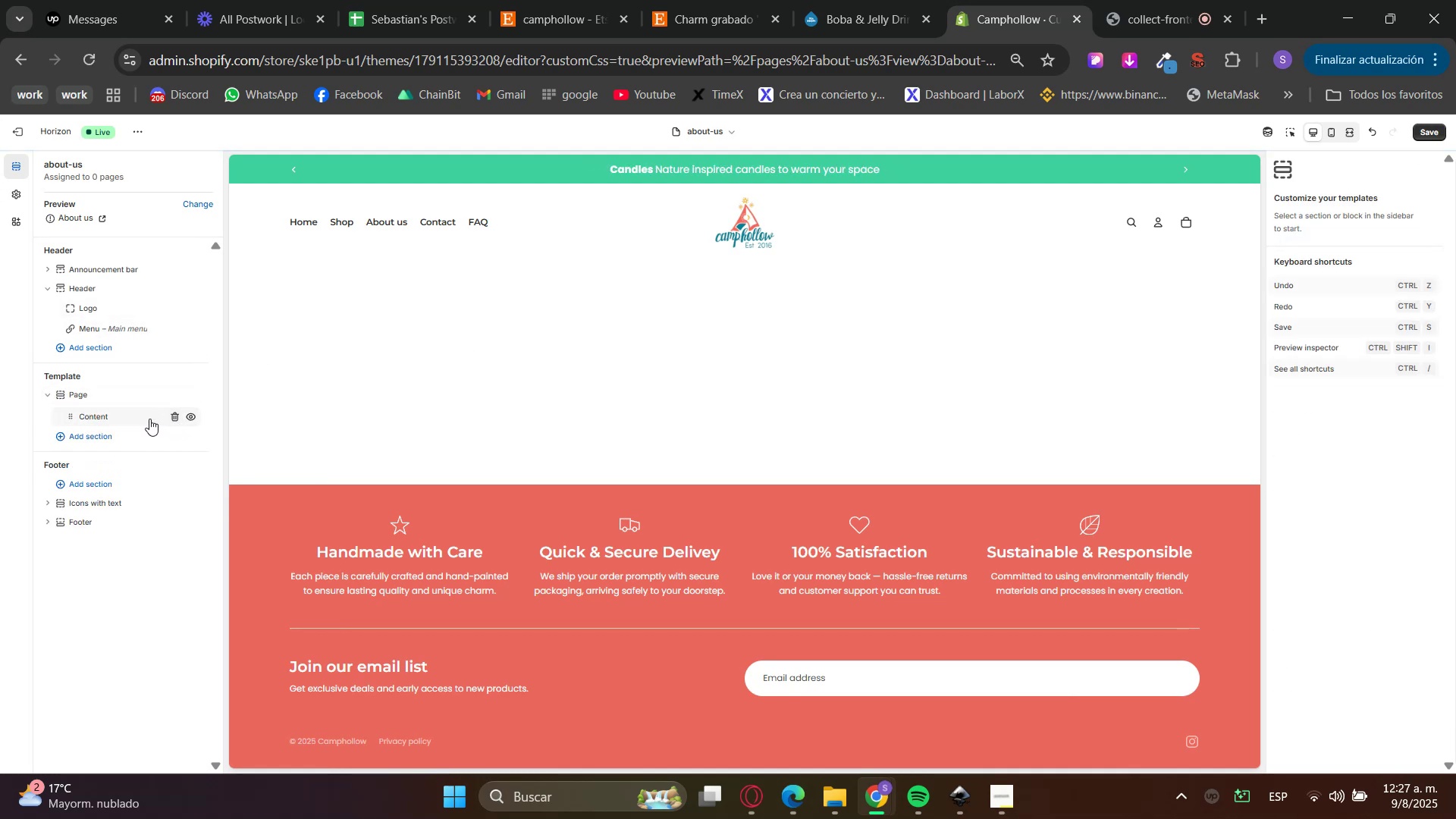 
double_click([172, 422])
 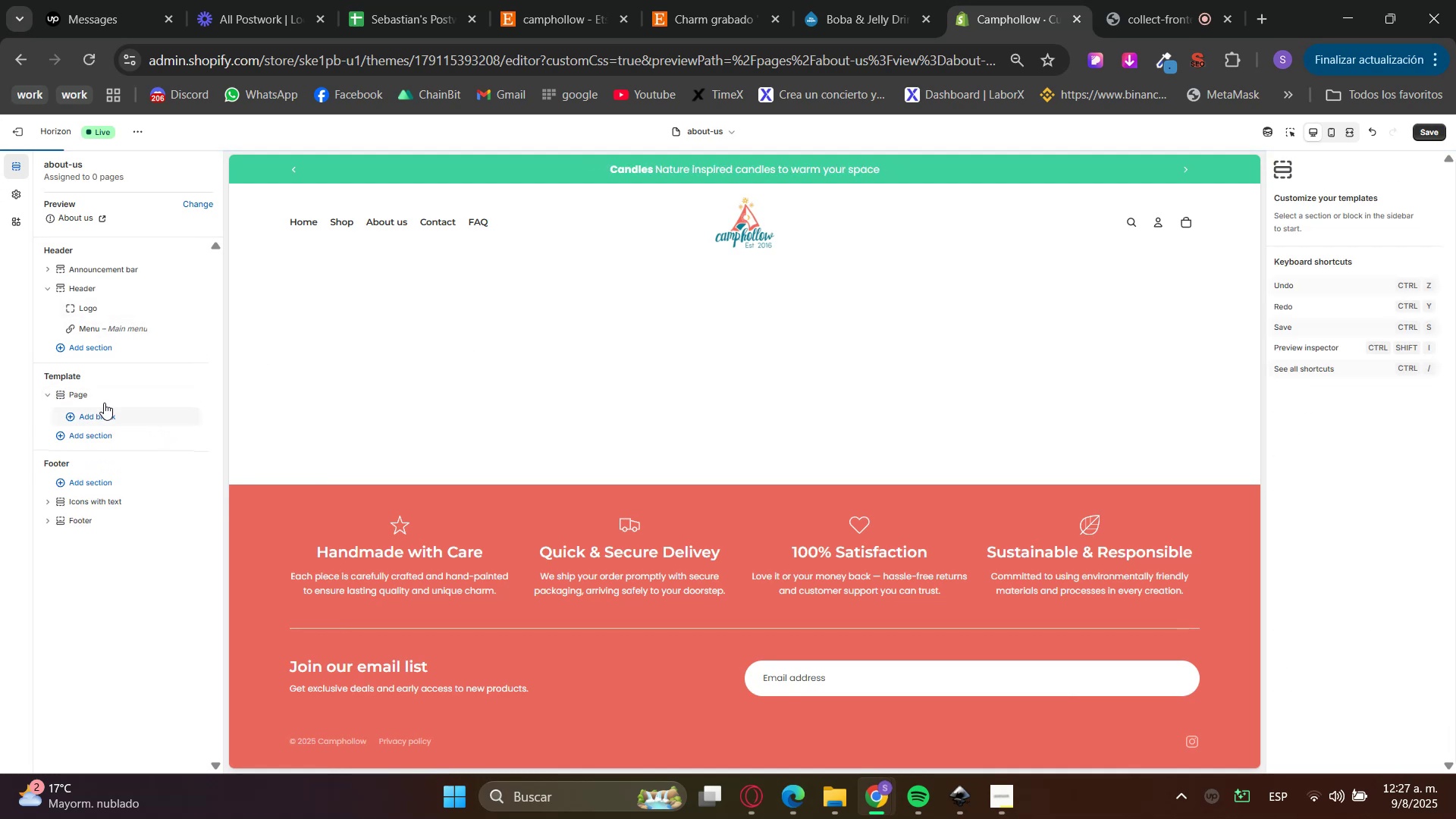 
triple_click([97, 399])
 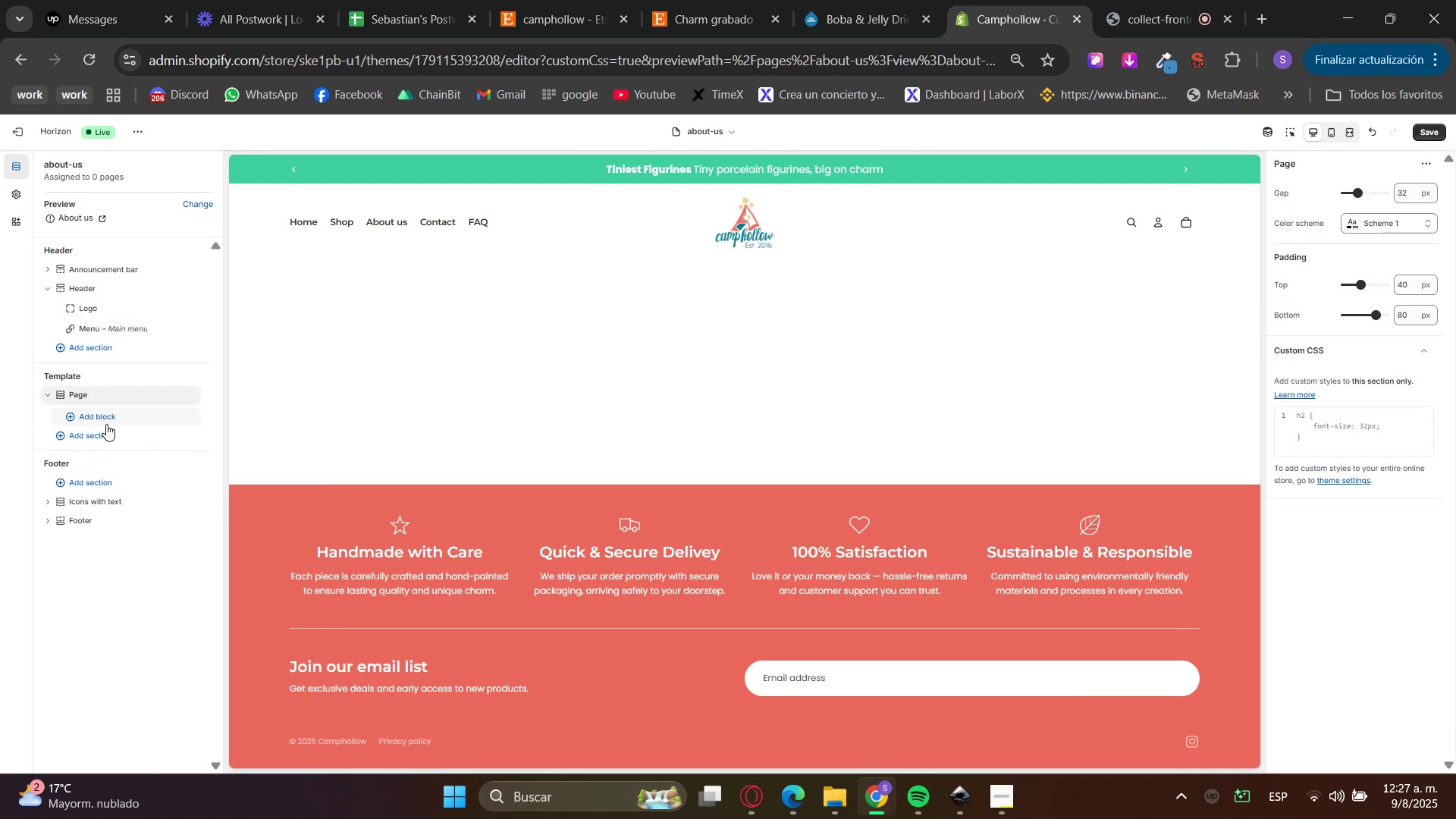 
left_click([49, 398])
 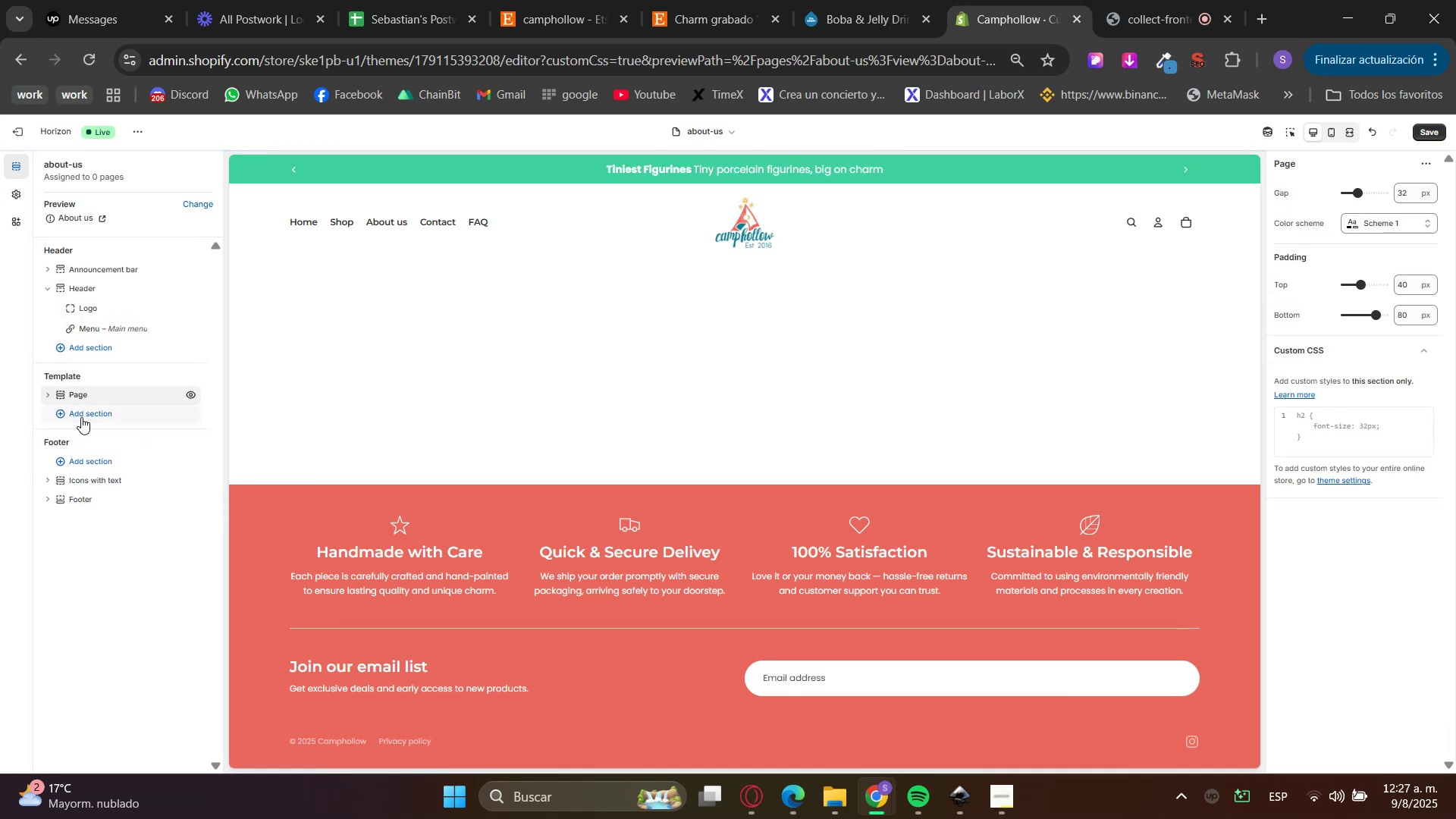 
left_click([81, 417])
 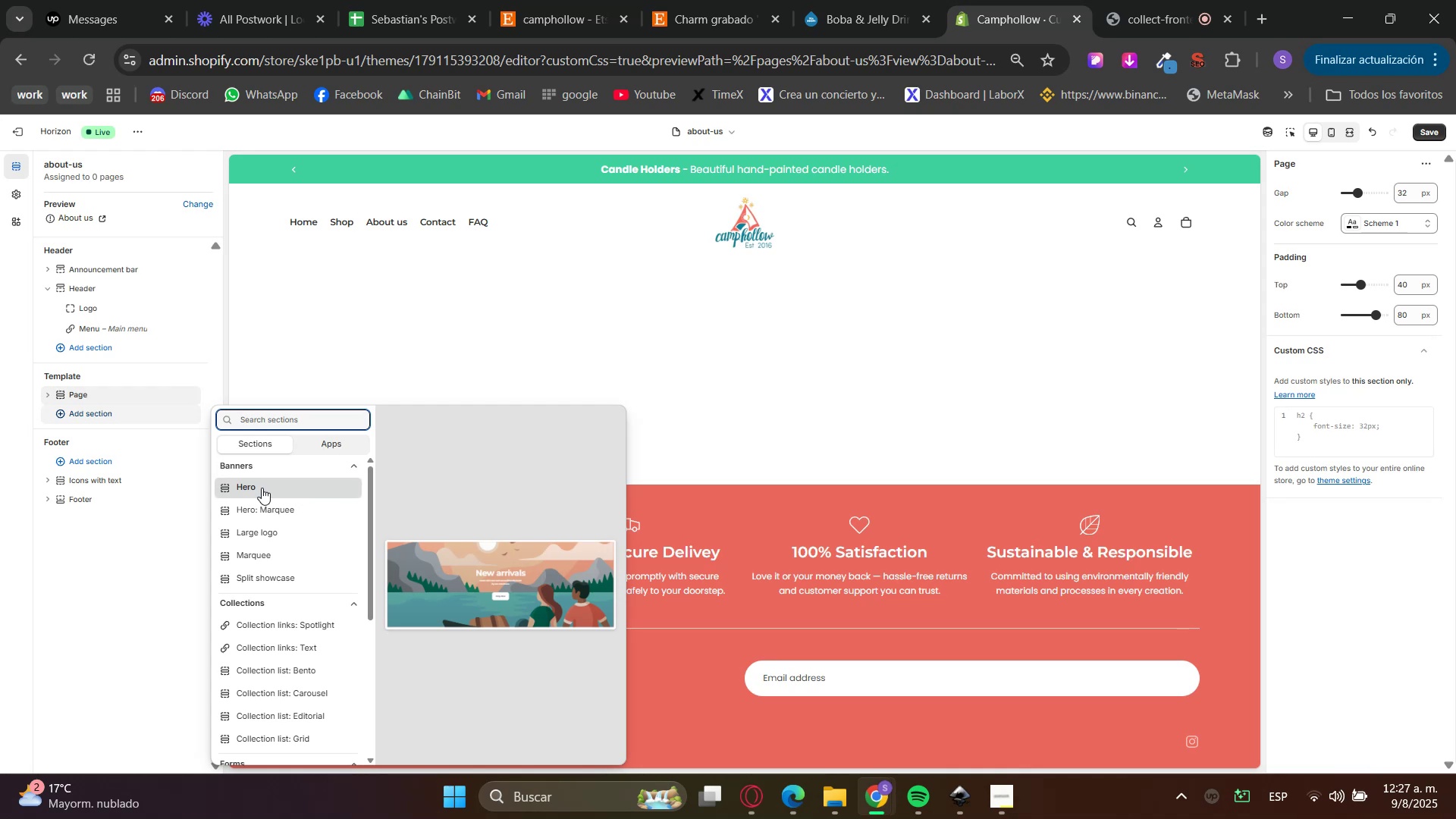 
left_click([260, 491])
 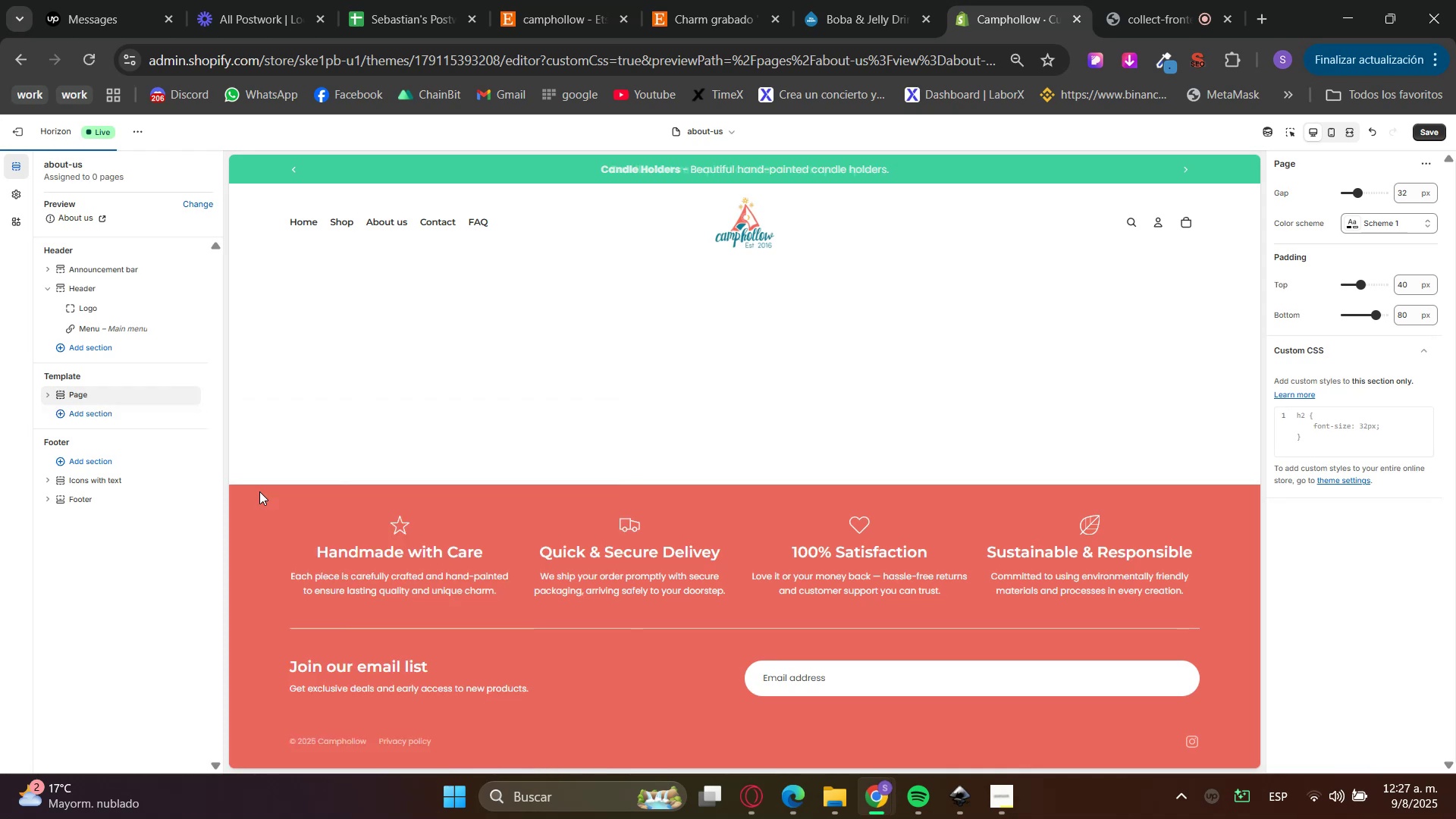 
mouse_move([65, 554])
 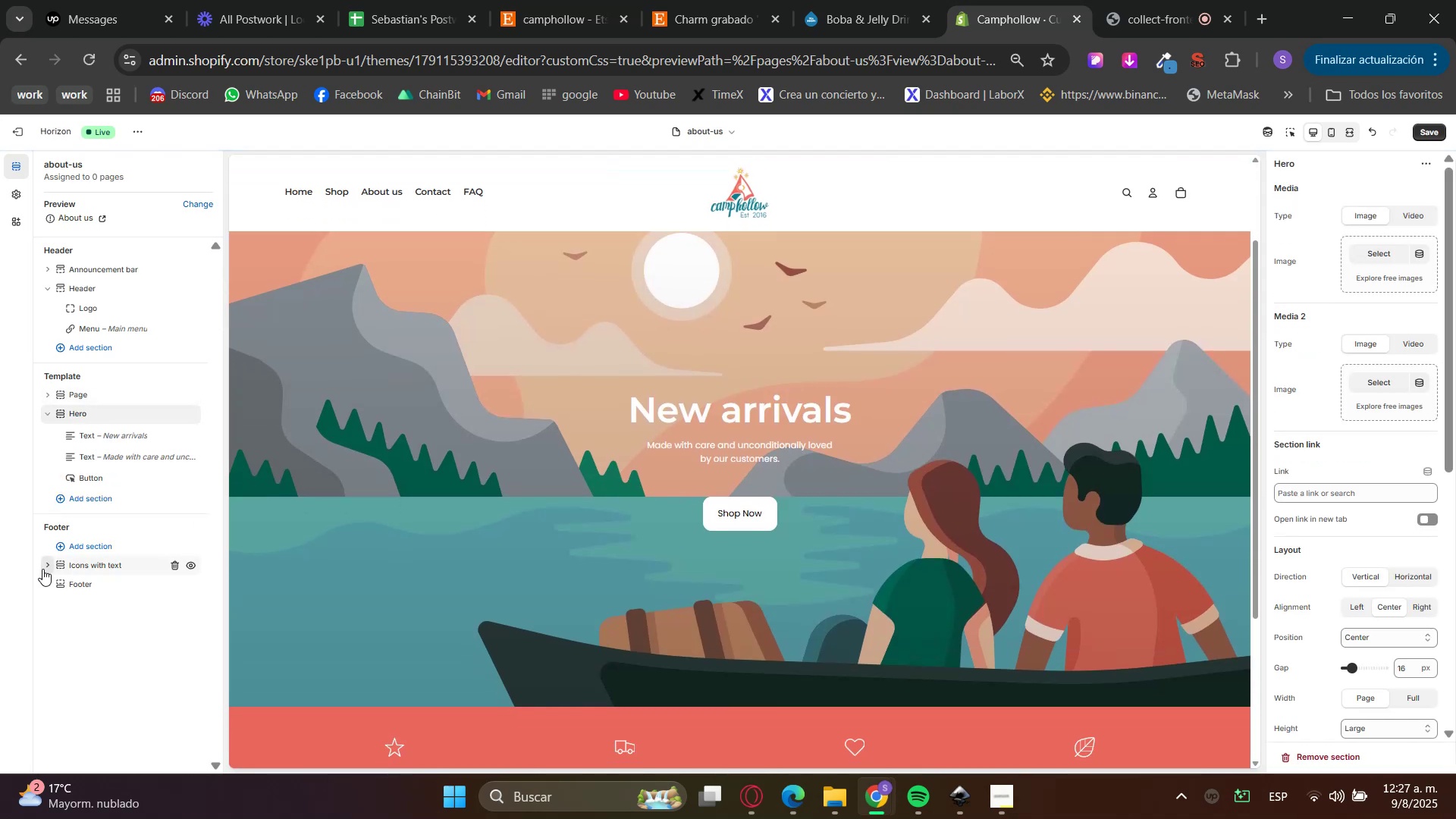 
scroll: coordinate [376, 559], scroll_direction: up, amount: 5.0
 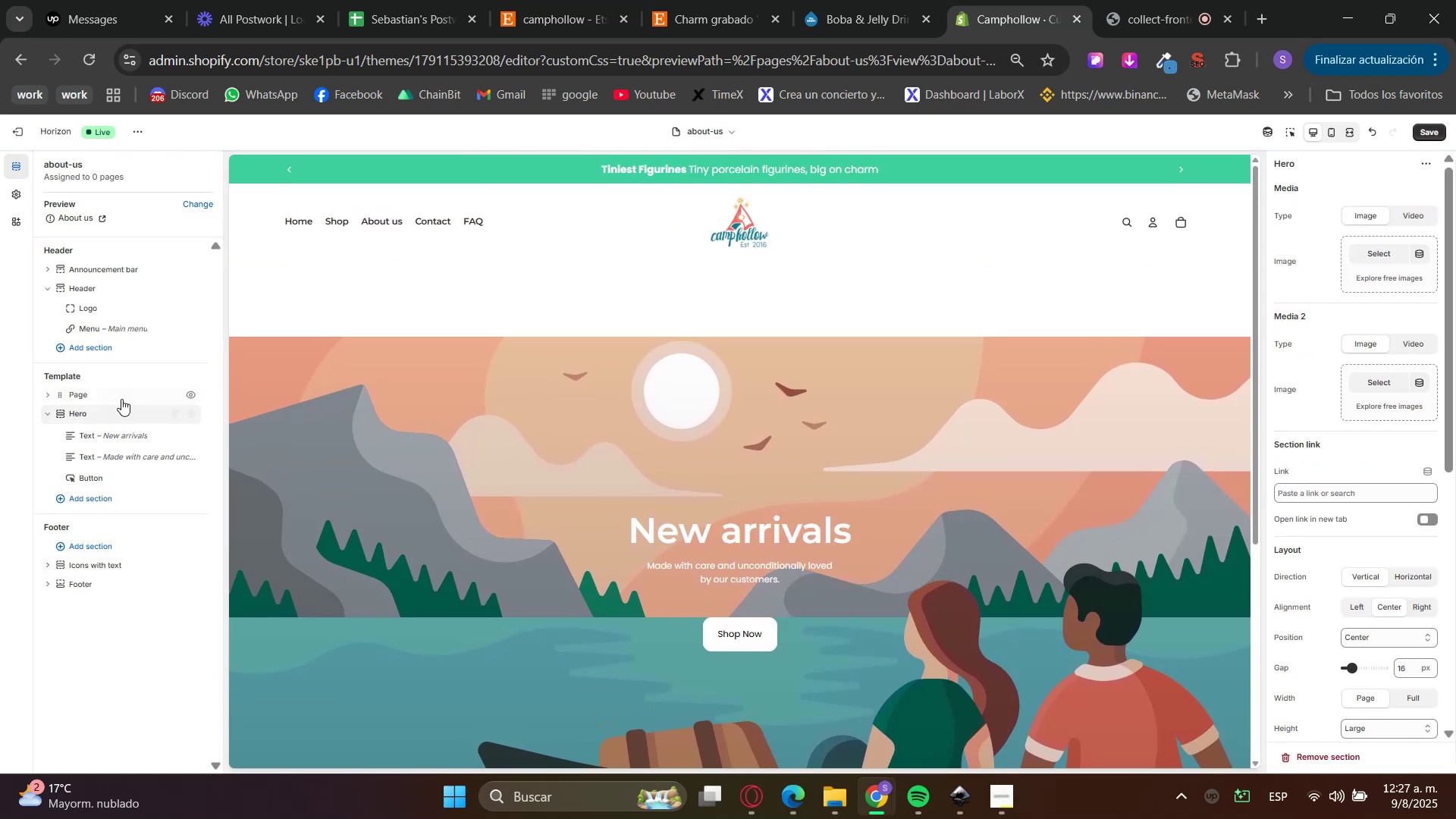 
left_click([190, 394])
 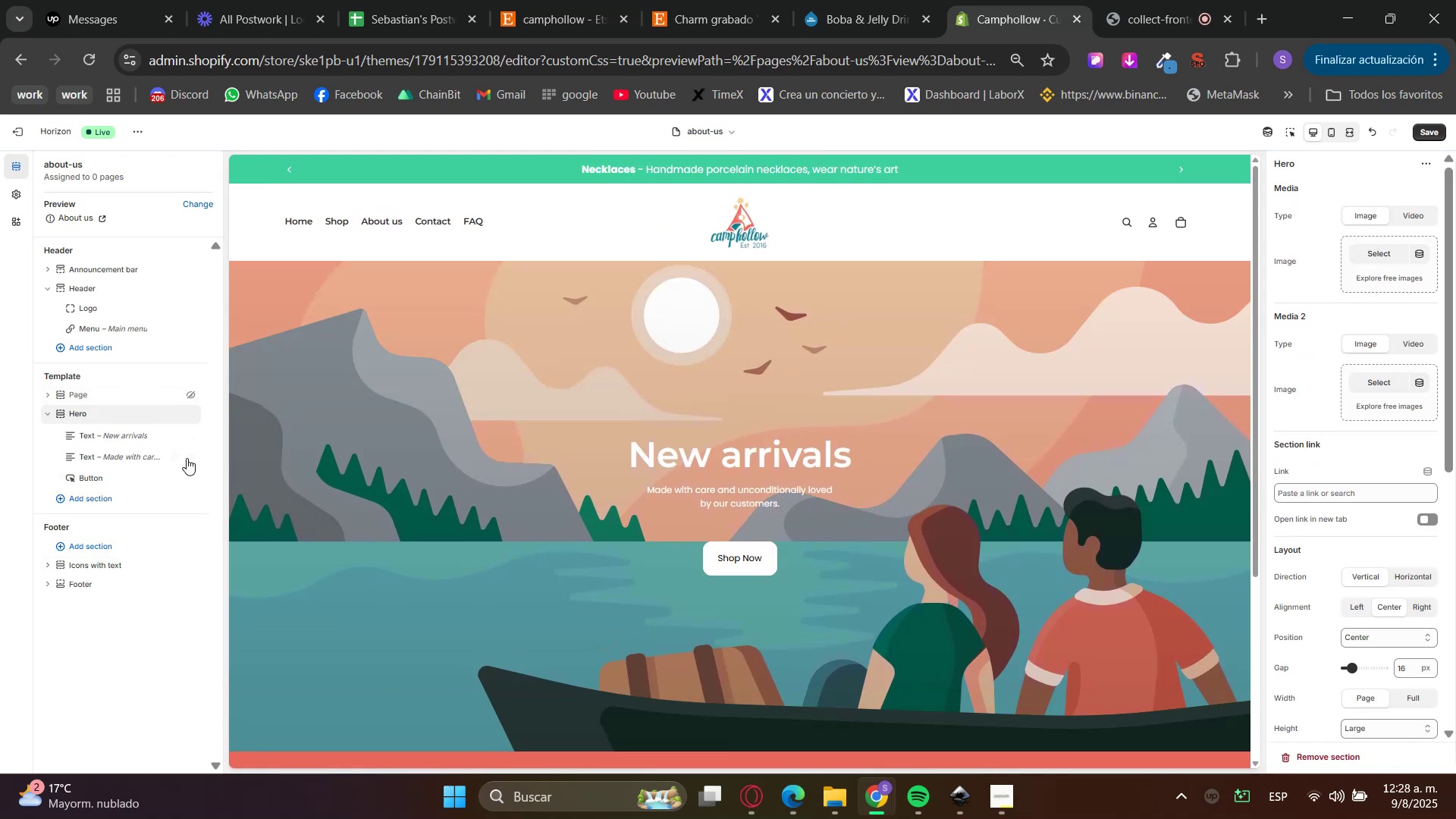 
left_click([174, 418])
 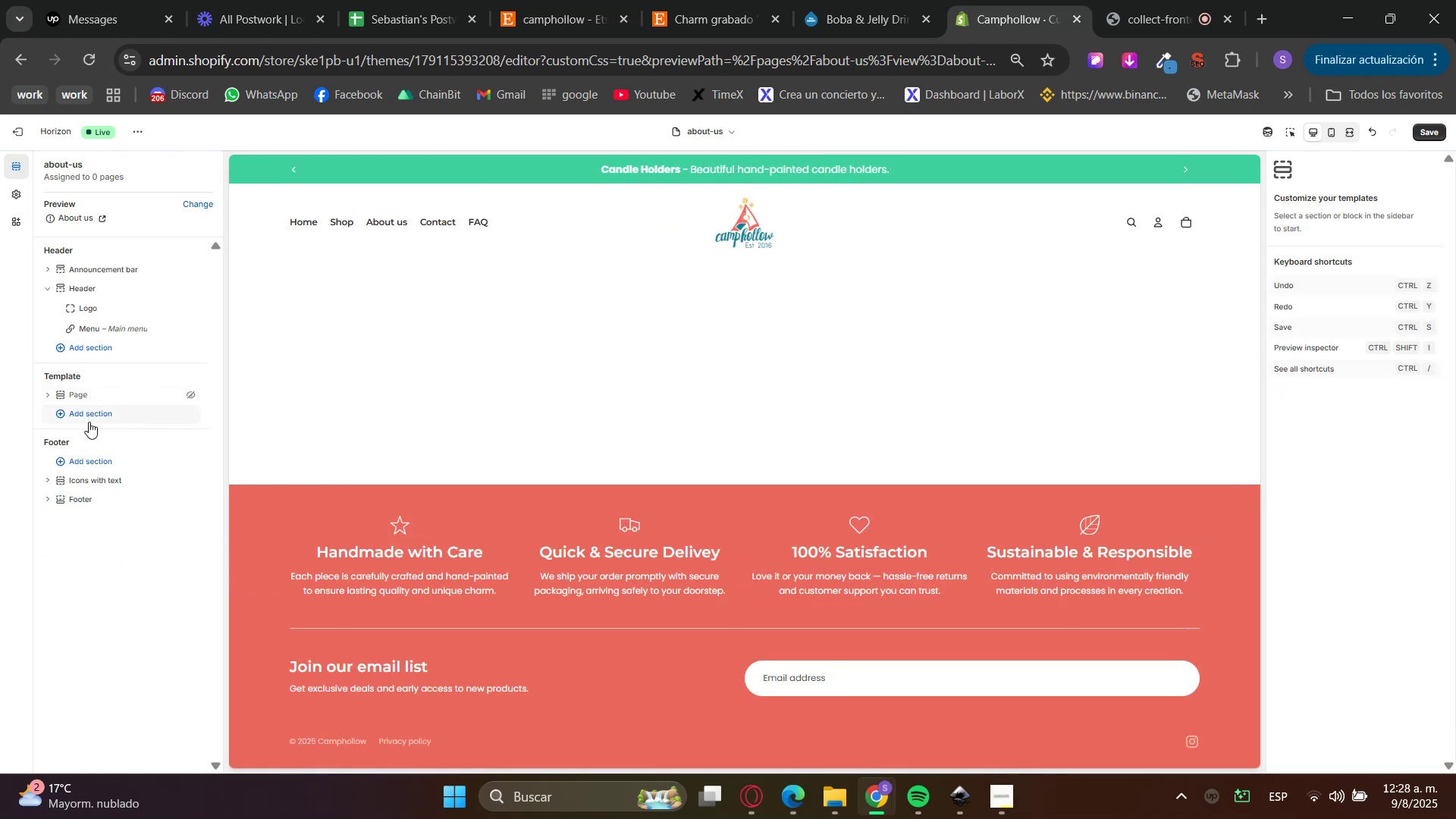 
left_click([83, 420])
 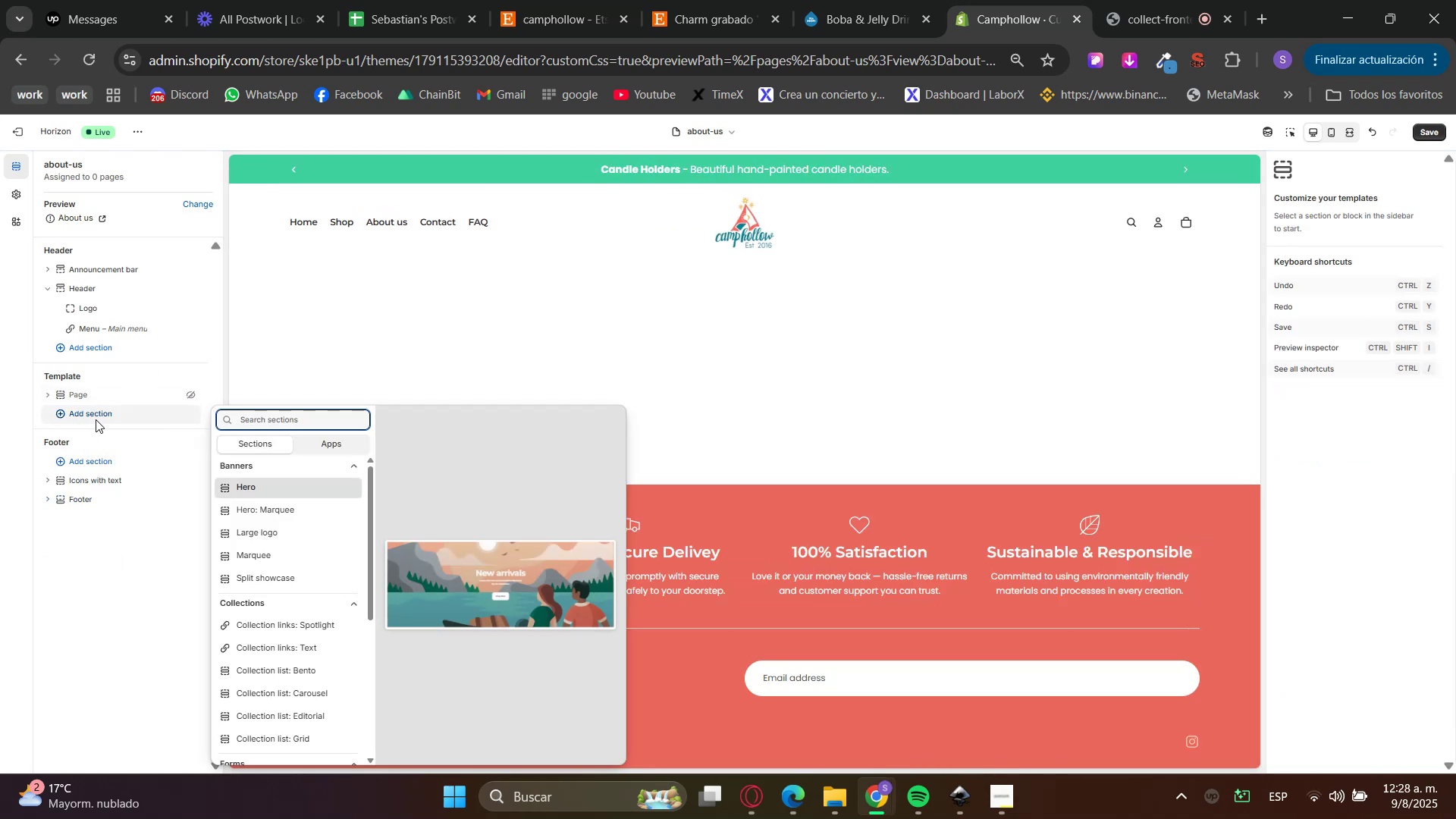 
type(image)
 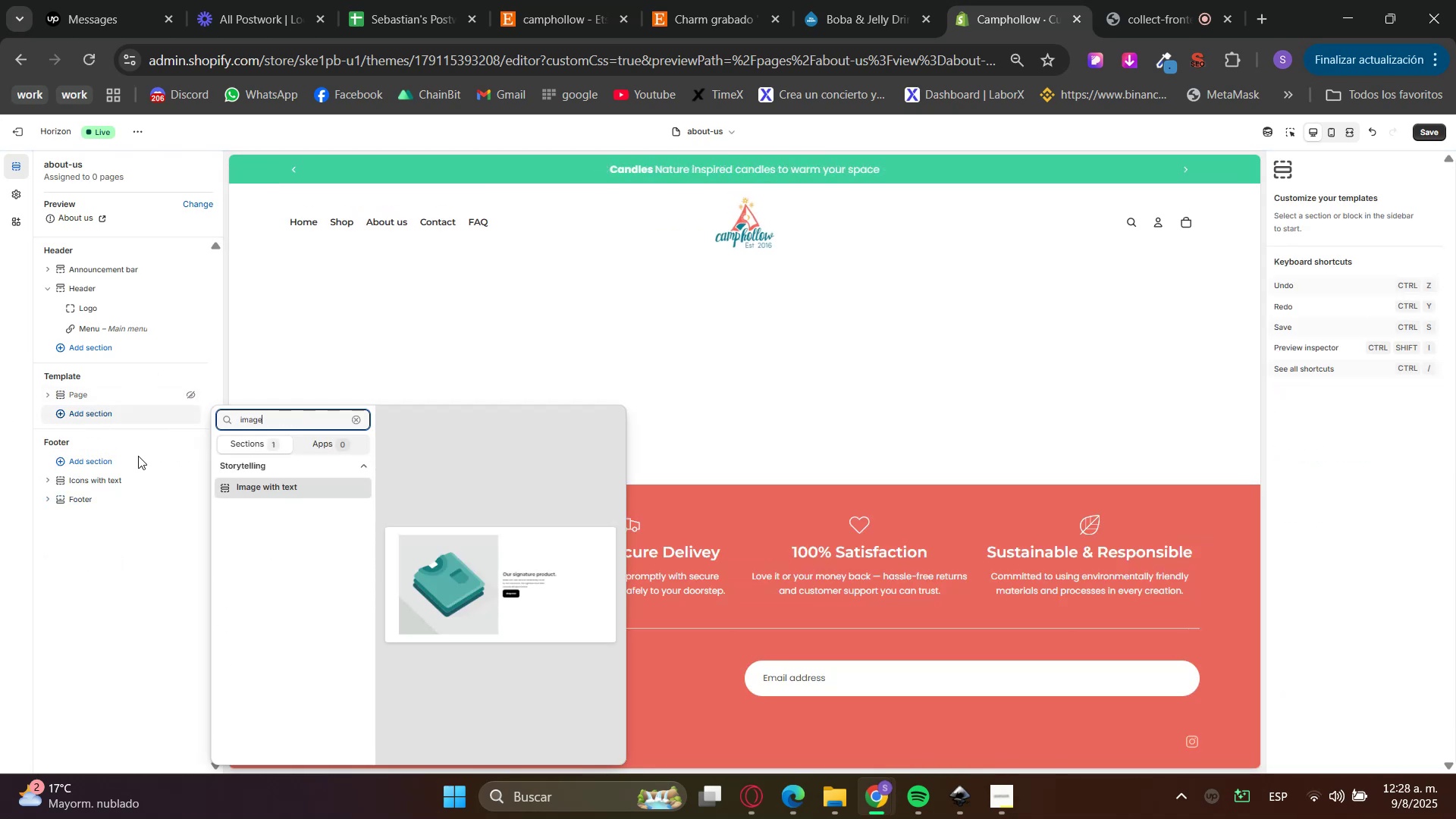 
left_click([257, 476])
 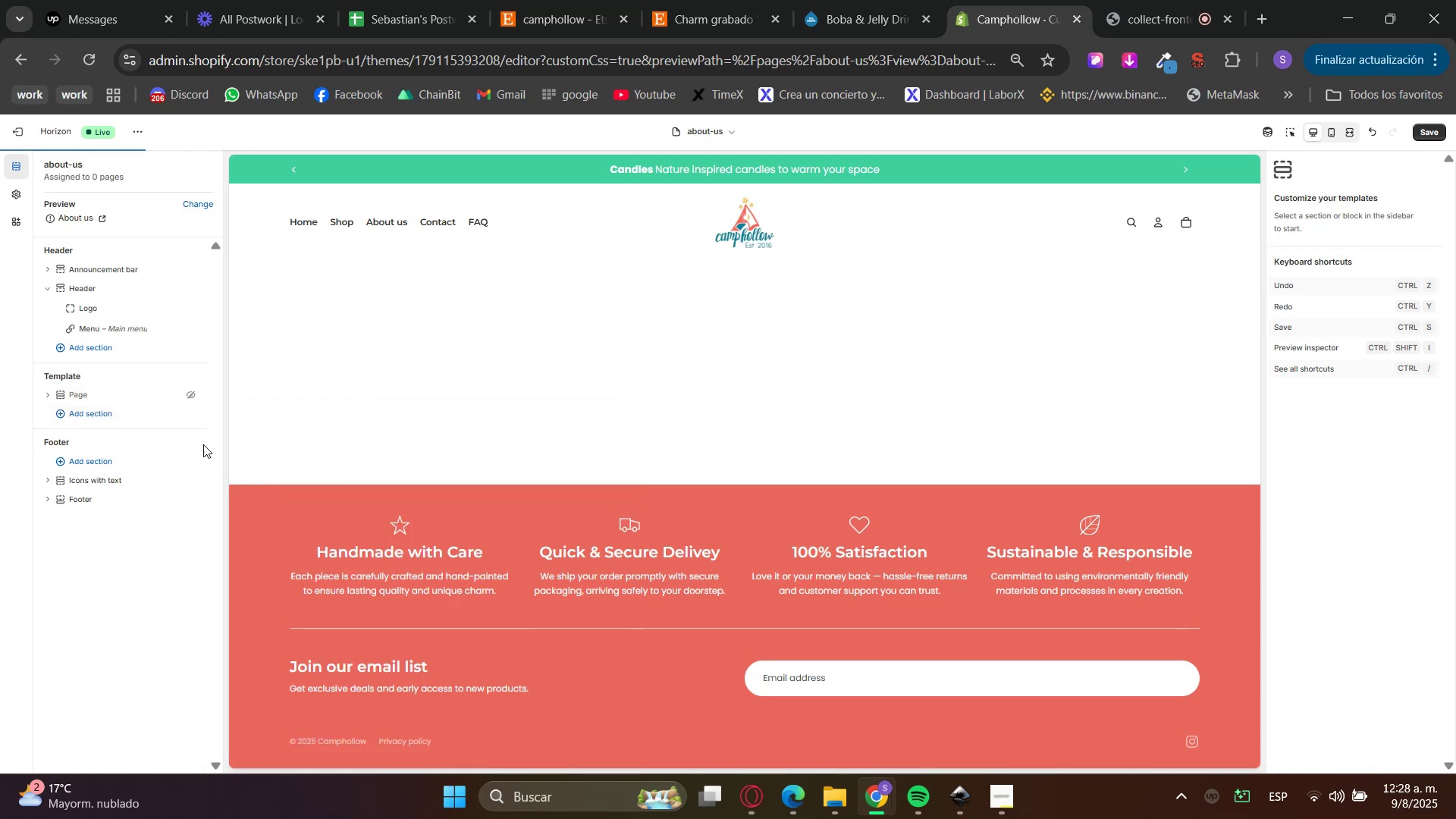 
left_click([87, 412])
 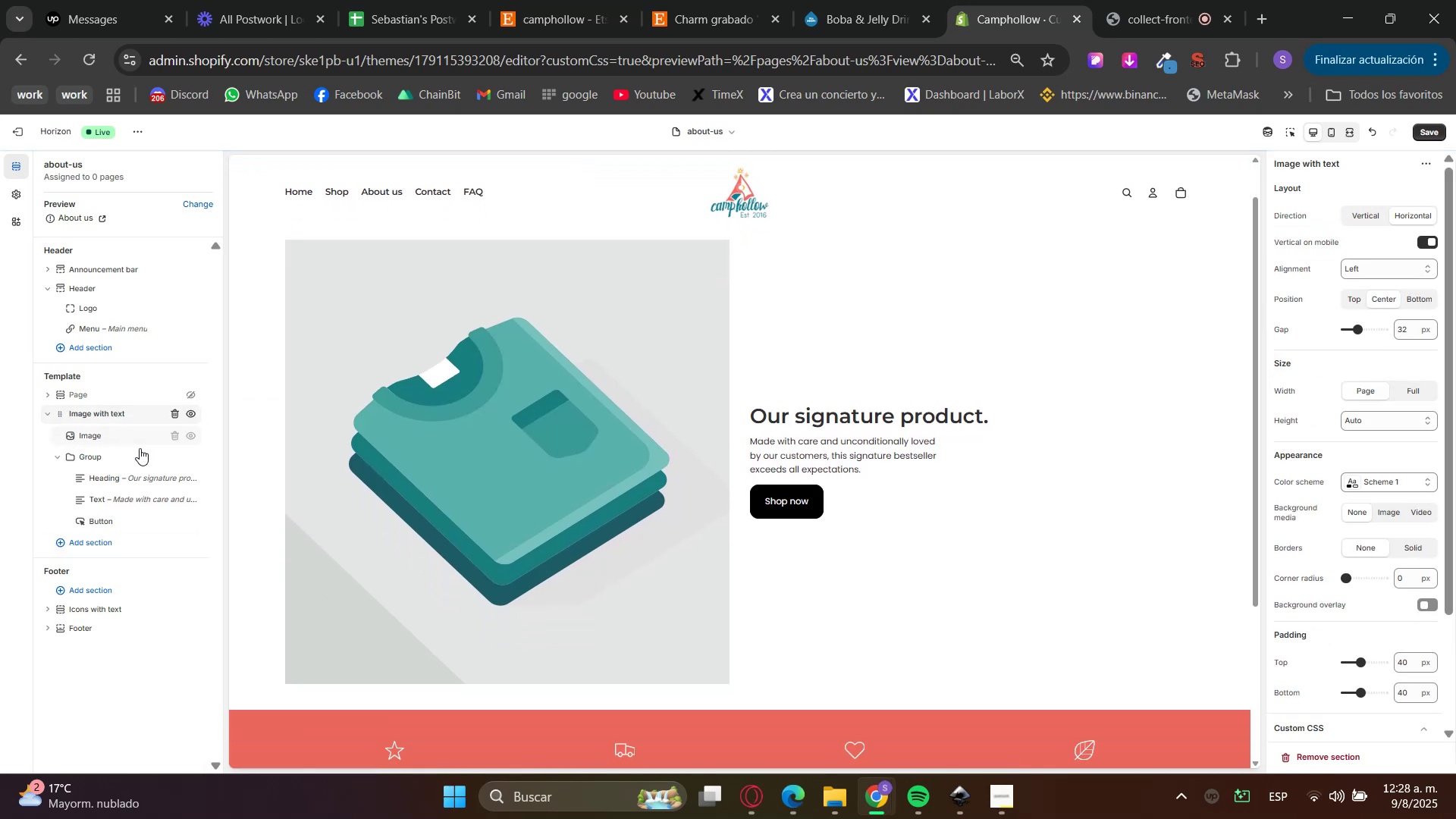 
scroll: coordinate [758, 571], scroll_direction: up, amount: 2.0
 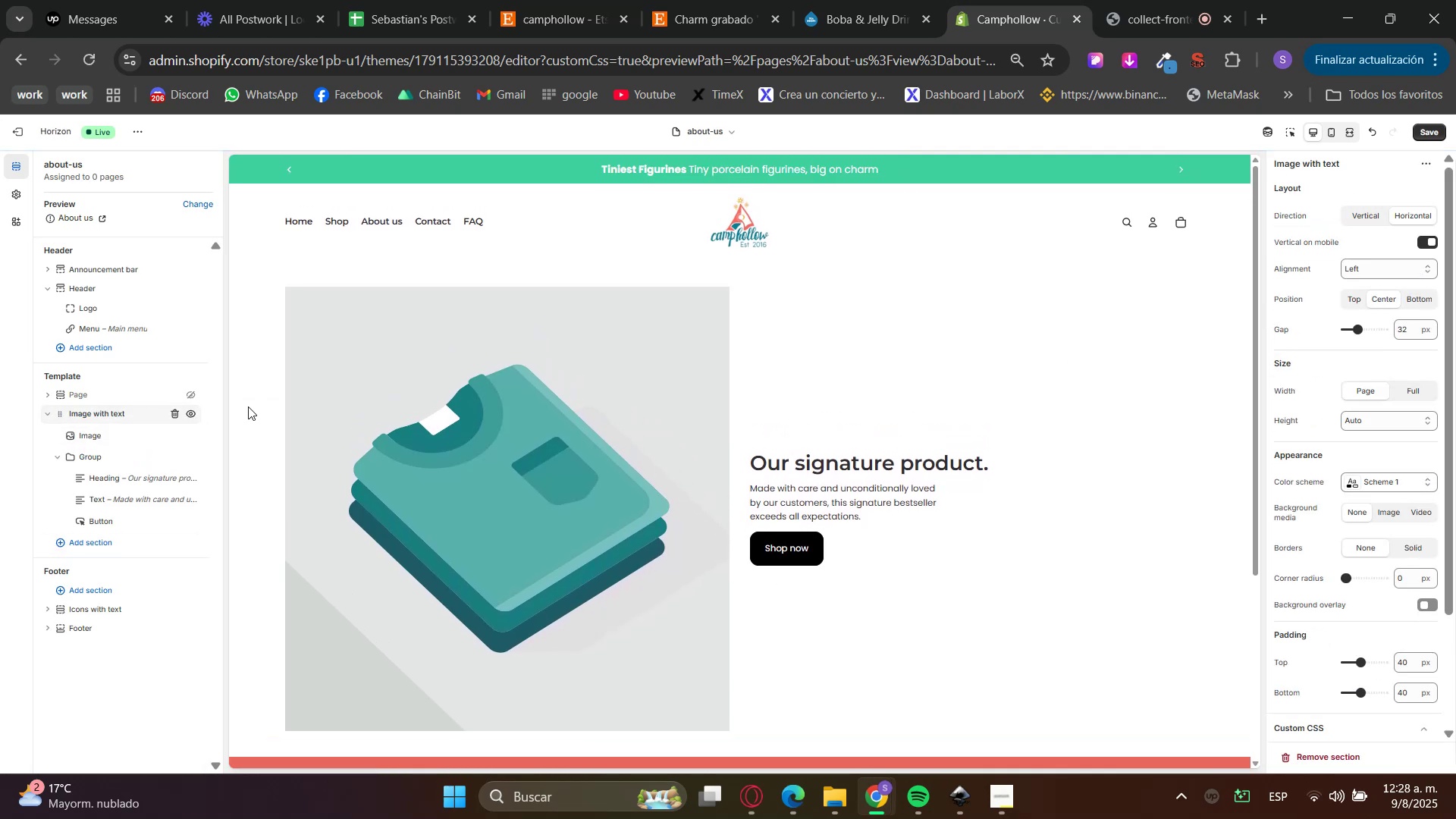 
left_click([89, 436])
 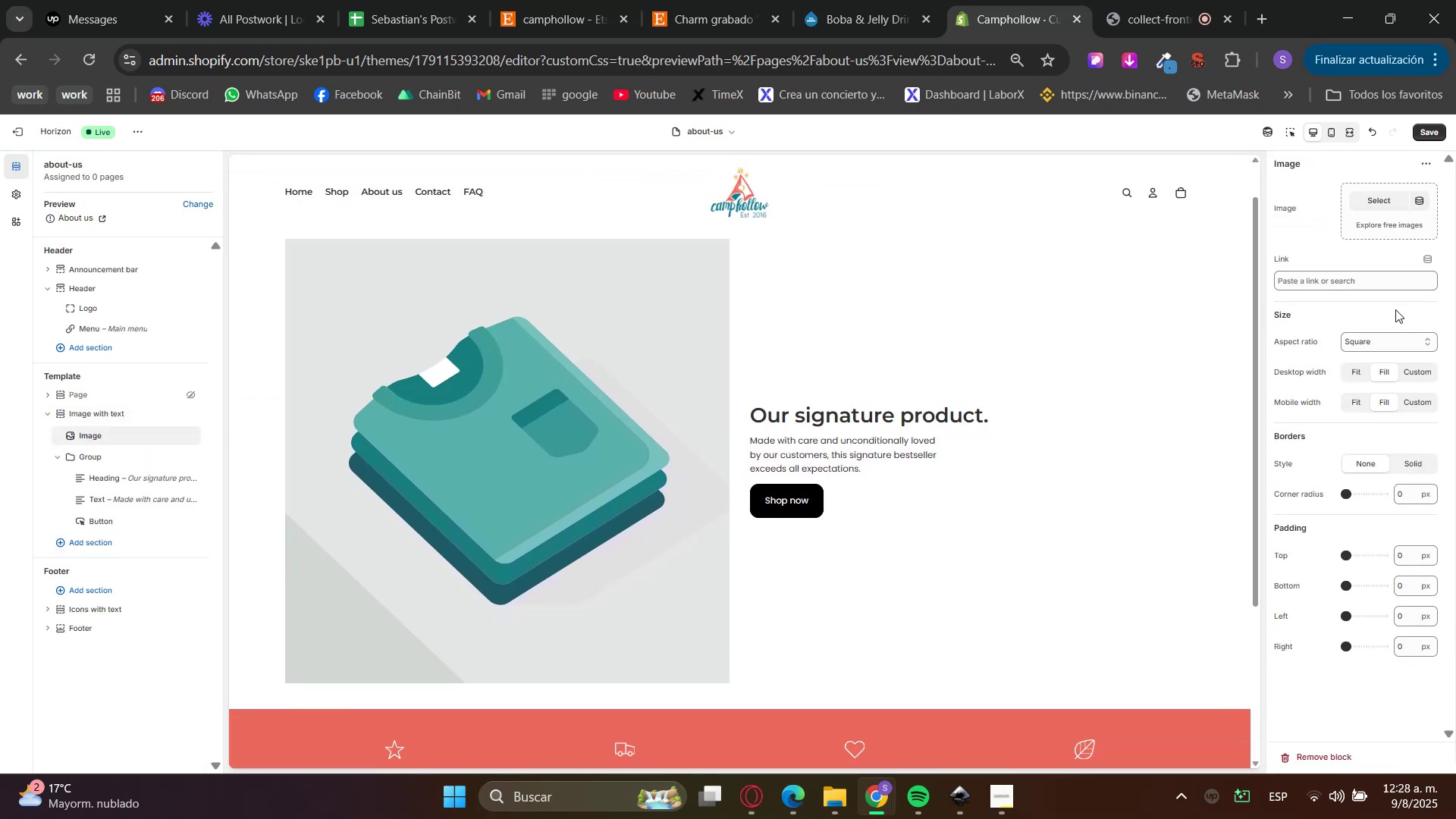 
left_click([1379, 347])
 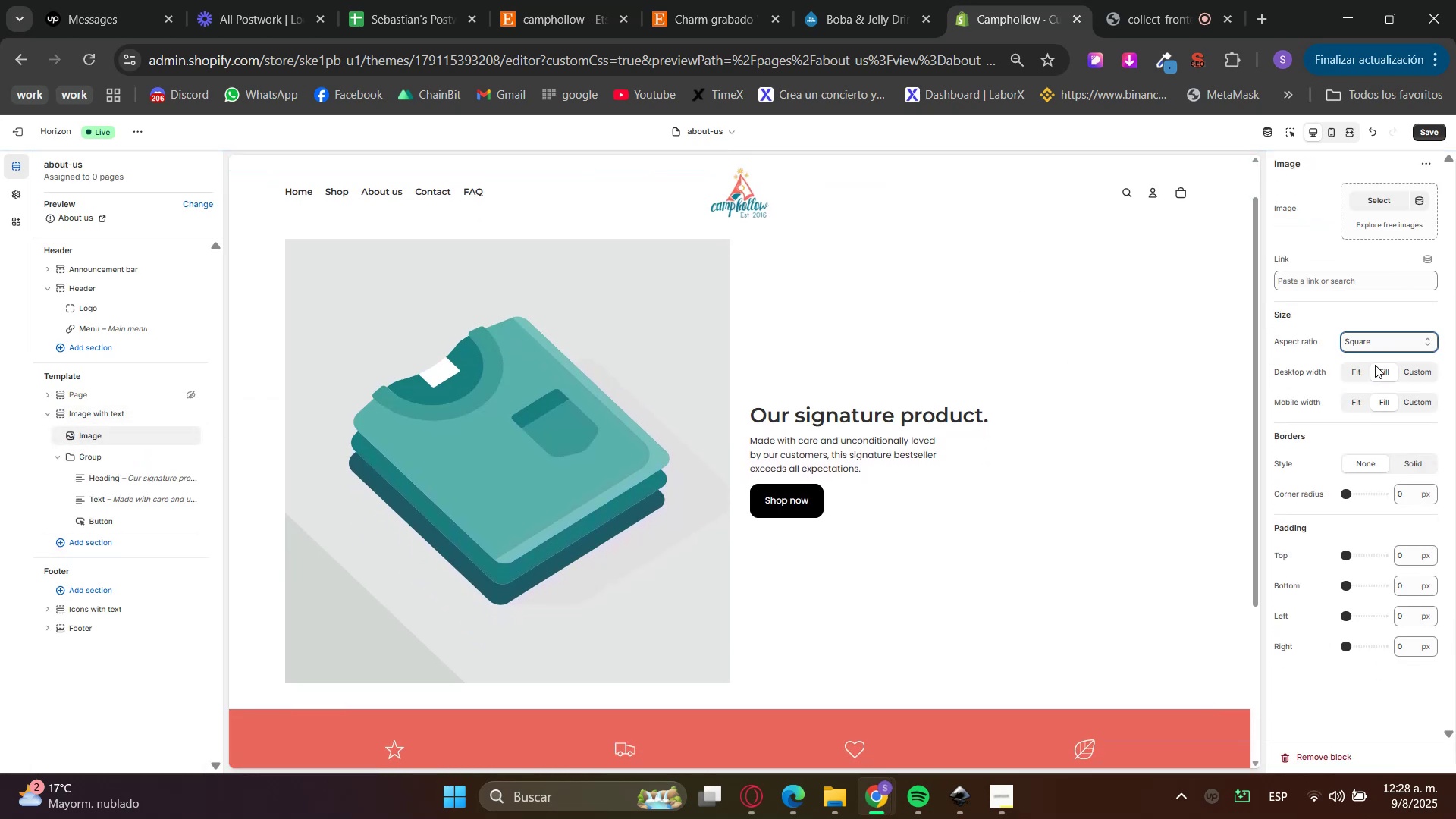 
double_click([1375, 332])
 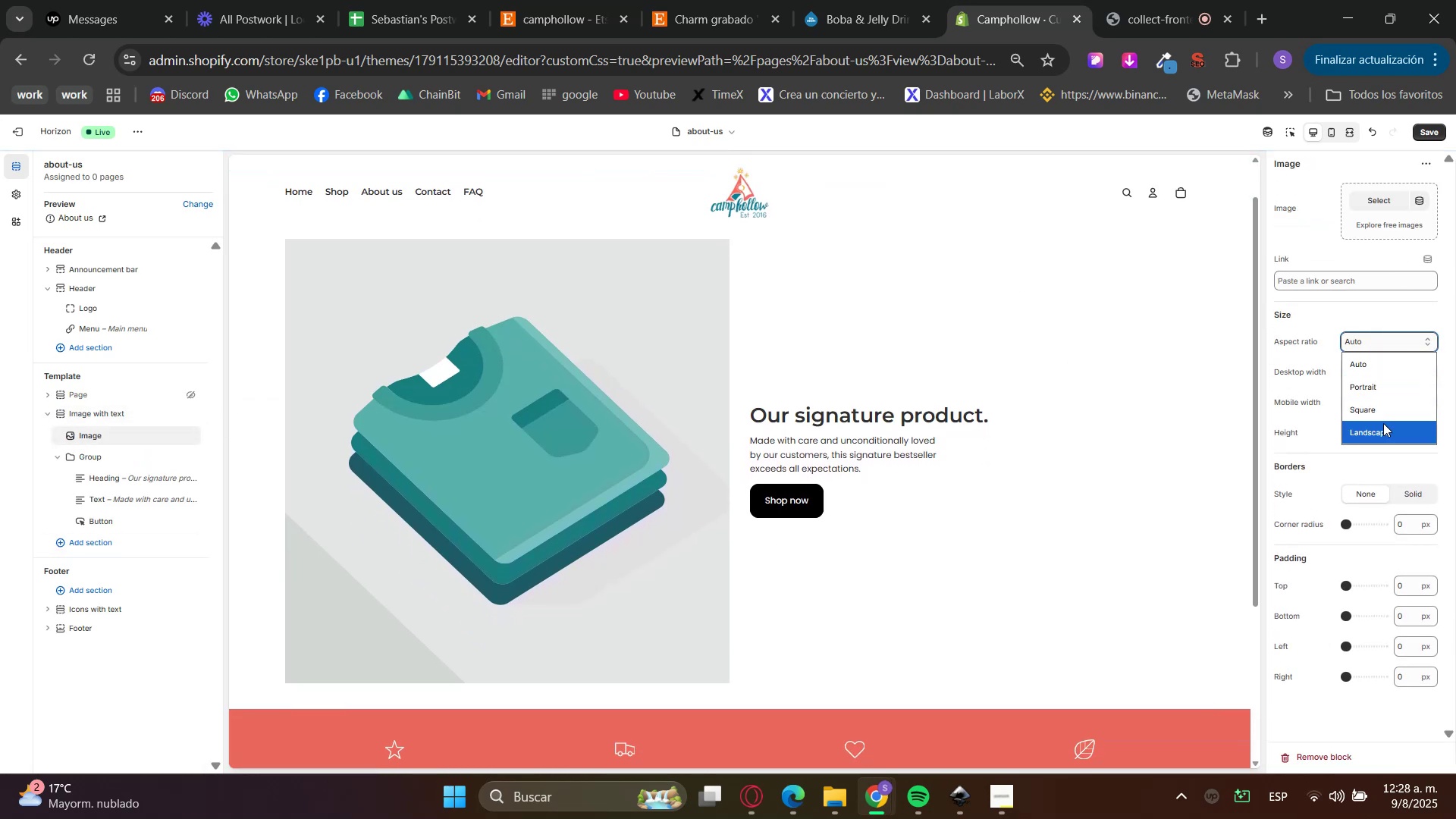 
triple_click([1378, 437])
 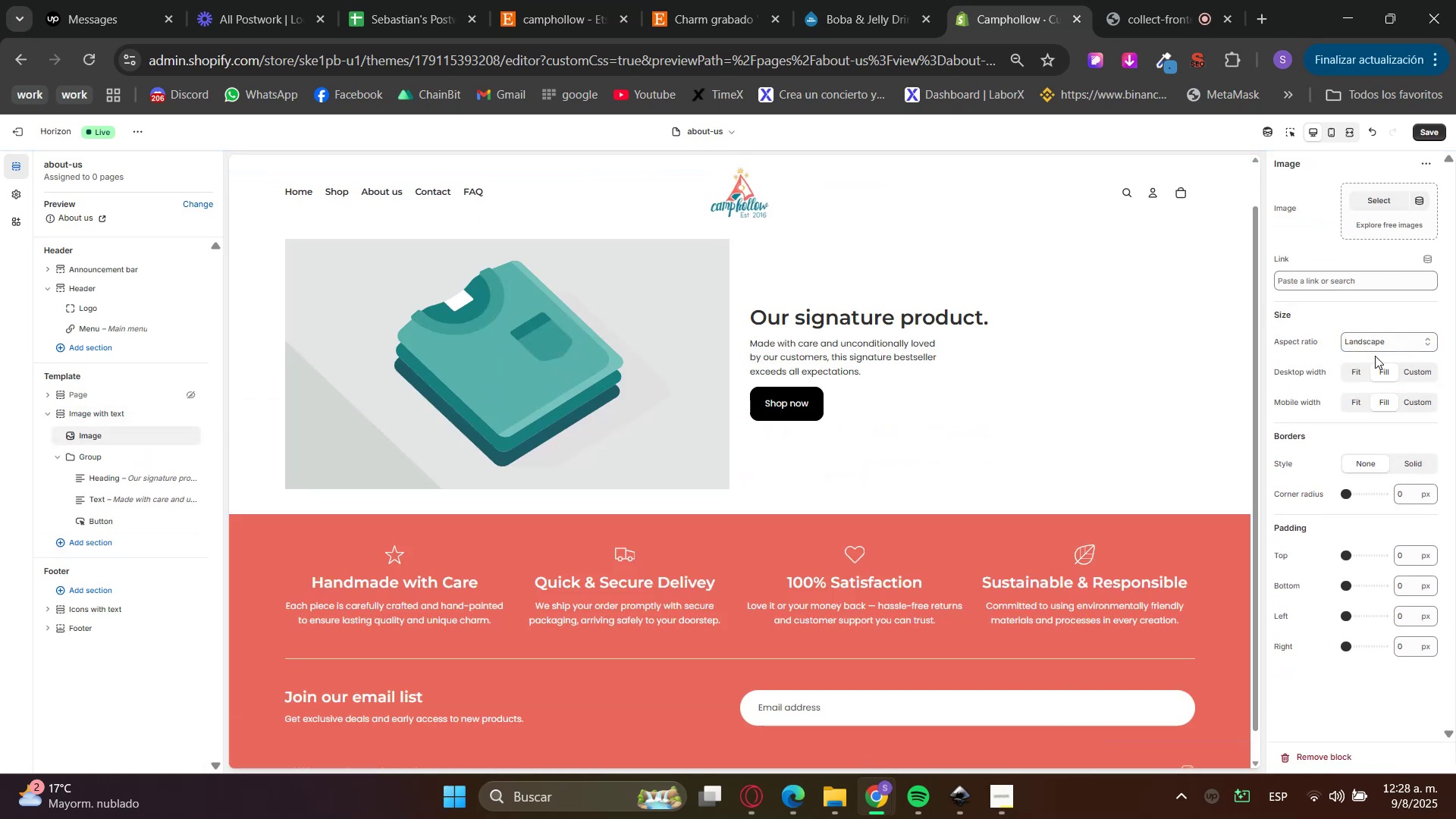 
triple_click([1370, 337])
 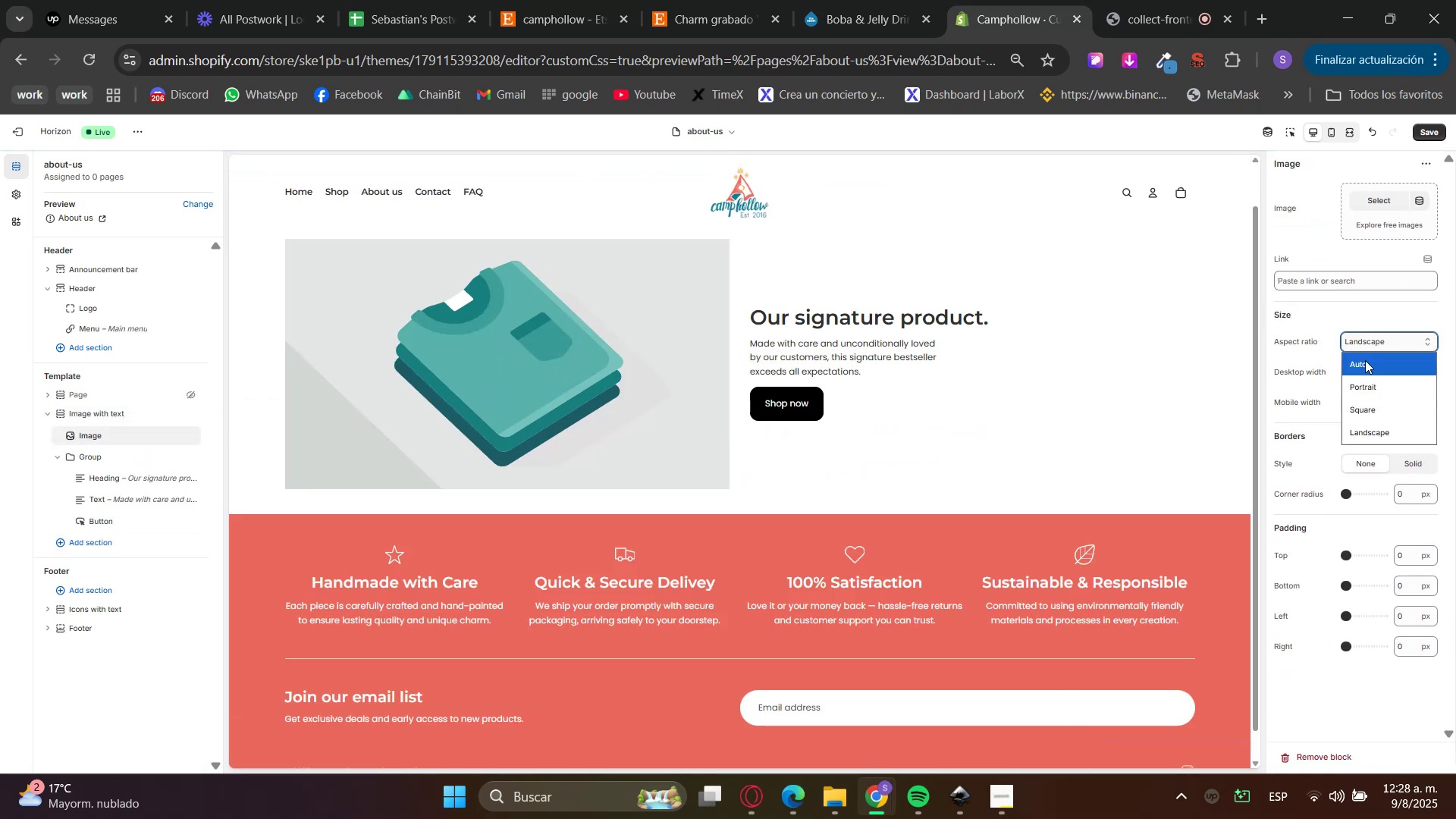 
scroll: coordinate [1102, 453], scroll_direction: up, amount: 2.0
 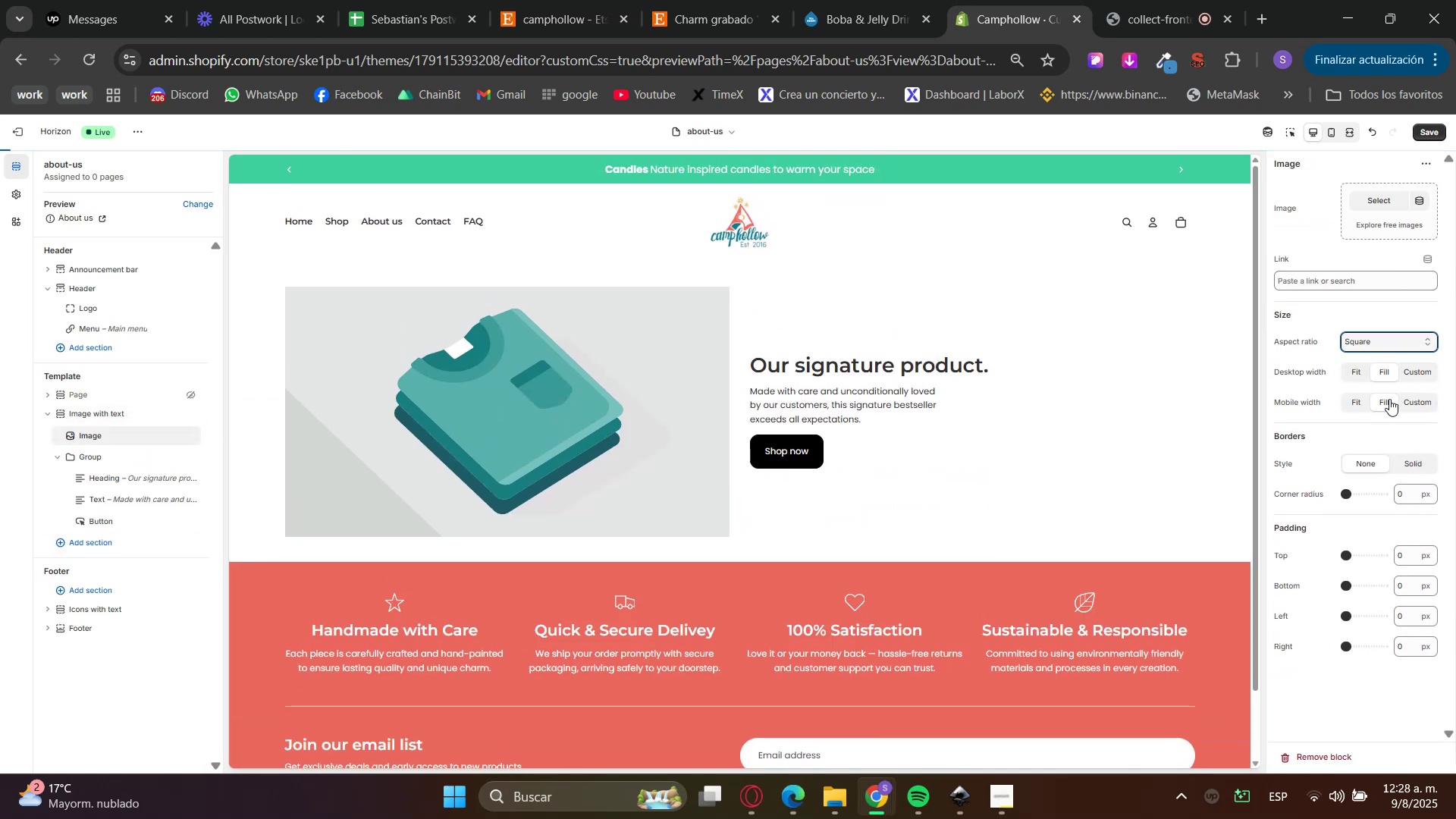 
double_click([1376, 349])
 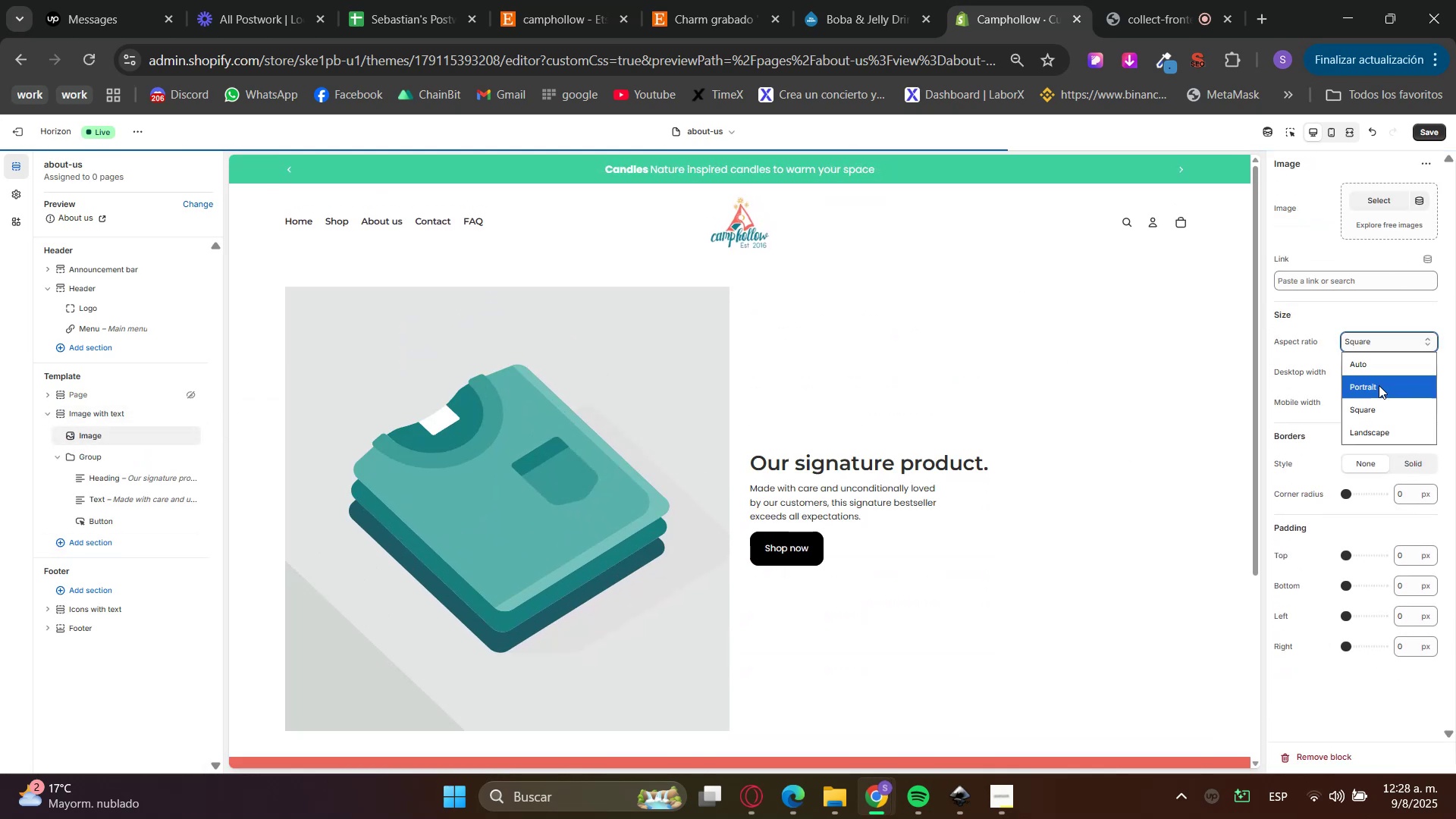 
triple_click([1379, 388])
 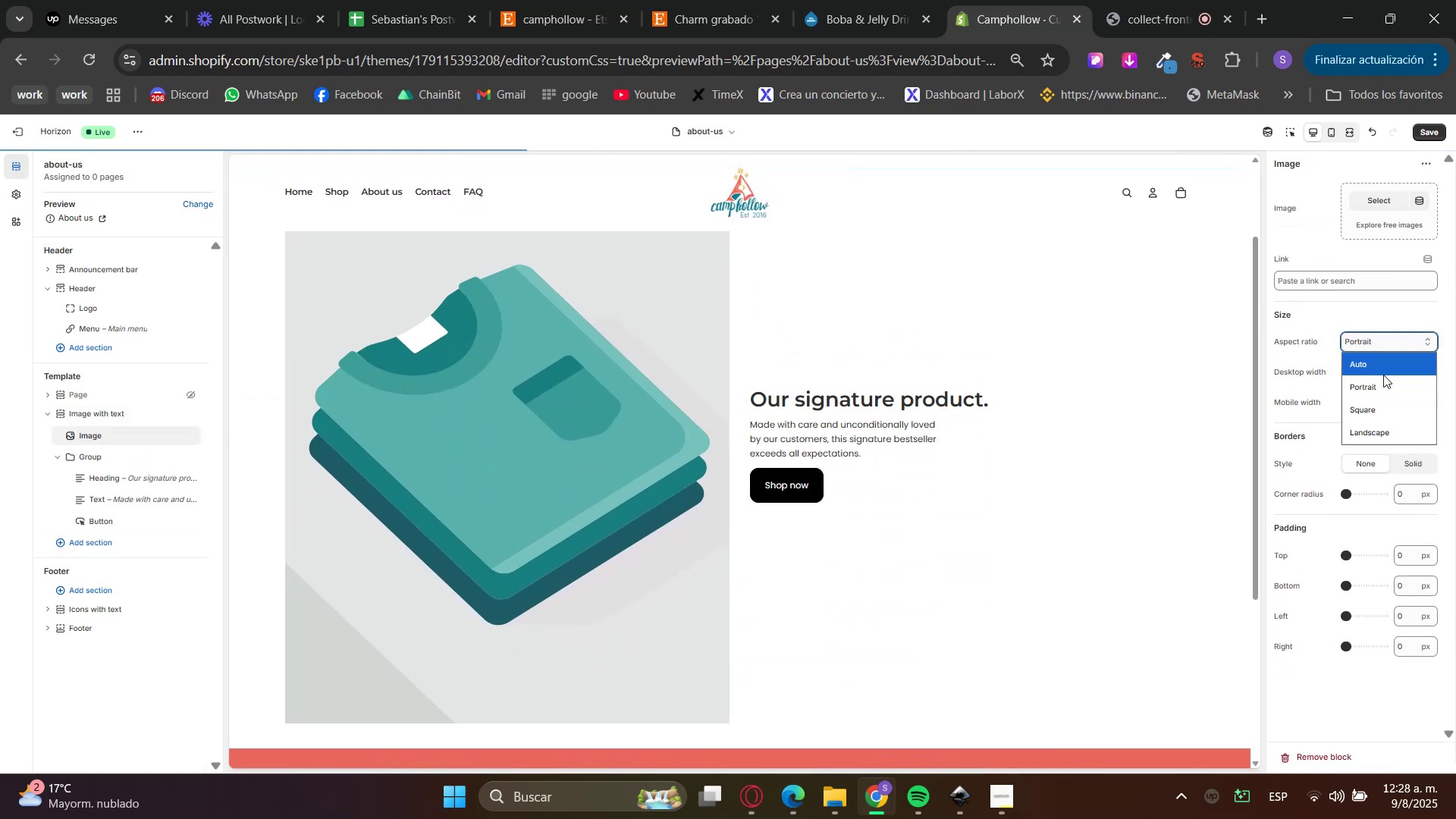 
left_click_drag(start_coordinate=[1380, 426], to_coordinate=[1379, 431])
 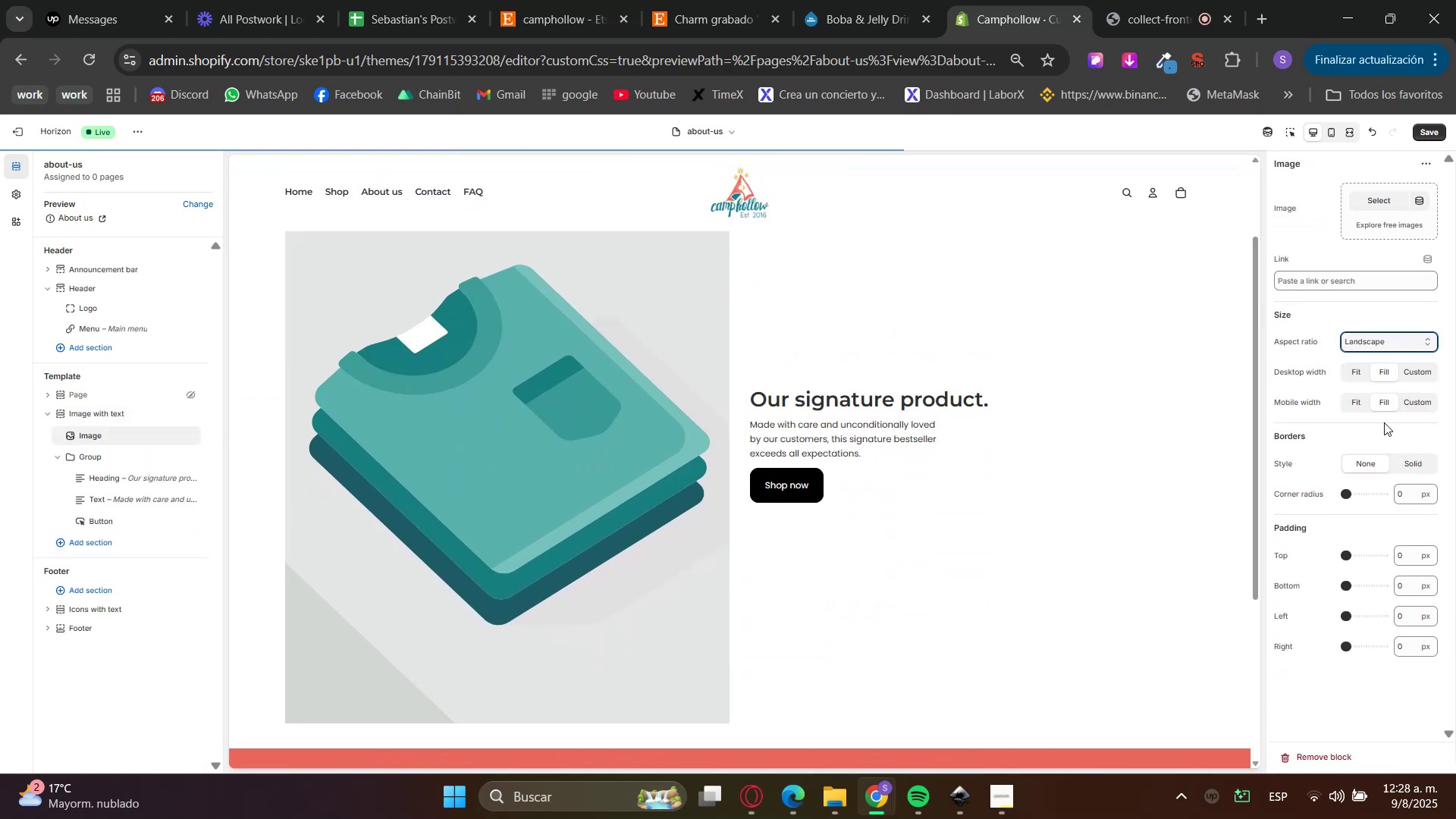 
scroll: coordinate [1121, 522], scroll_direction: up, amount: 2.0
 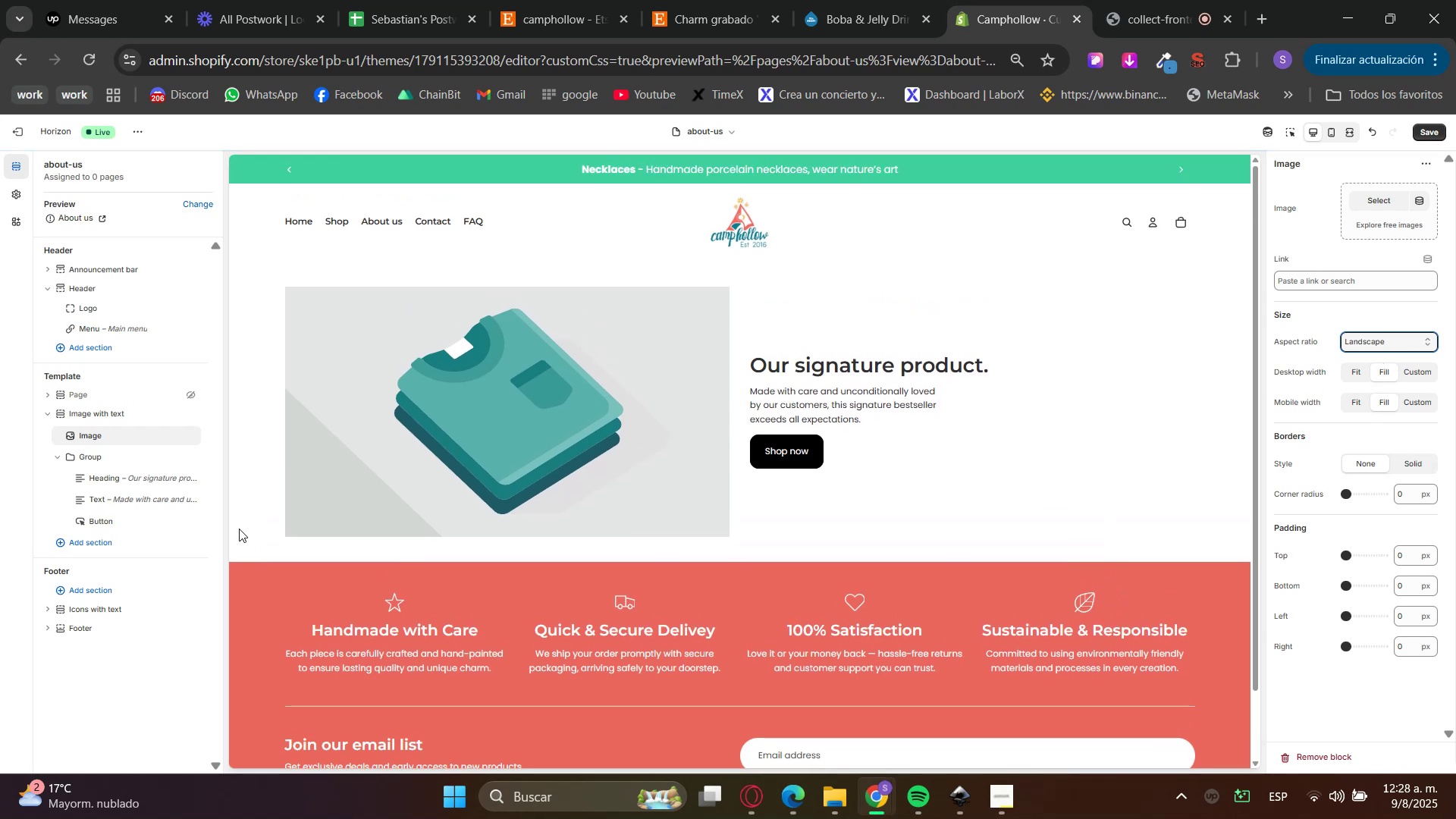 
left_click([1387, 205])
 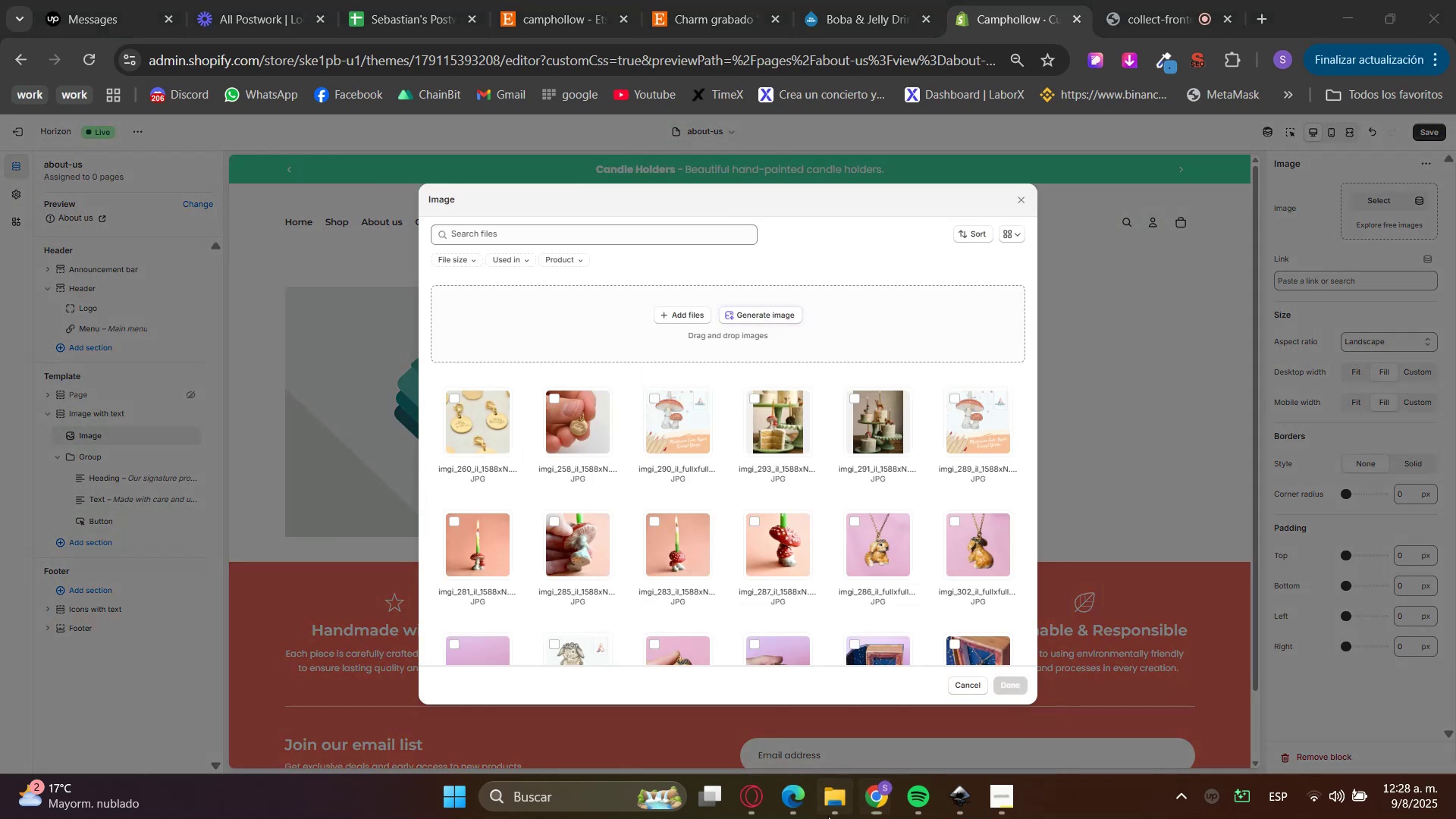 
double_click([828, 815])
 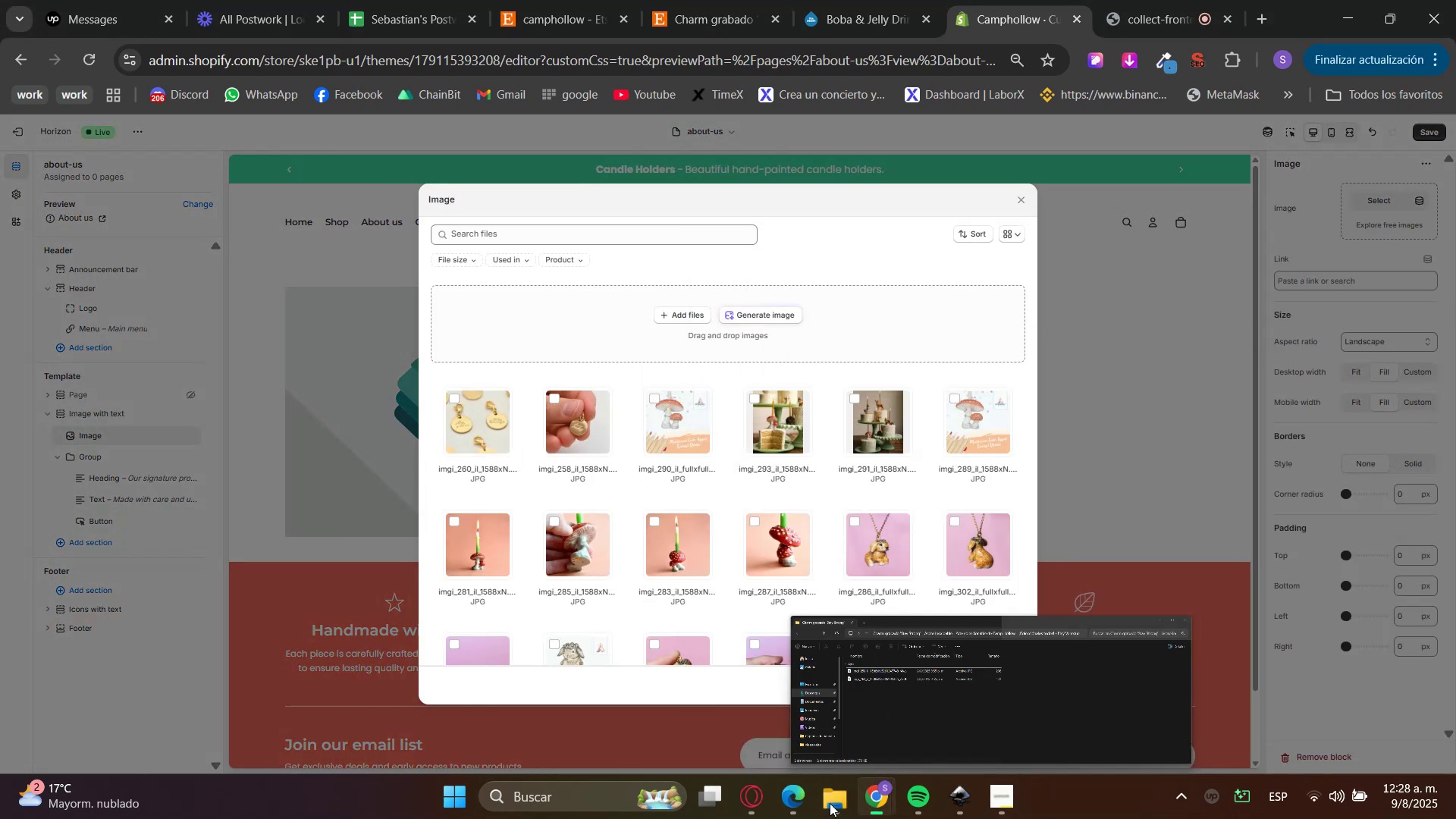 
triple_click([830, 803])
 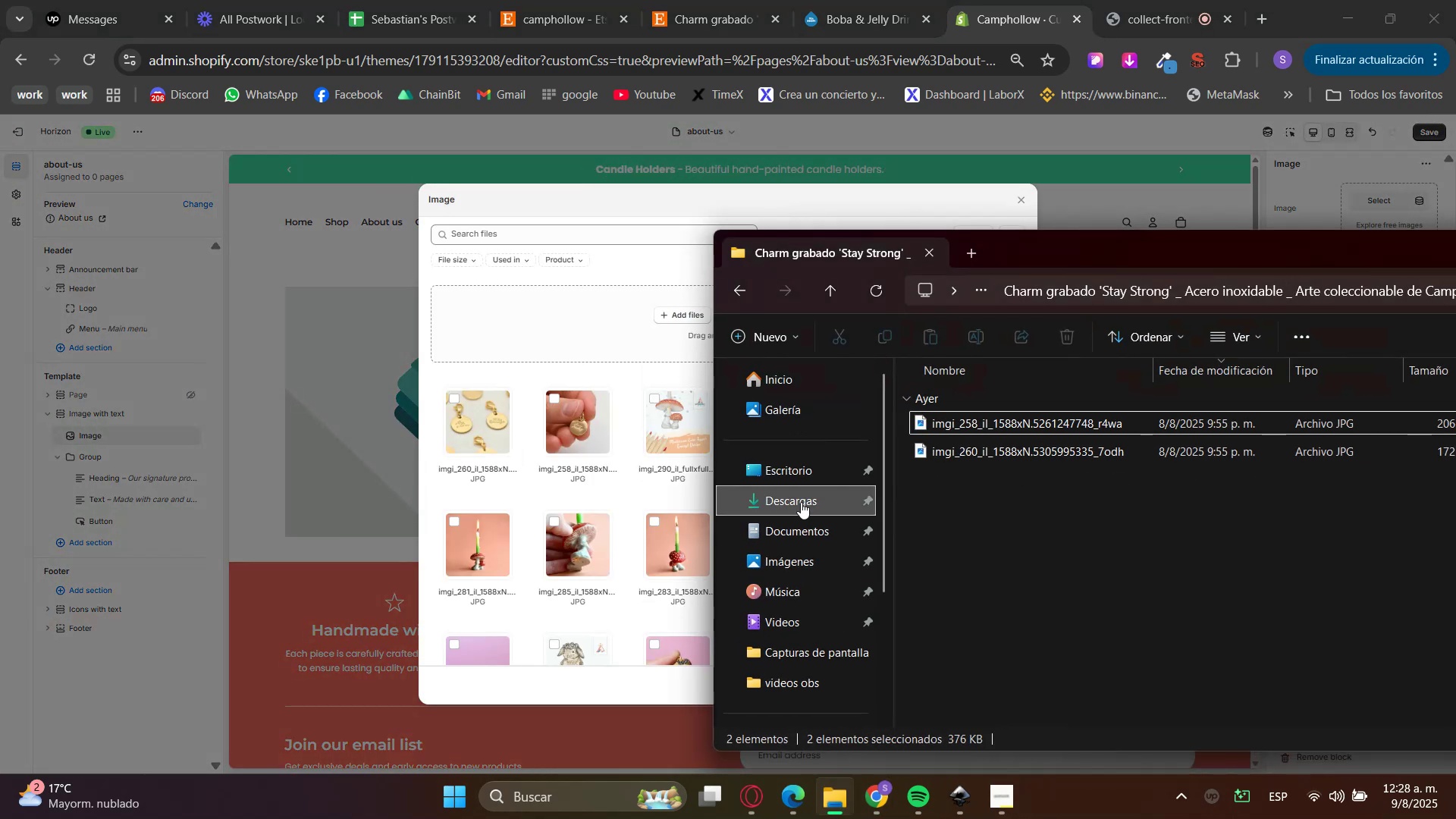 
left_click([787, 498])
 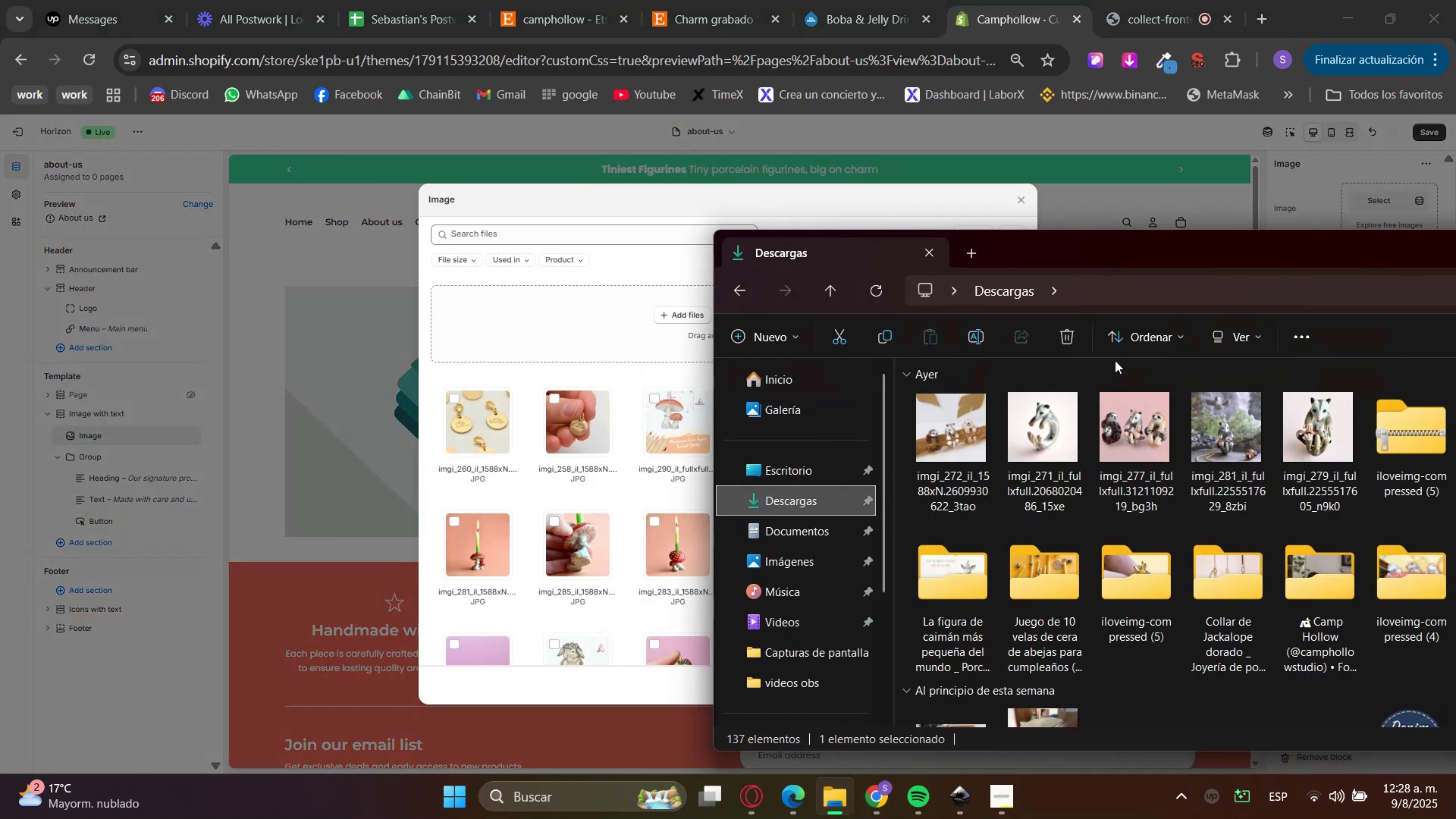 
left_click([677, 200])
 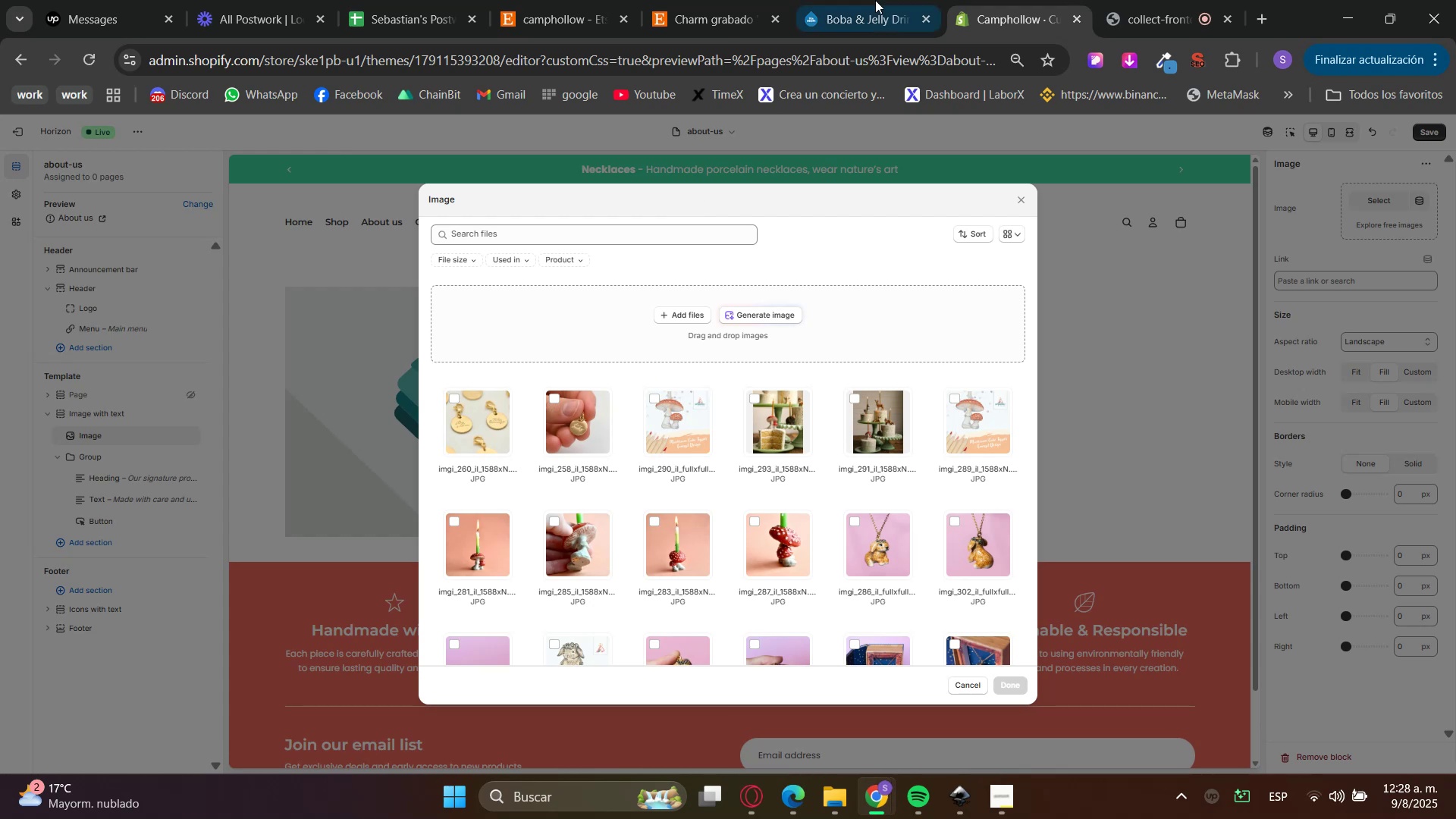 
double_click([703, 0])
 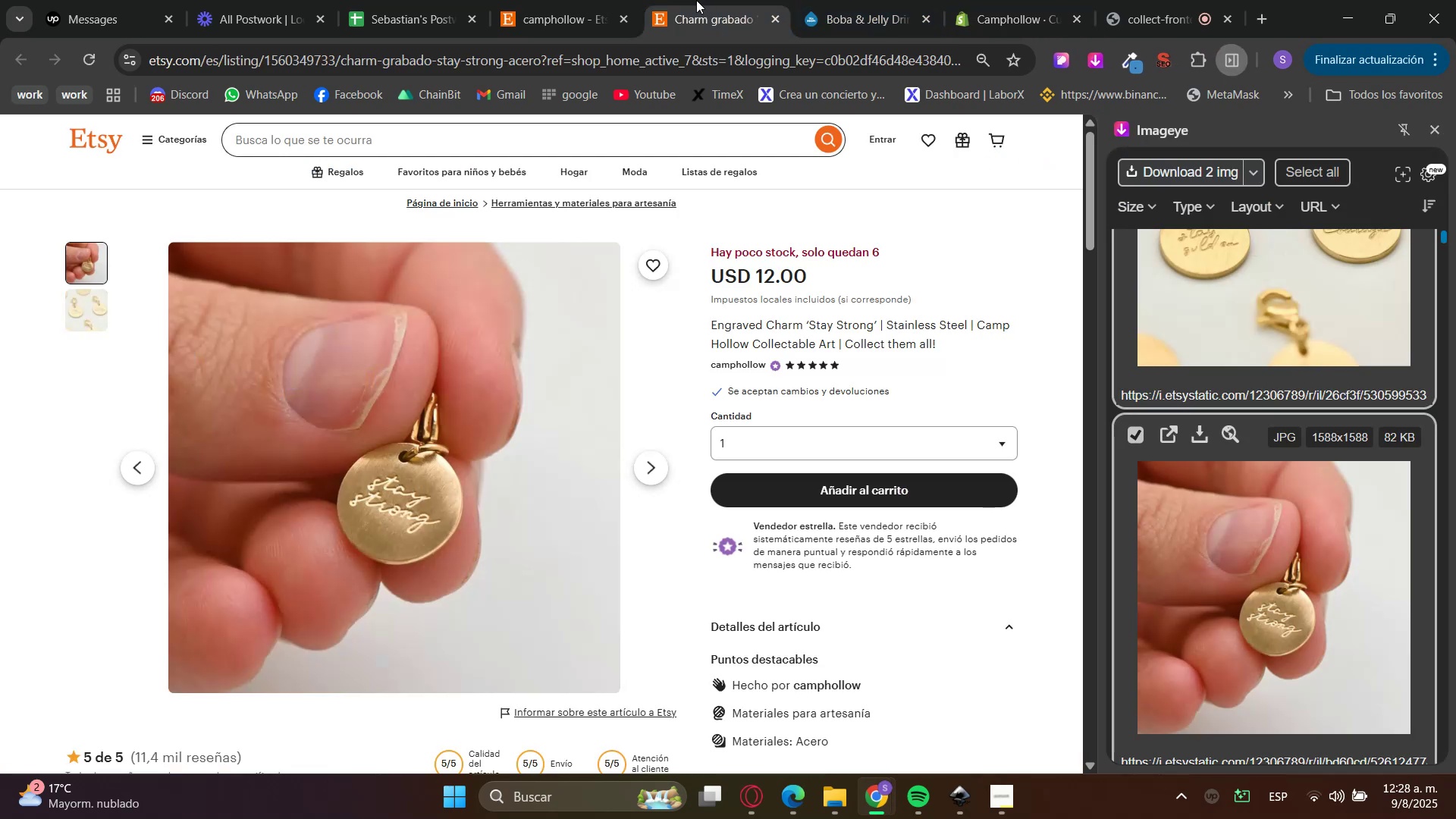 
left_click([585, 0])
 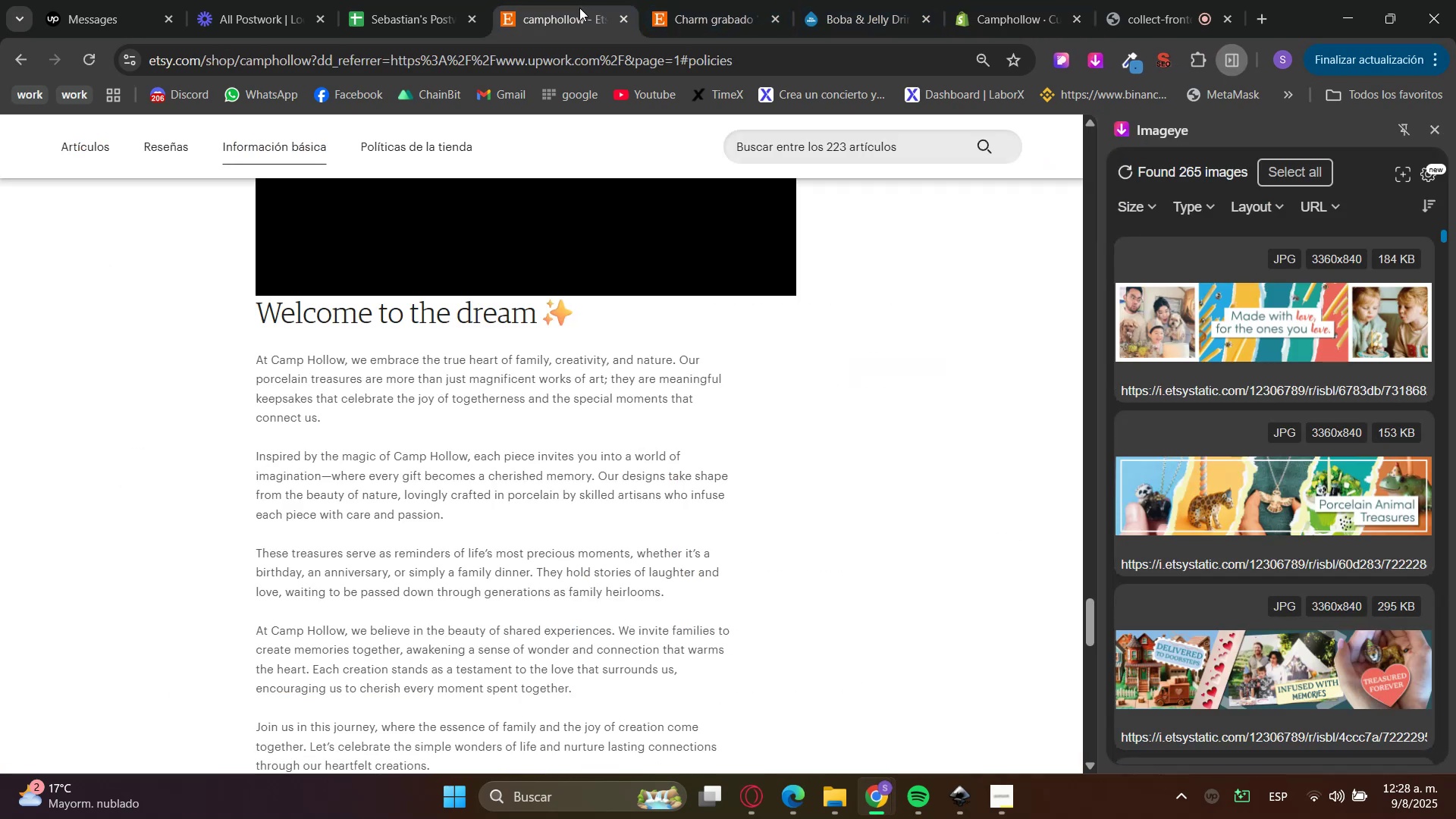 
scroll: coordinate [494, 554], scroll_direction: up, amount: 4.0
 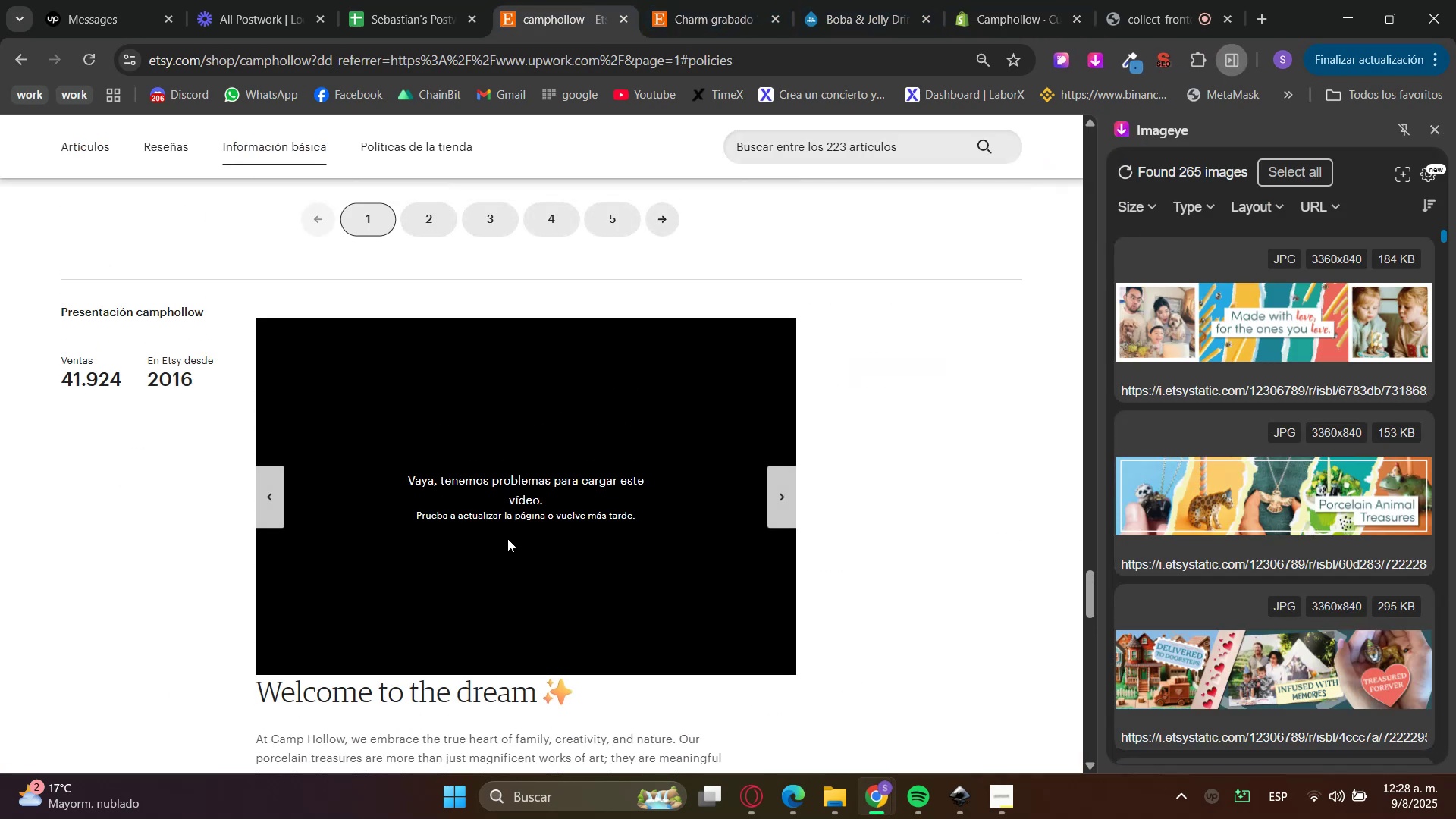 
right_click([504, 554])
 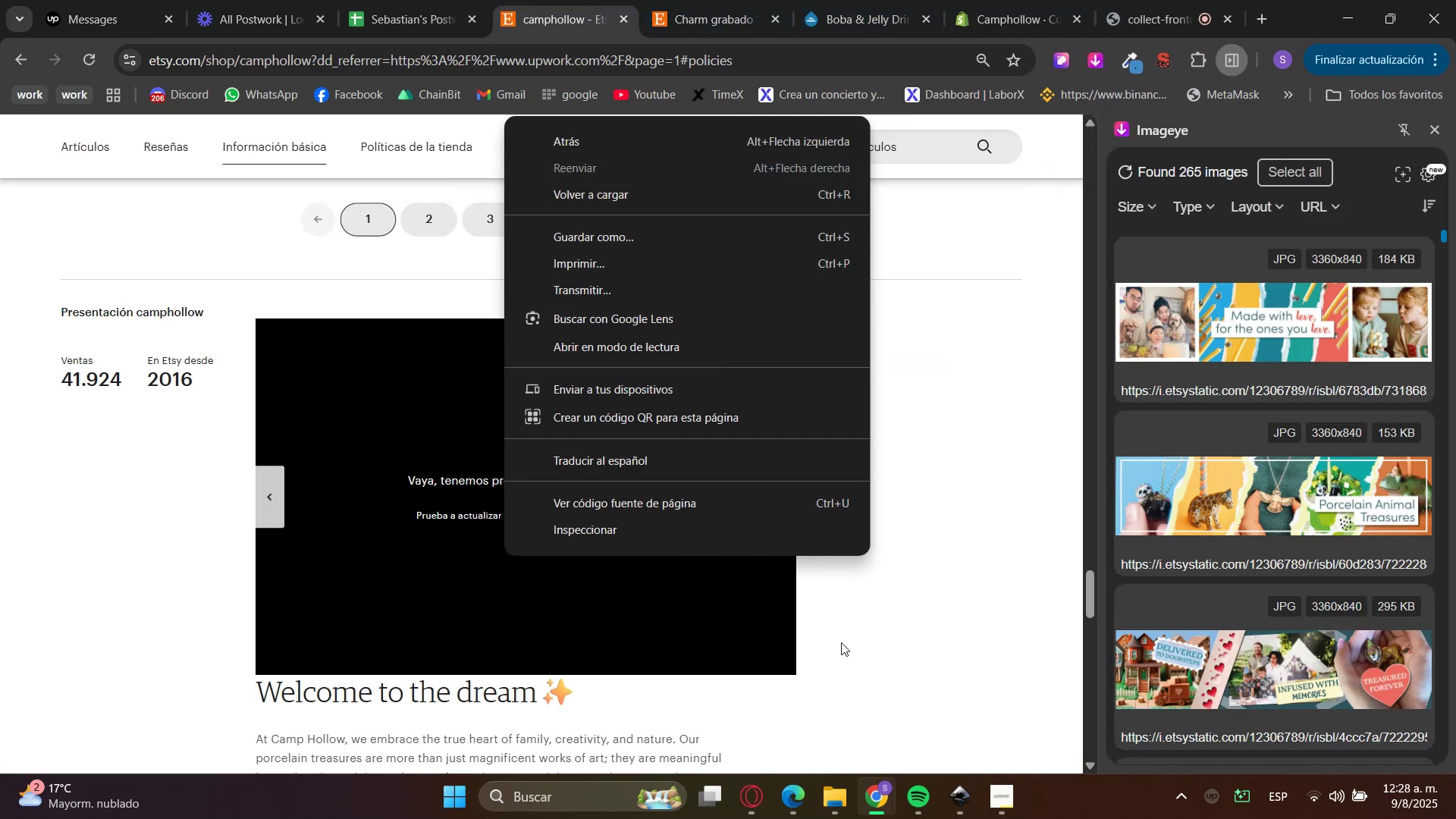 
scroll: coordinate [687, 528], scroll_direction: down, amount: 5.0
 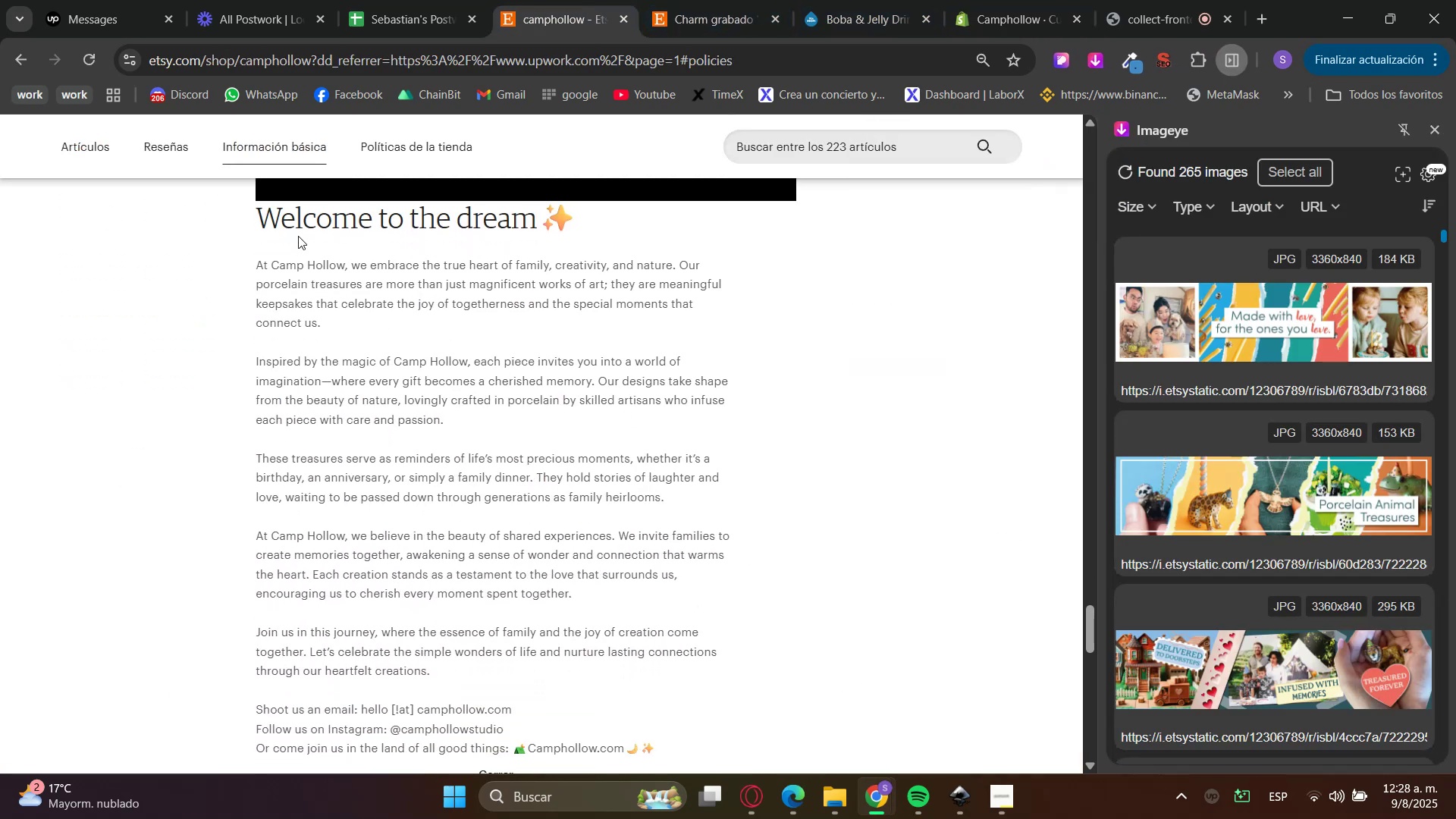 
left_click([297, 226])
 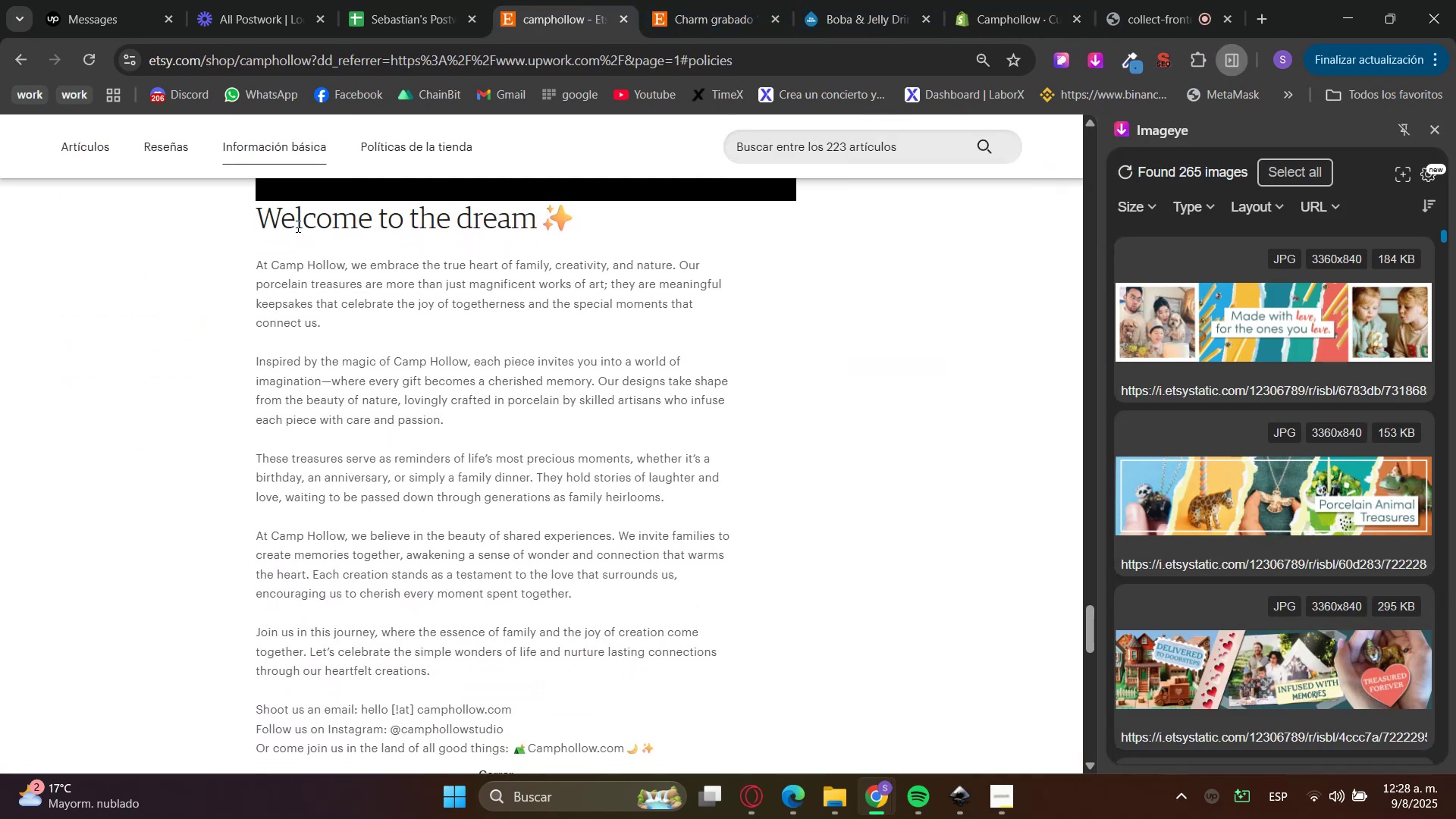 
left_click_drag(start_coordinate=[297, 226], to_coordinate=[507, 221])
 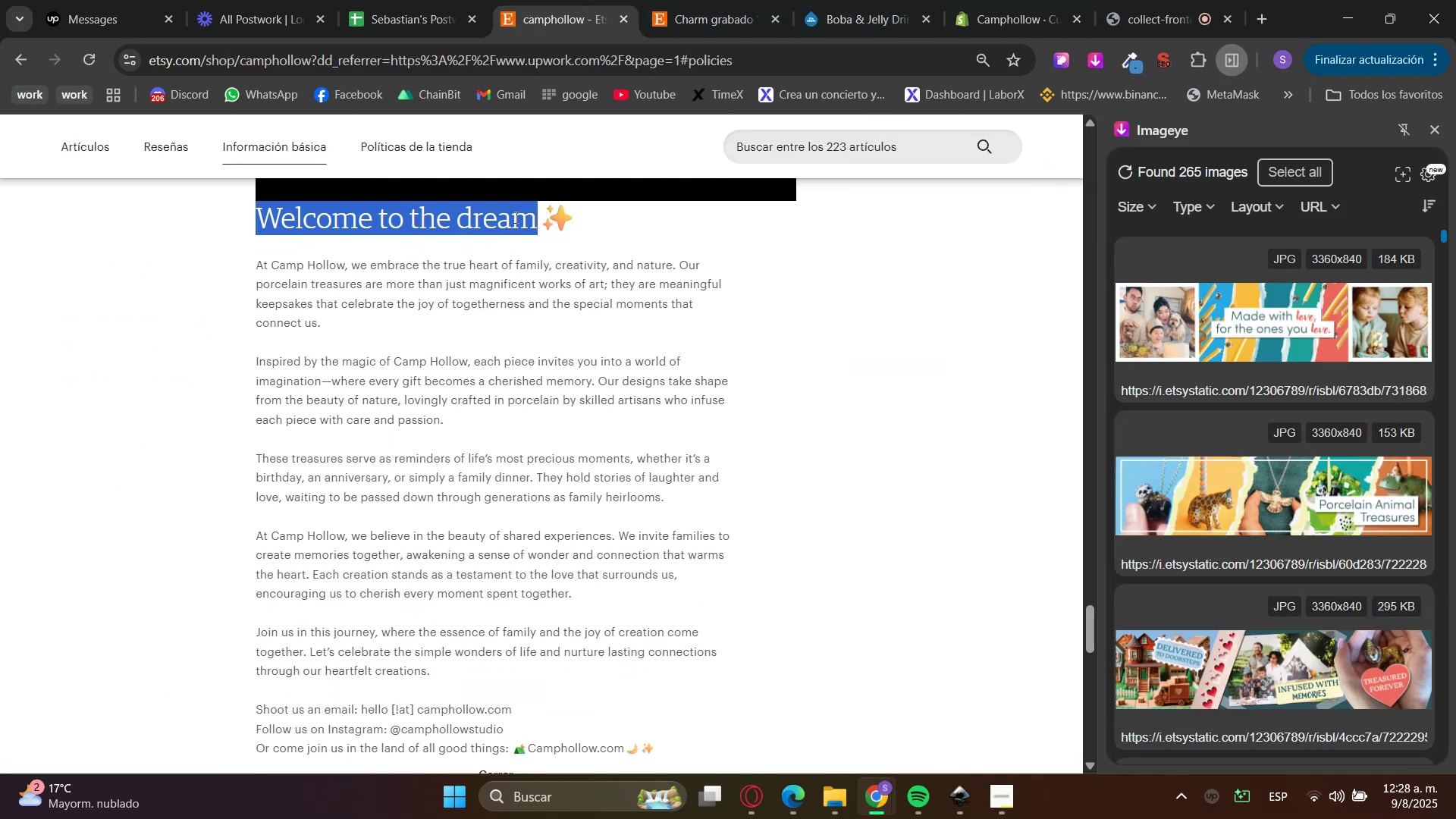 
key(Control+C)
 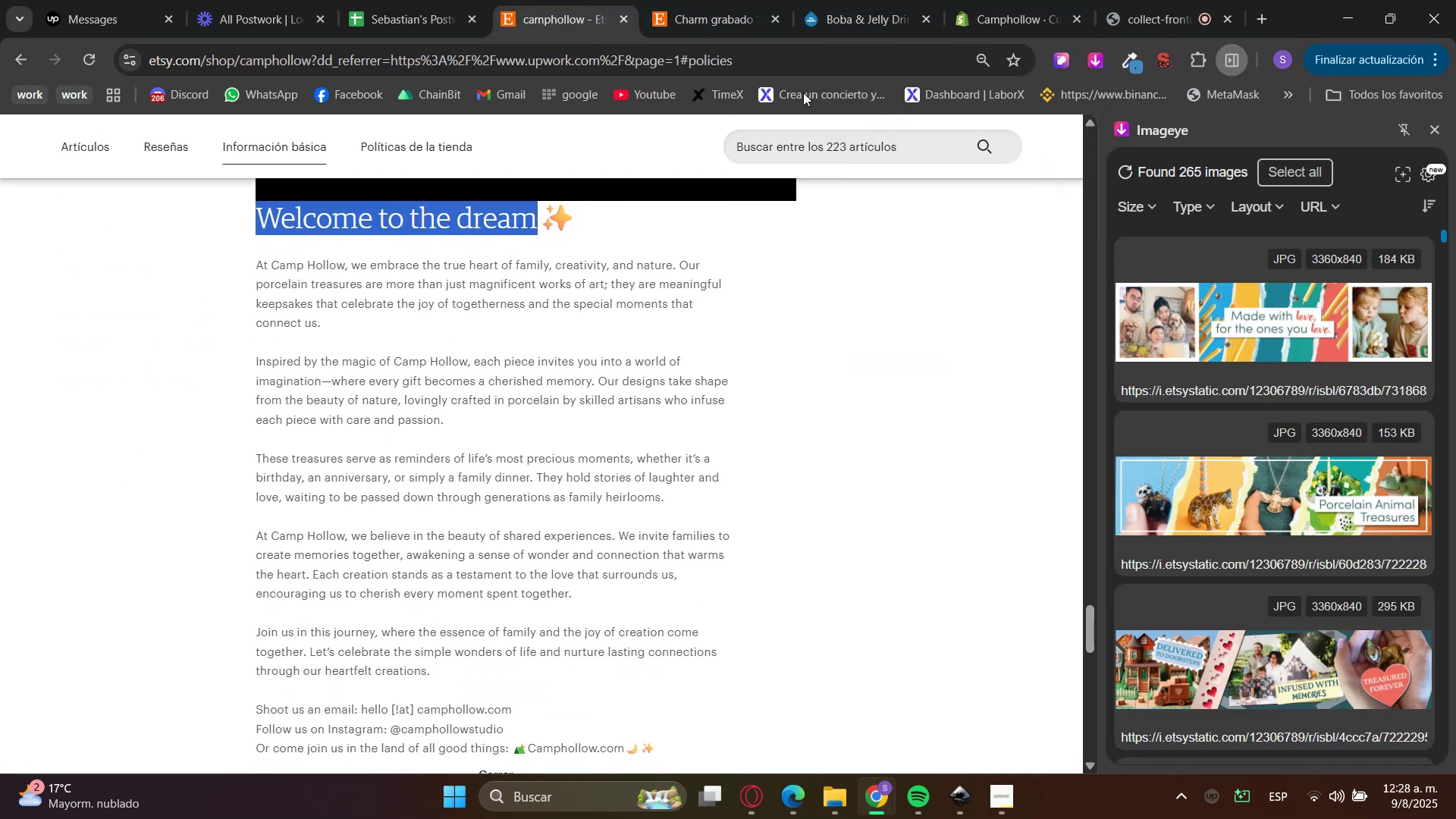 
key(Control+C)
 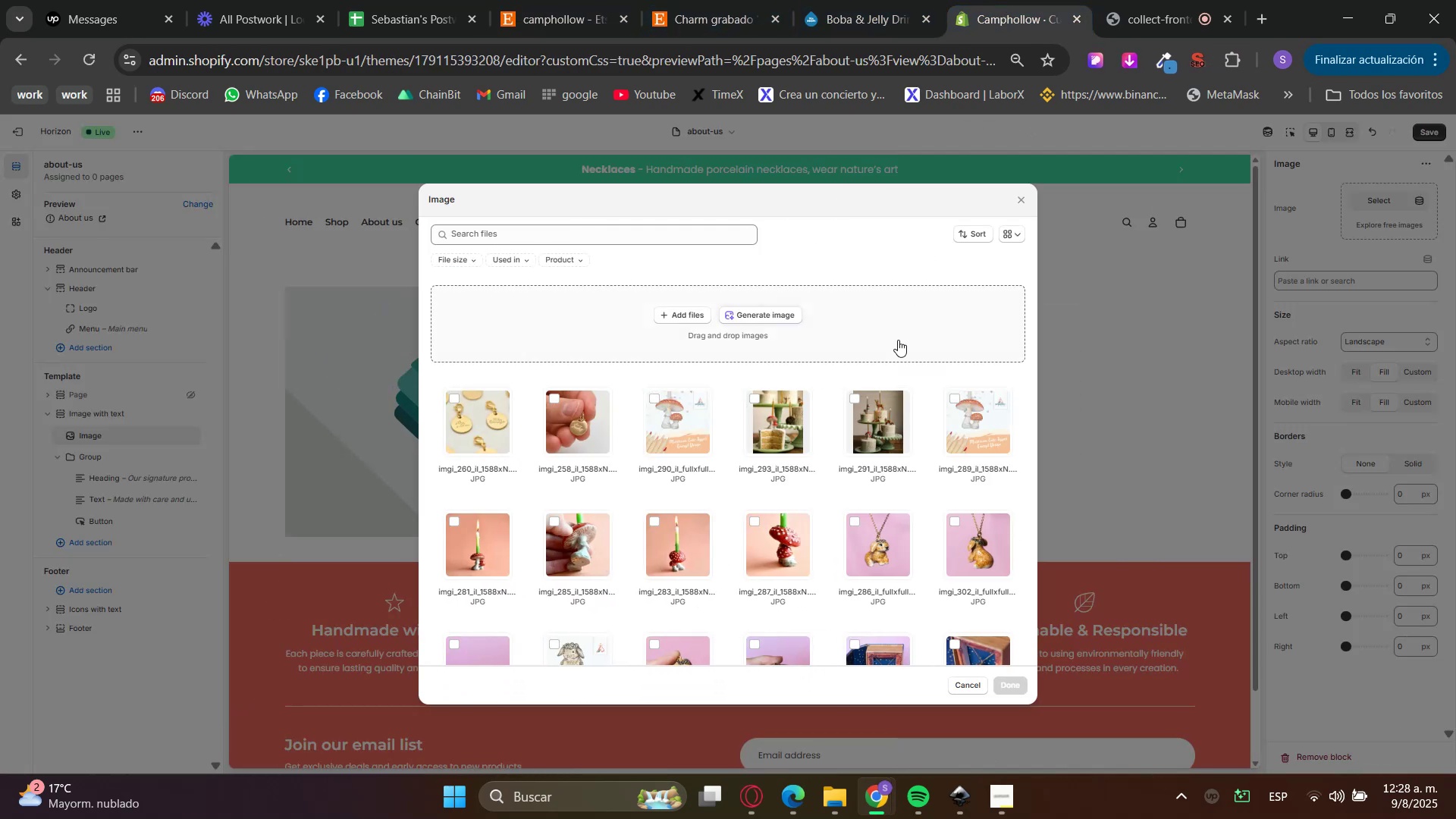 
left_click([1138, 352])
 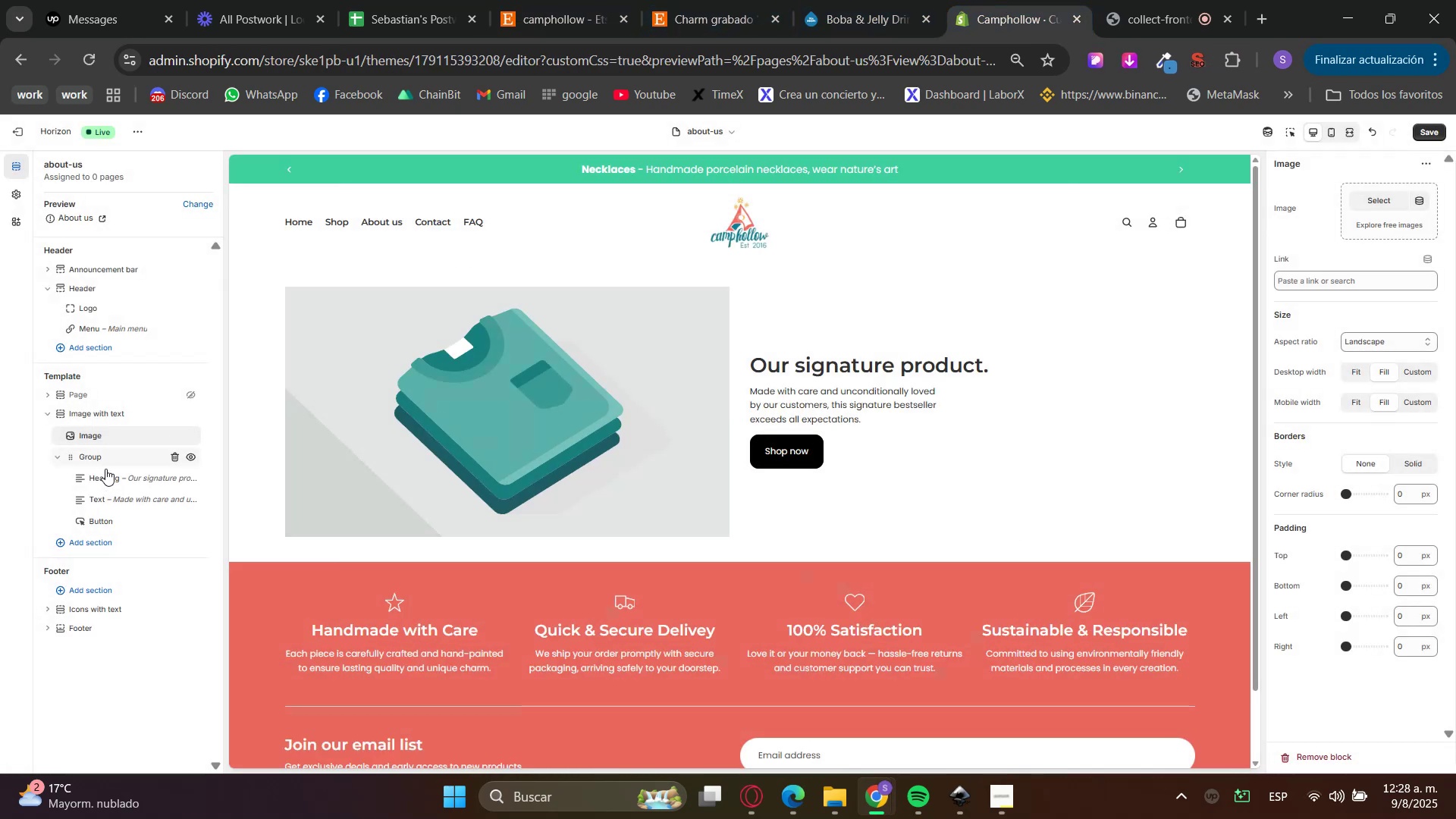 
left_click([108, 479])
 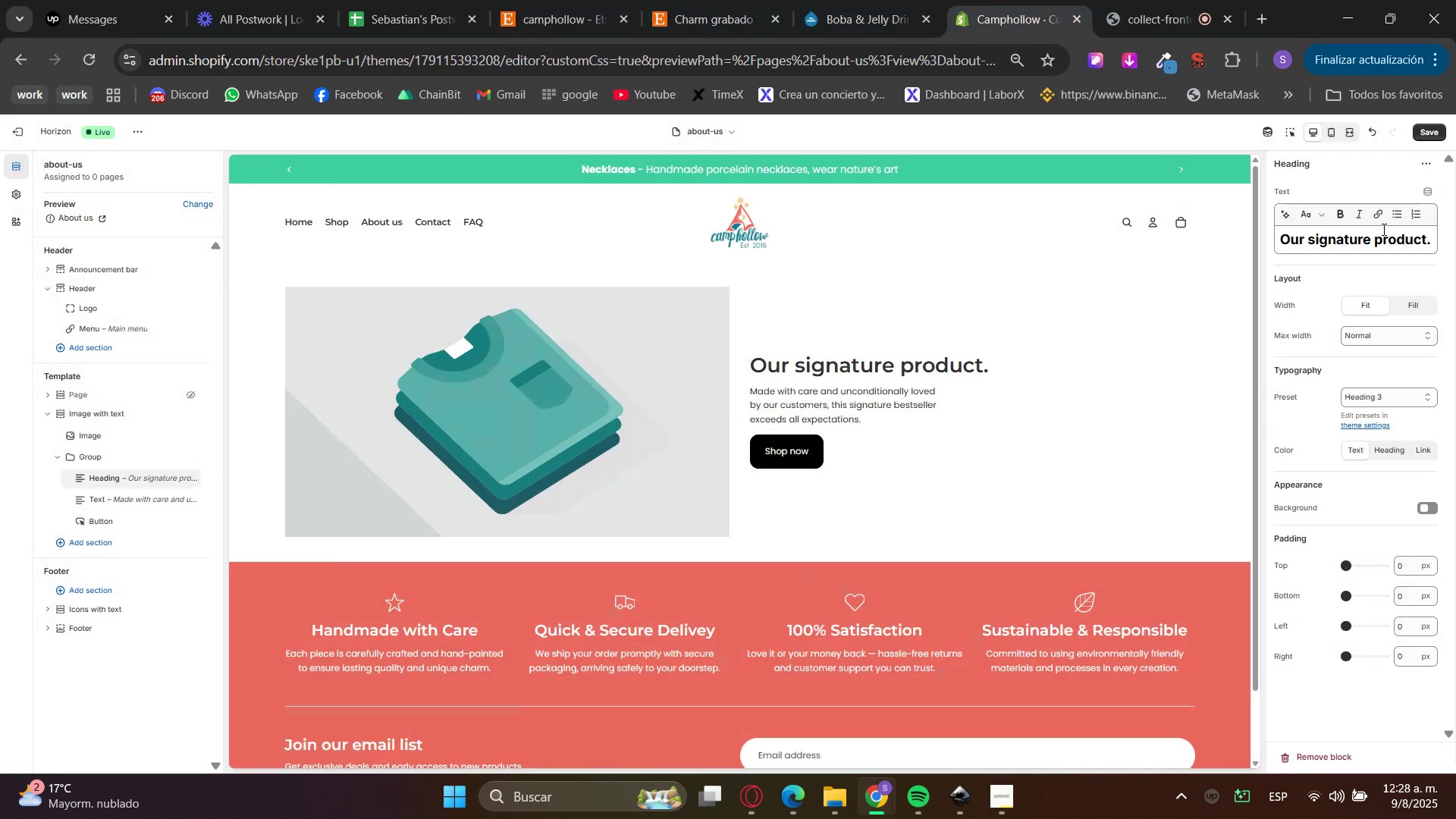 
double_click([1363, 240])
 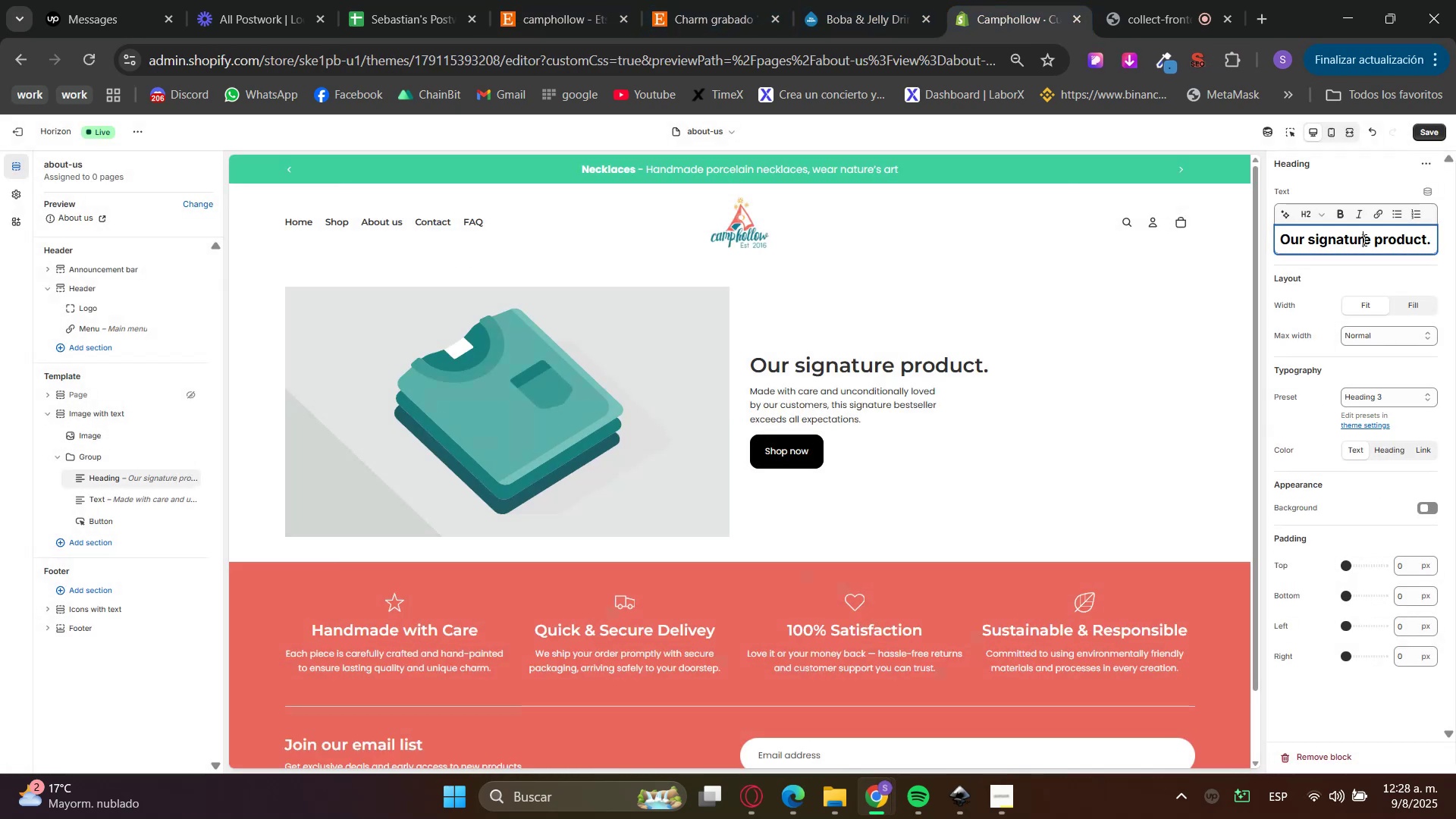 
triple_click([1363, 240])
 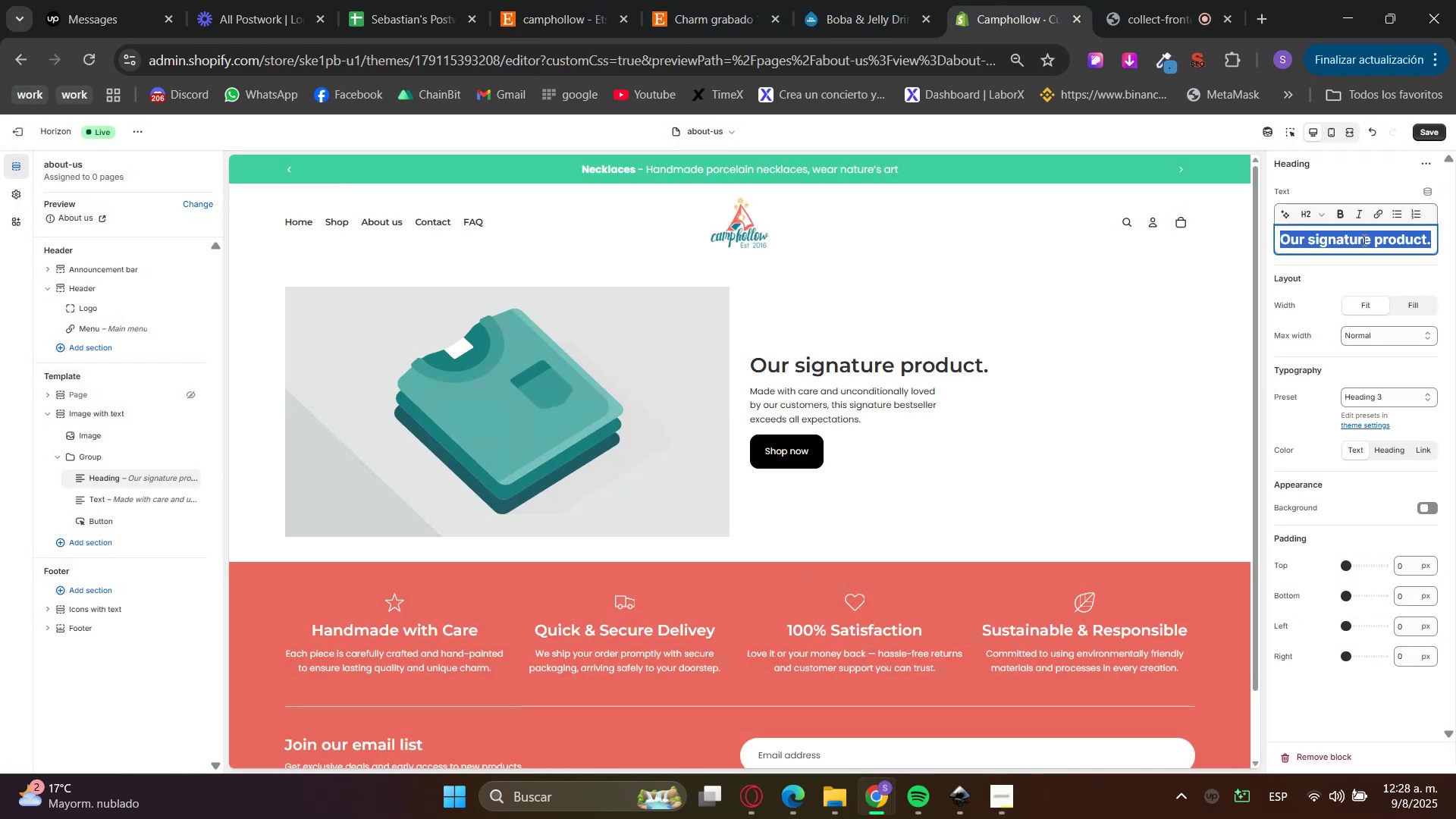 
key(Control+ControlLeft)
 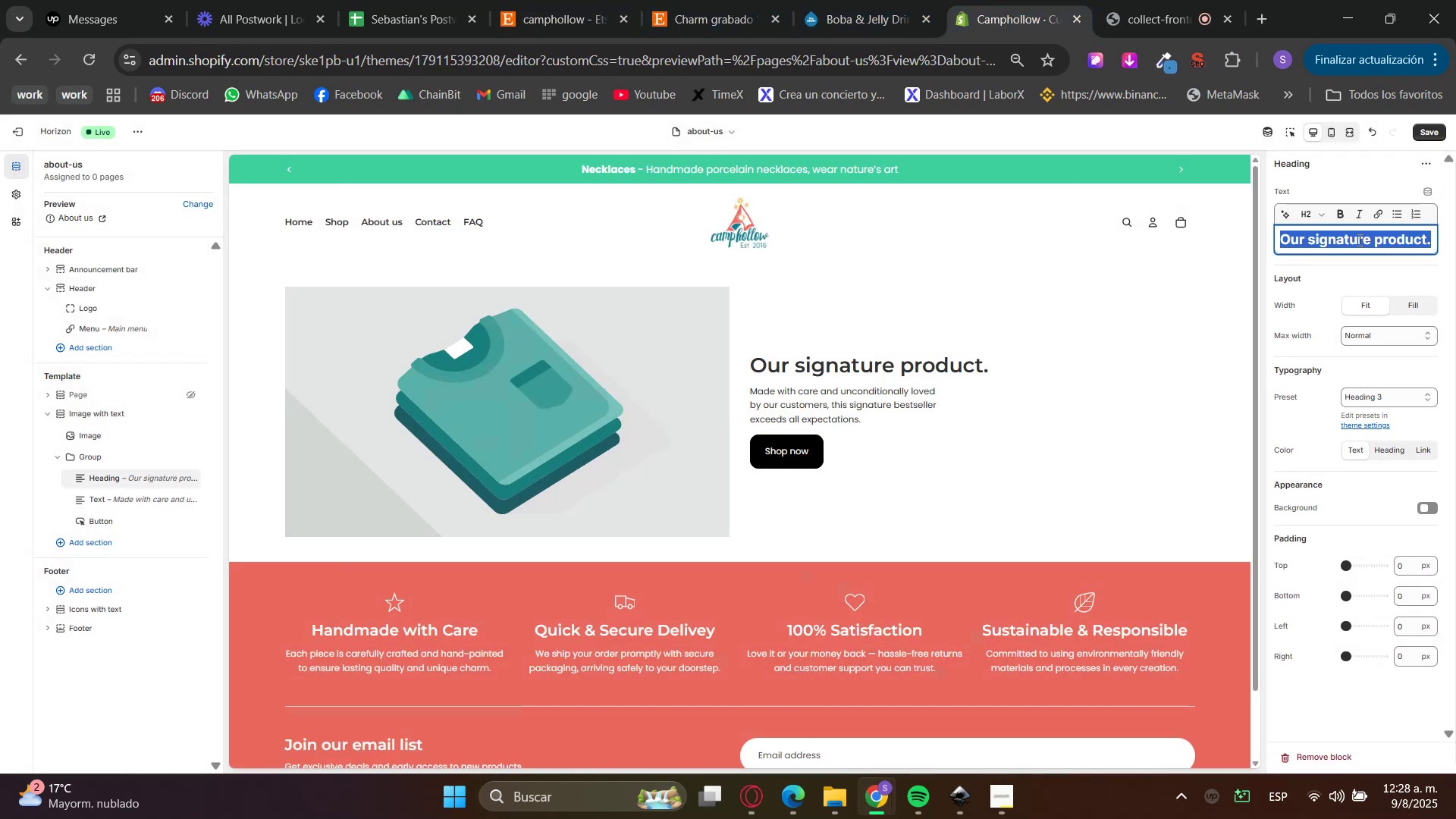 
key(Control+V)
 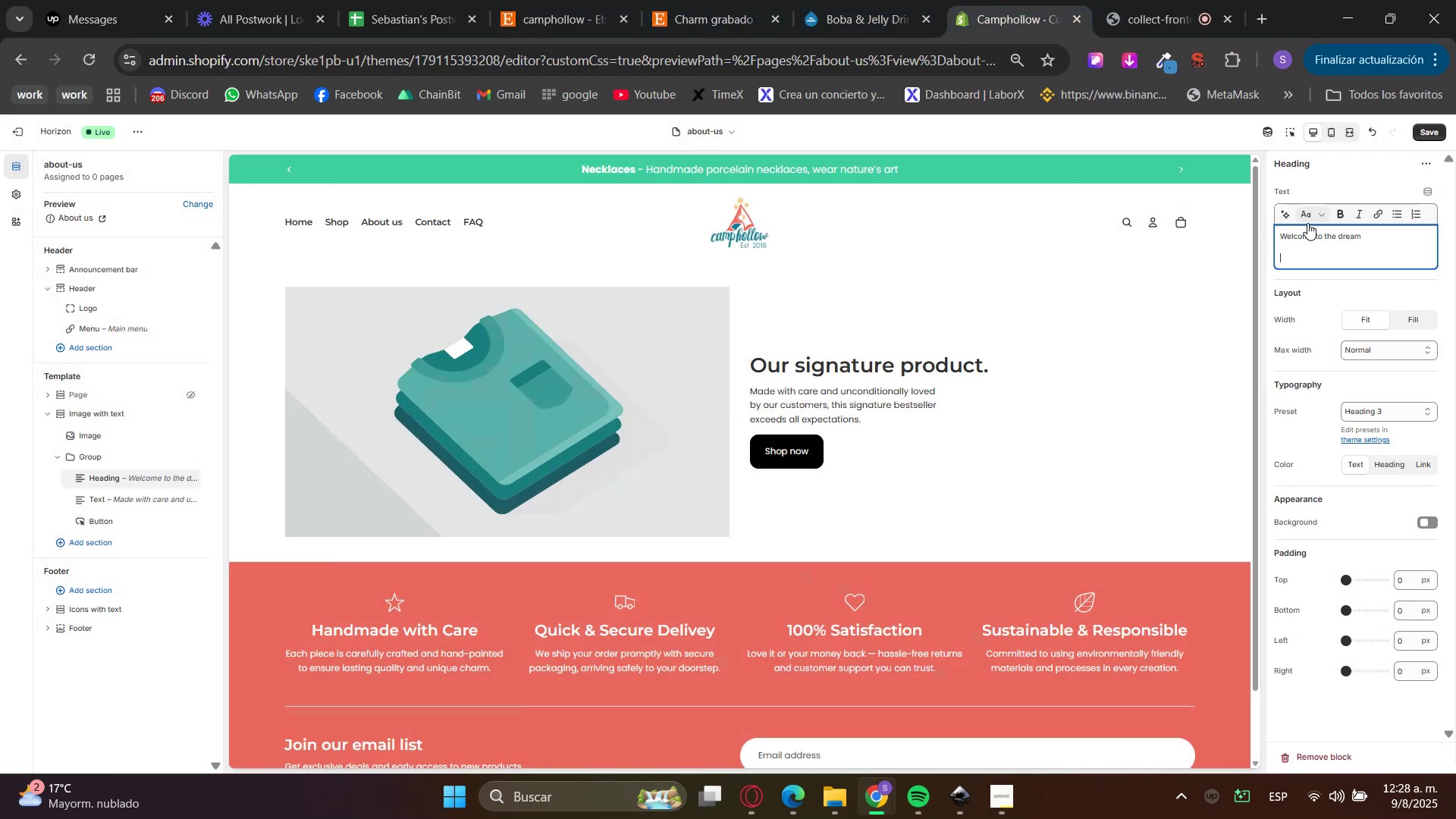 
triple_click([1310, 215])
 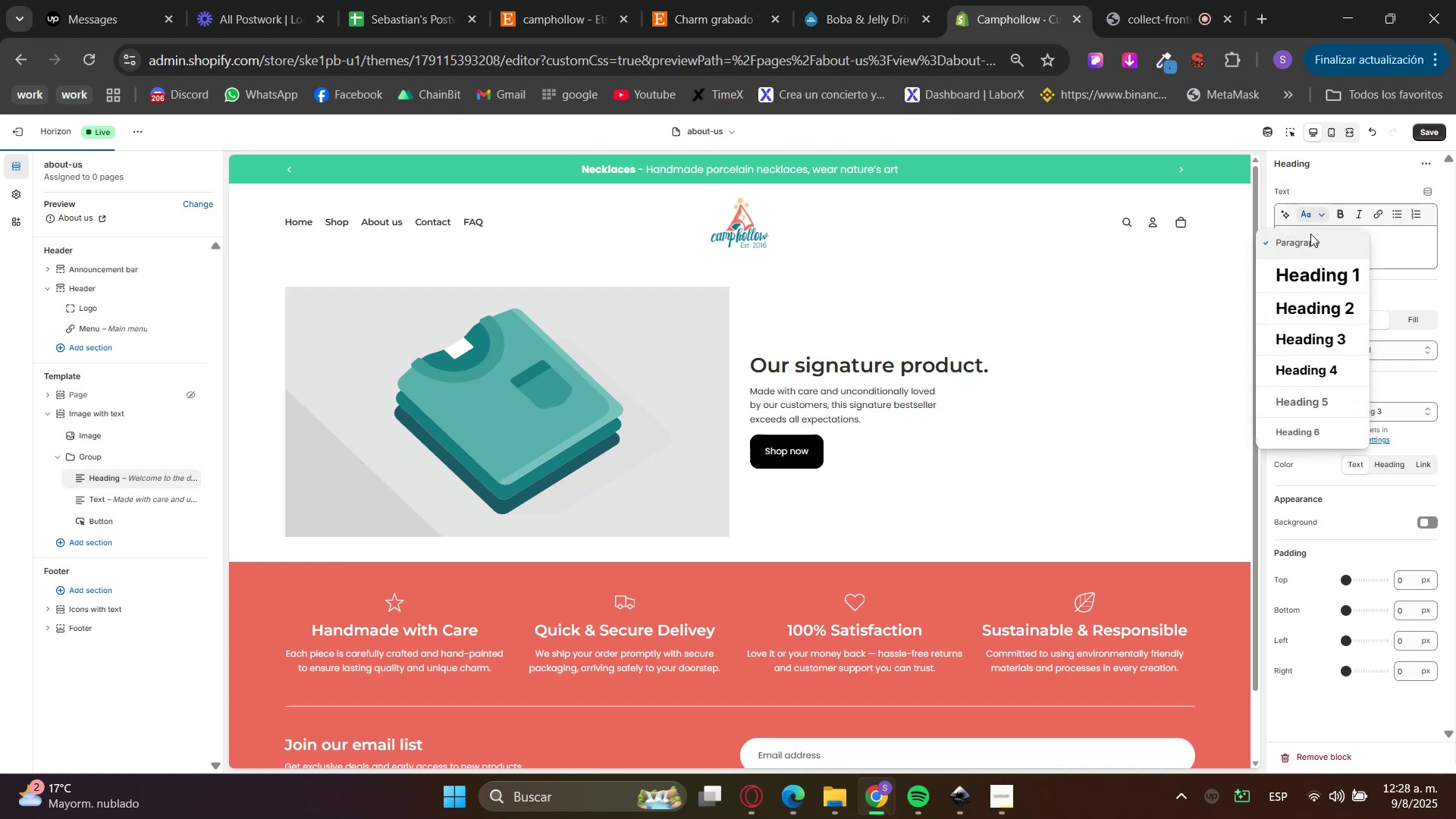 
left_click([1316, 277])
 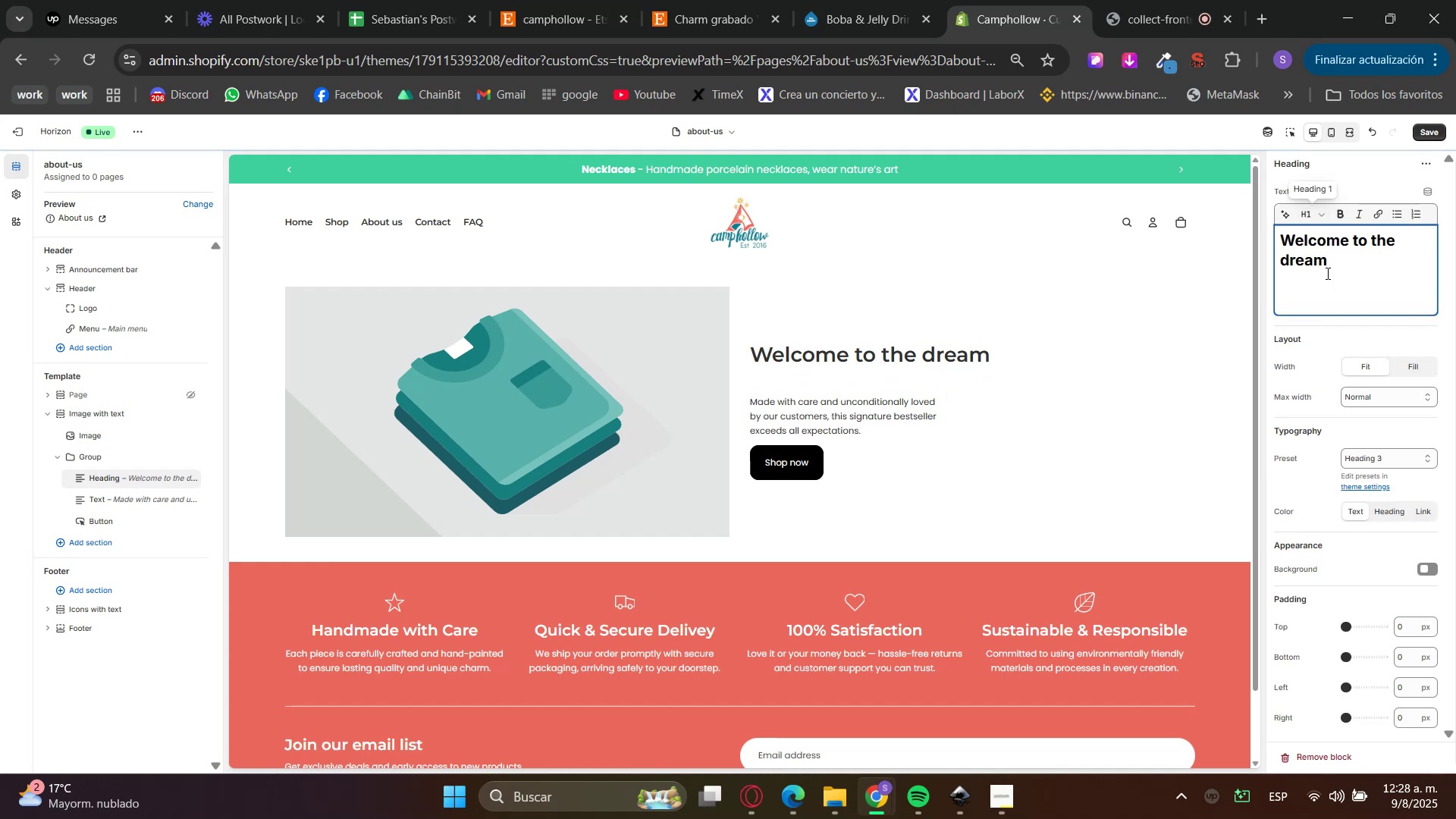 
left_click([1319, 291])
 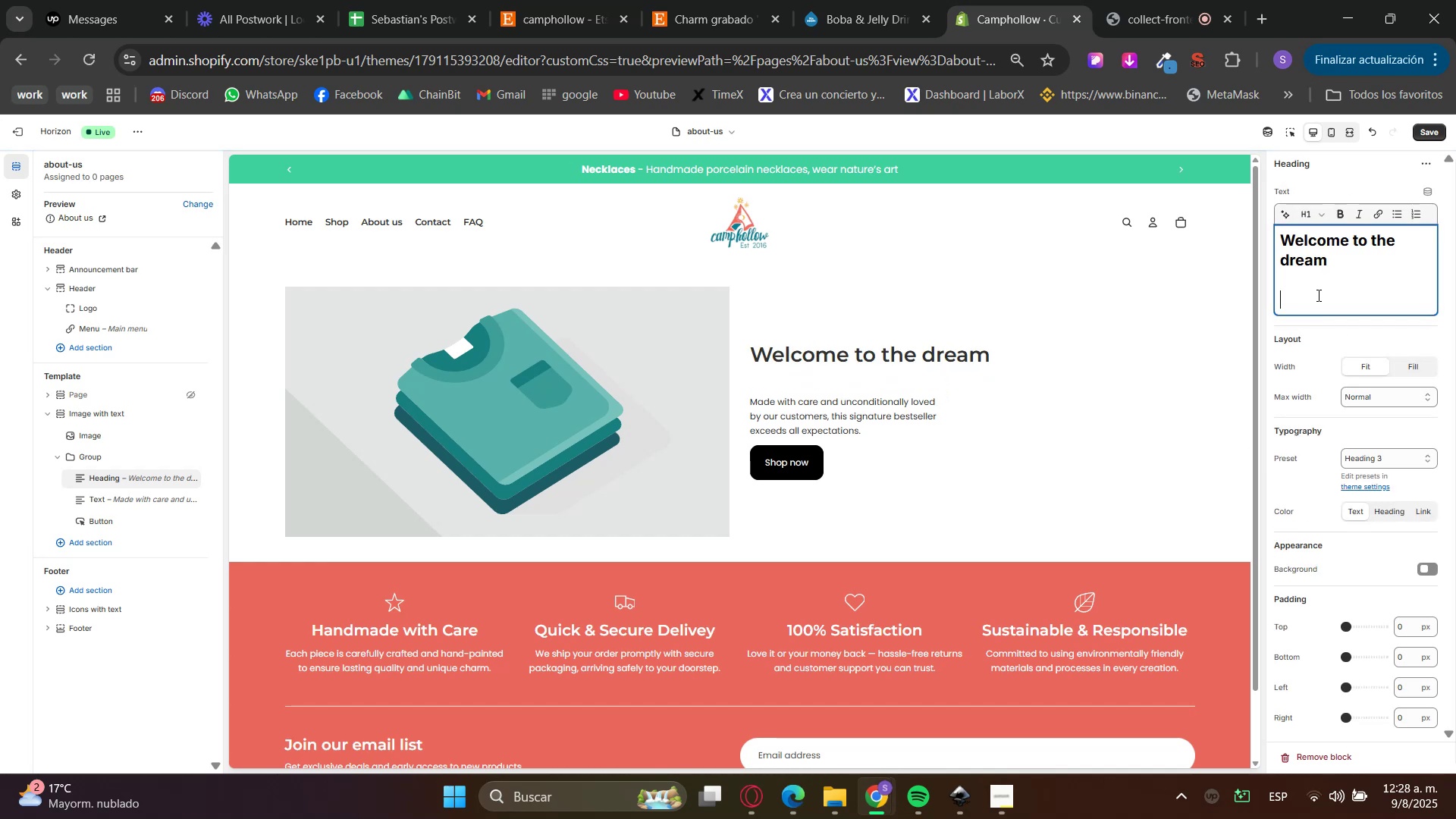 
key(Backspace)
 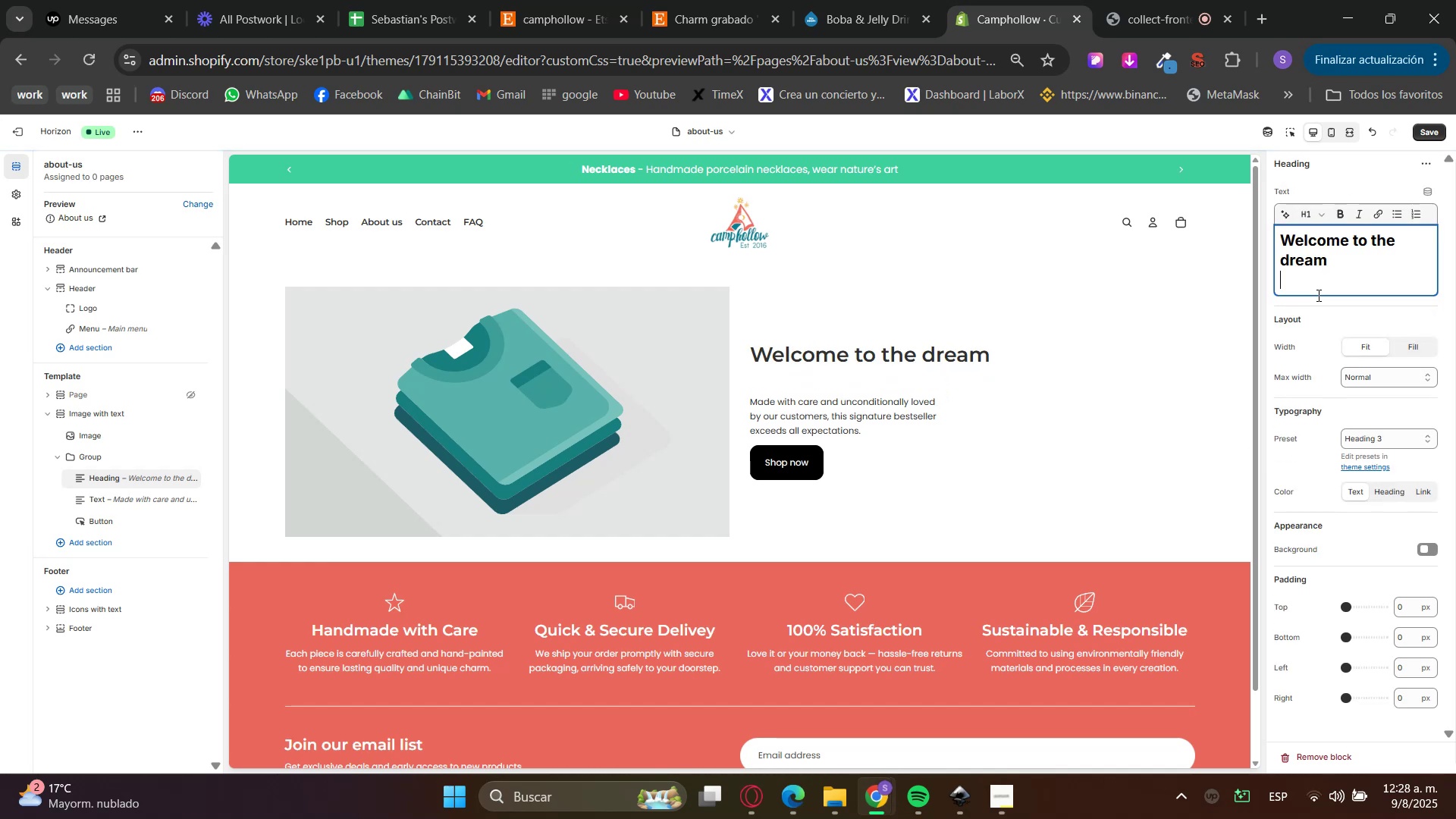 
key(Backspace)
 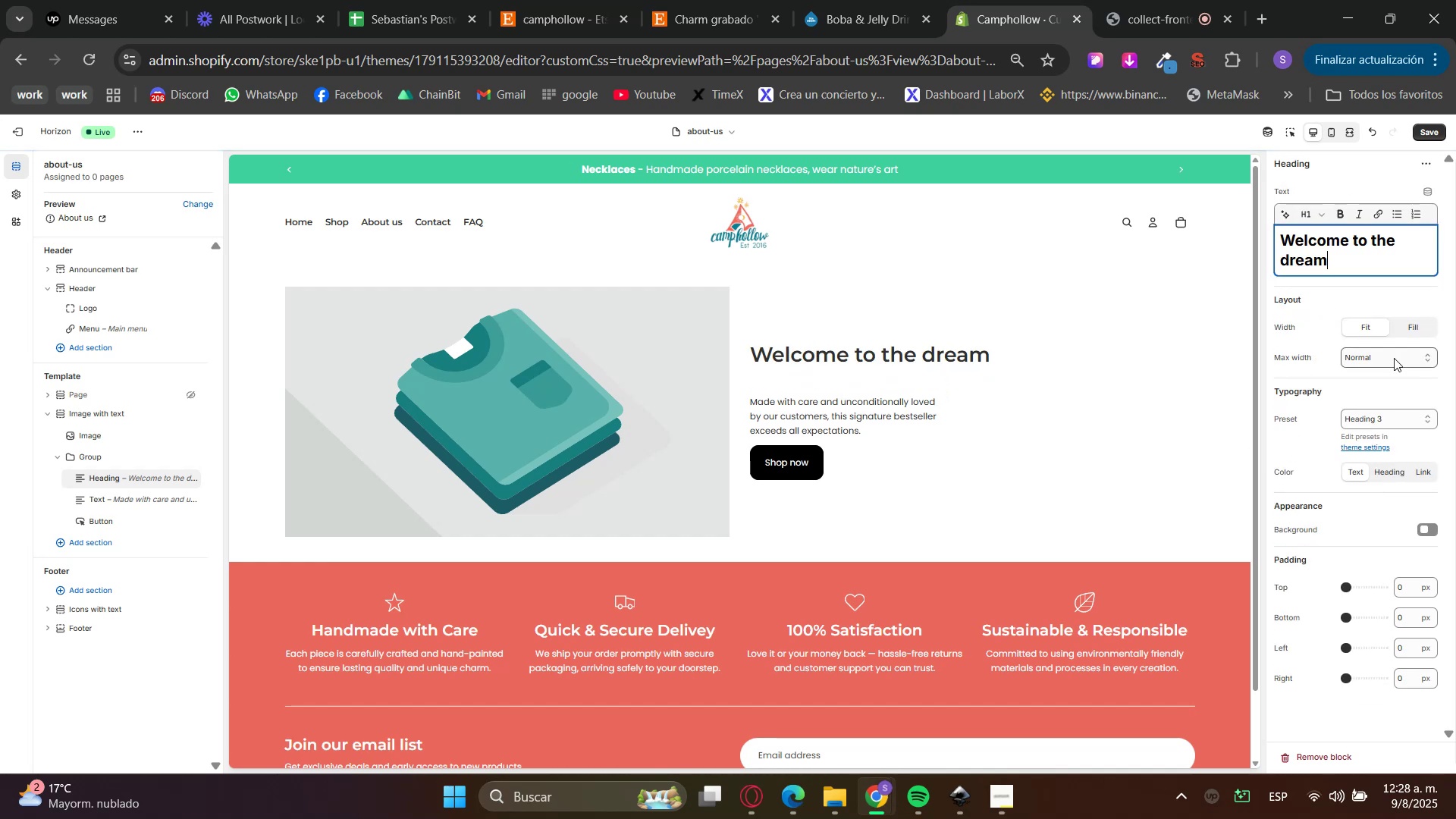 
left_click([1378, 412])
 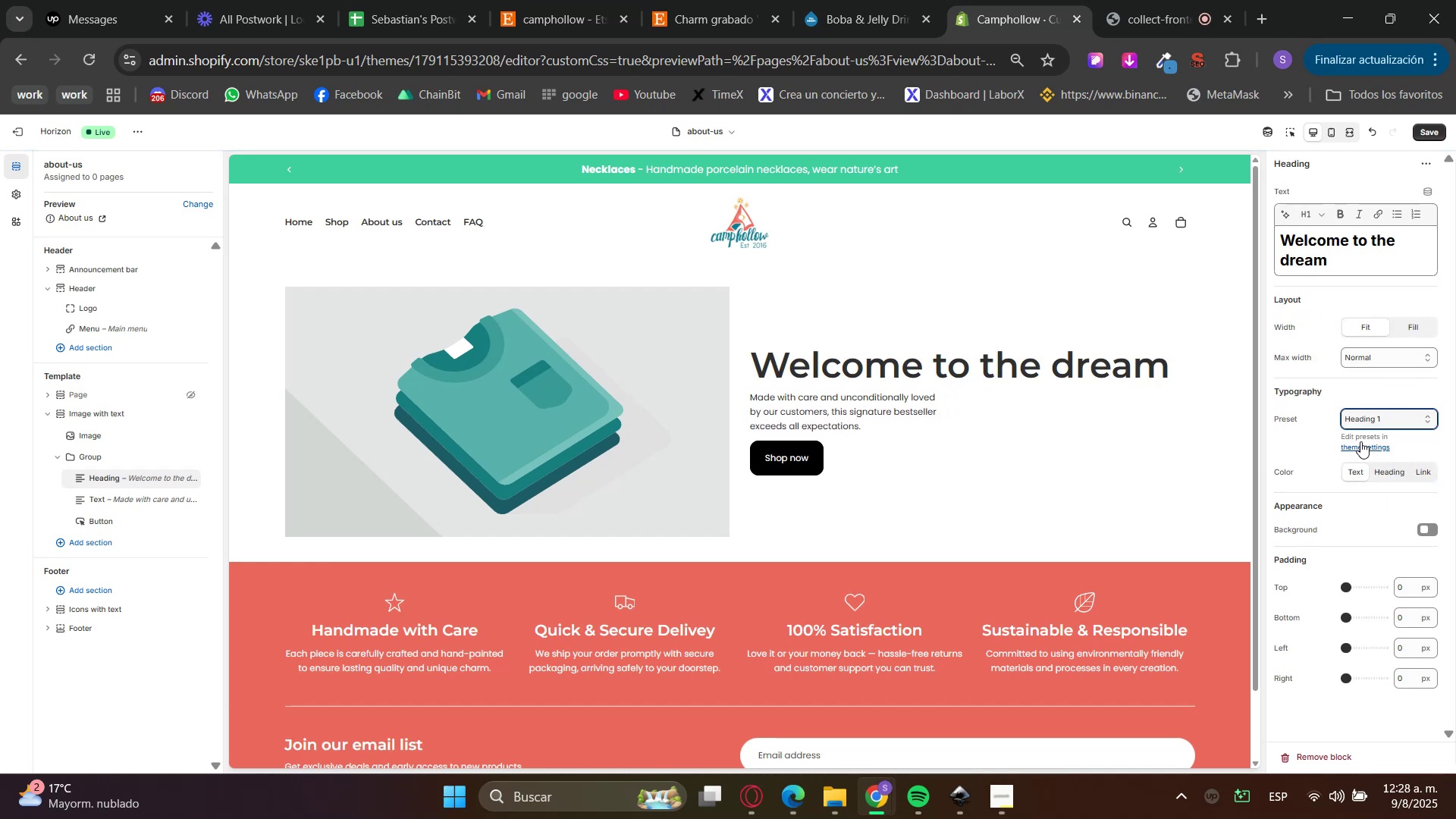 
double_click([1376, 506])
 